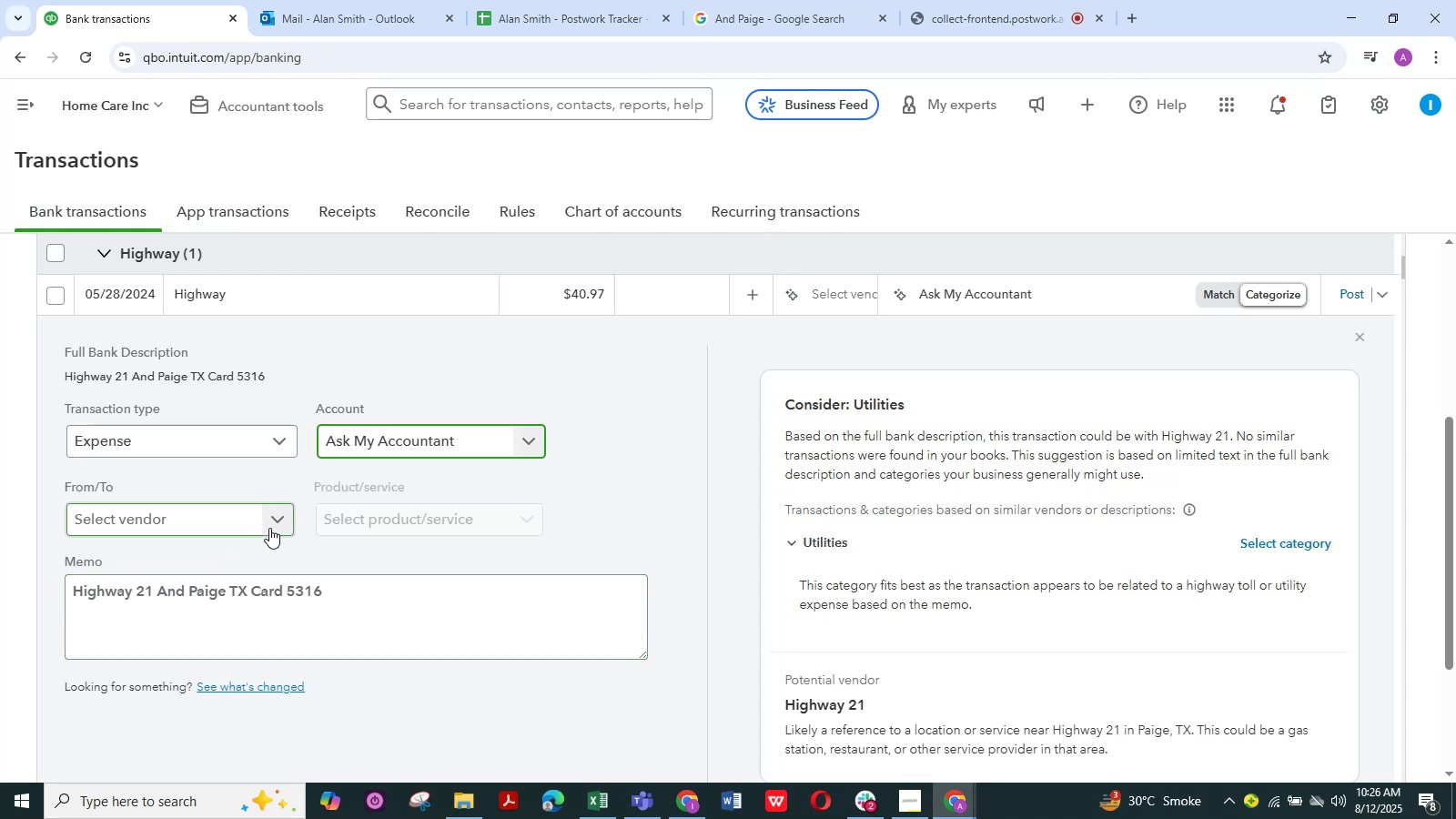 
scroll: coordinate [228, 661], scroll_direction: down, amount: 2.0
 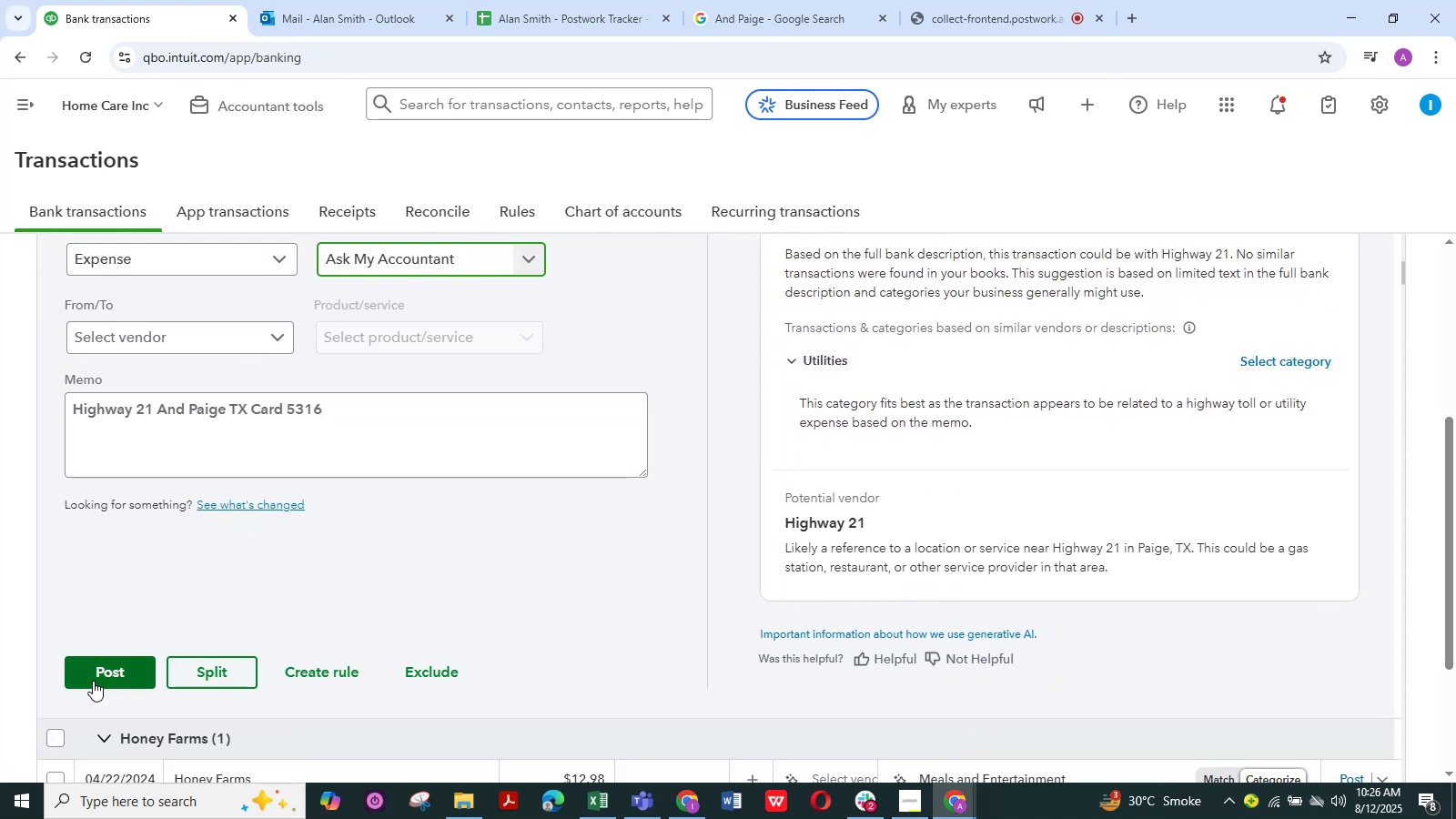 
left_click([104, 672])
 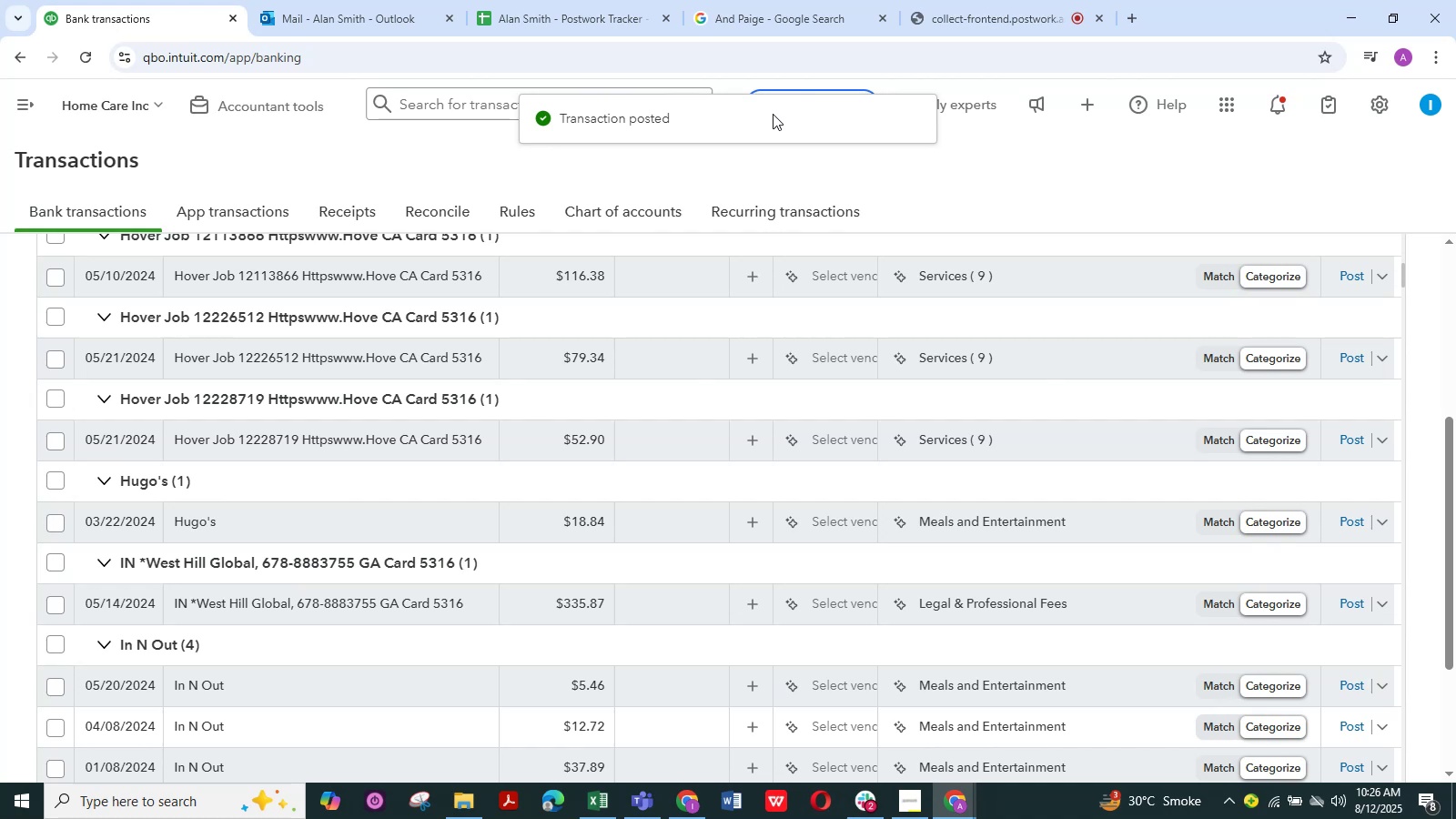 
wait(24.82)
 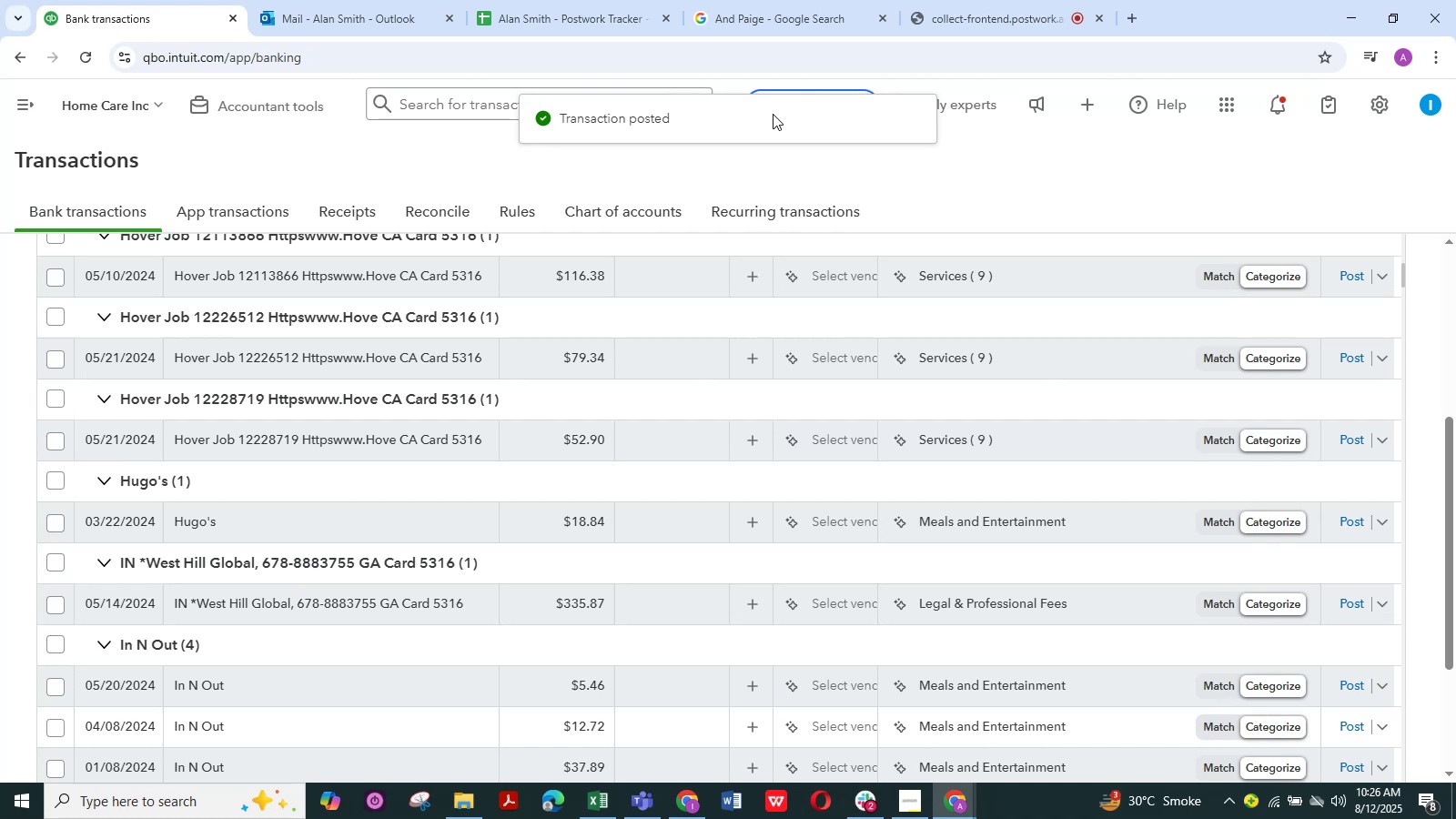 
left_click([1004, 25])
 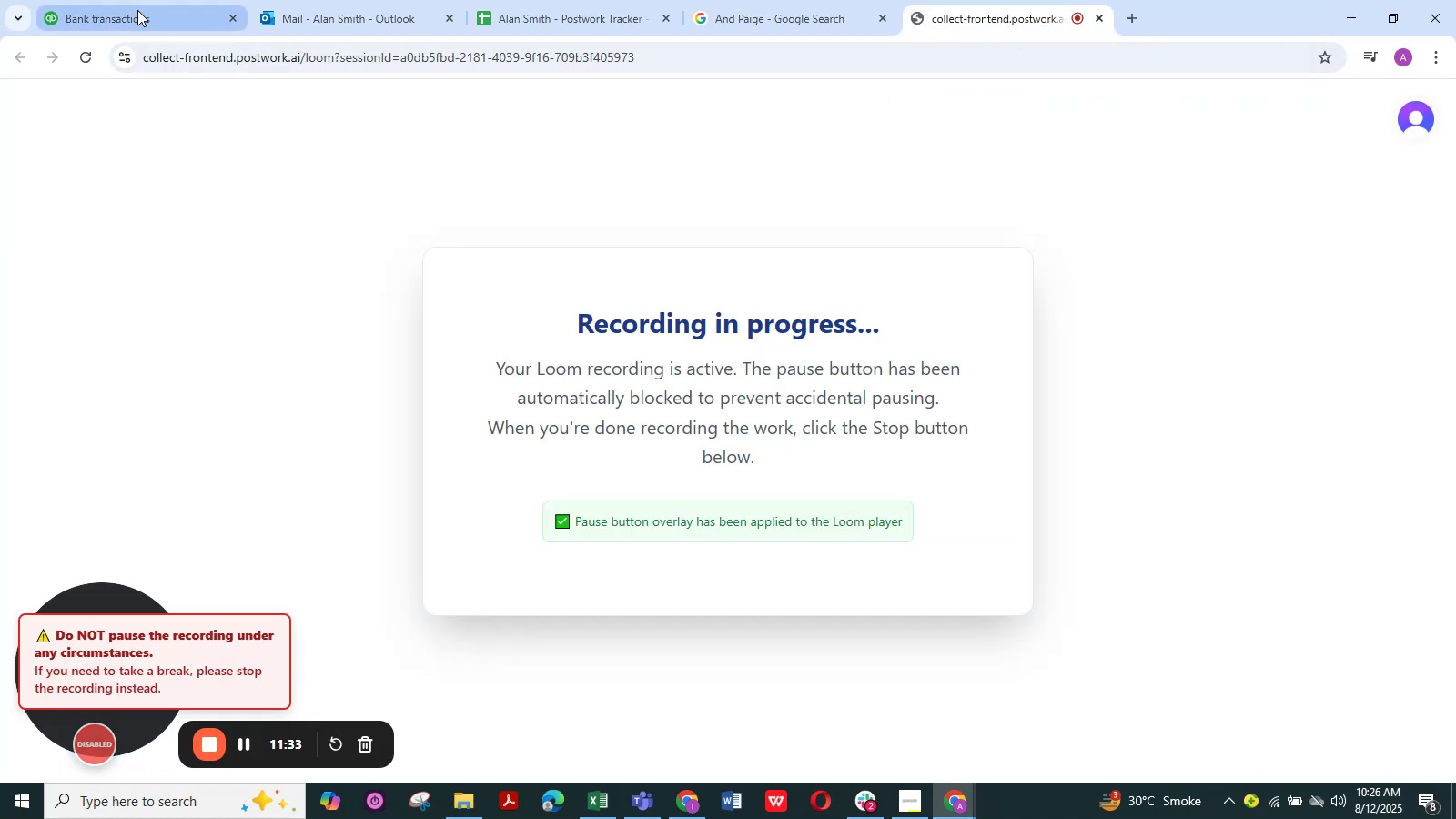 
left_click([137, 10])
 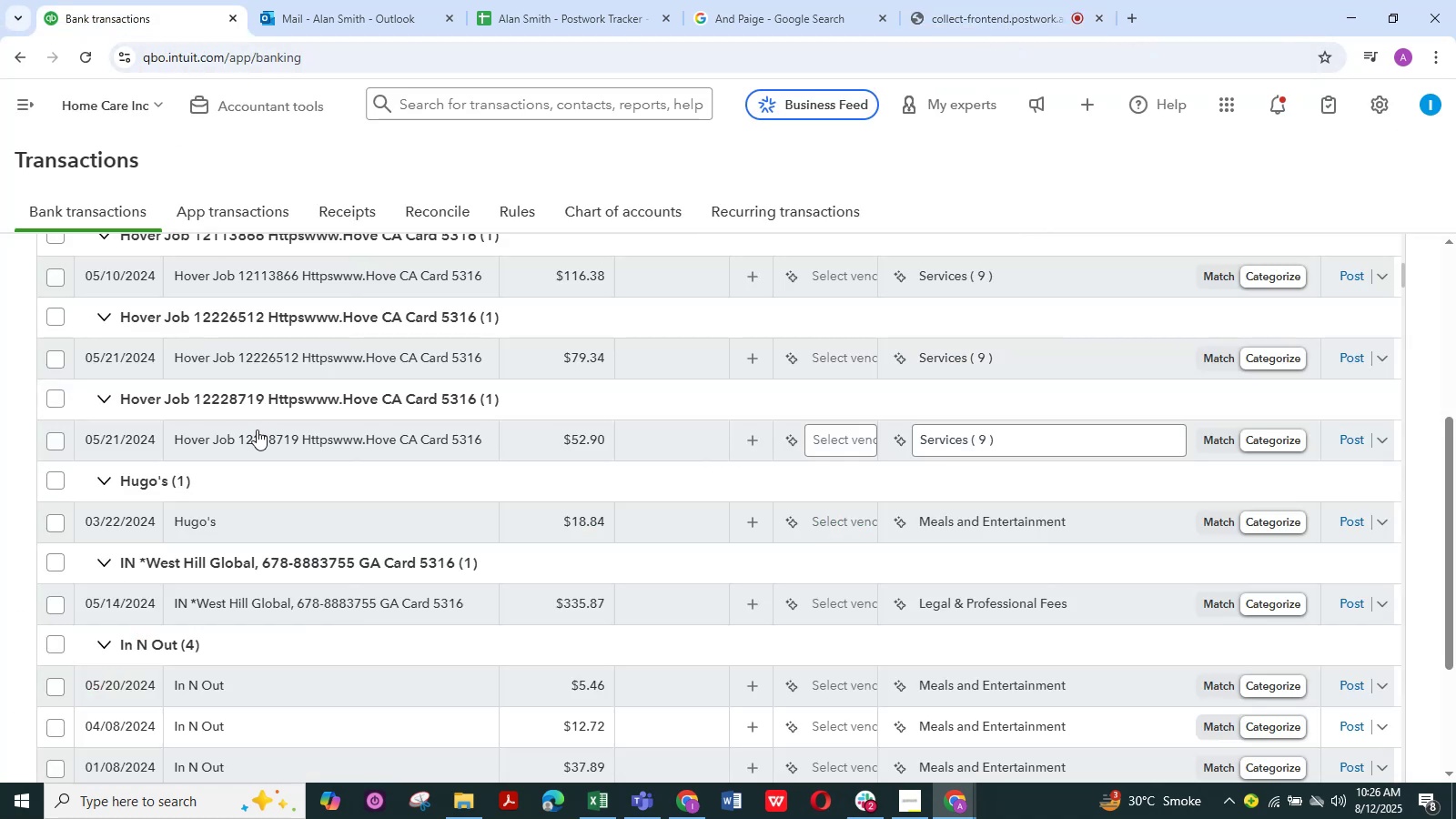 
scroll: coordinate [257, 430], scroll_direction: up, amount: 2.0
 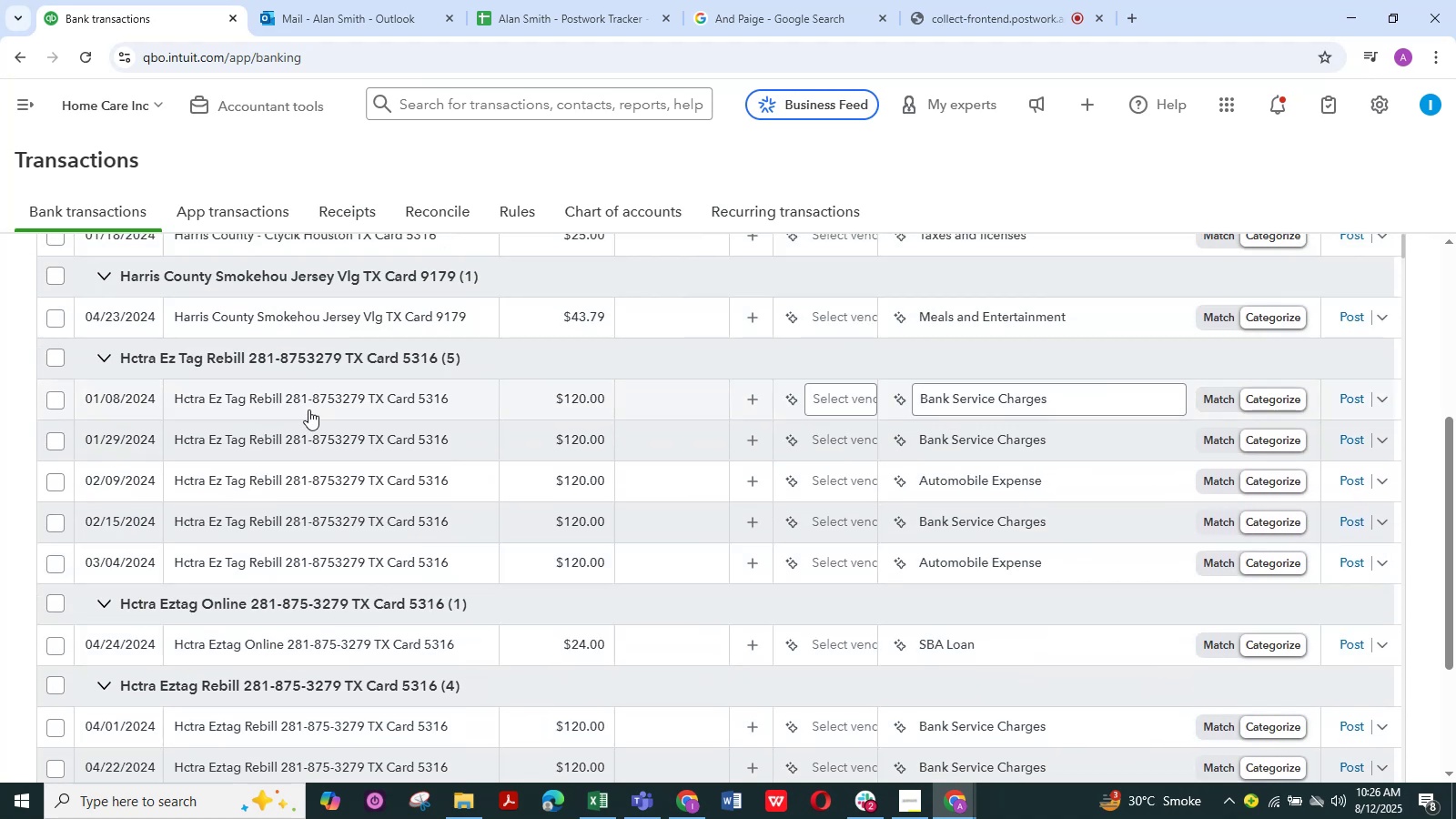 
left_click([308, 399])
 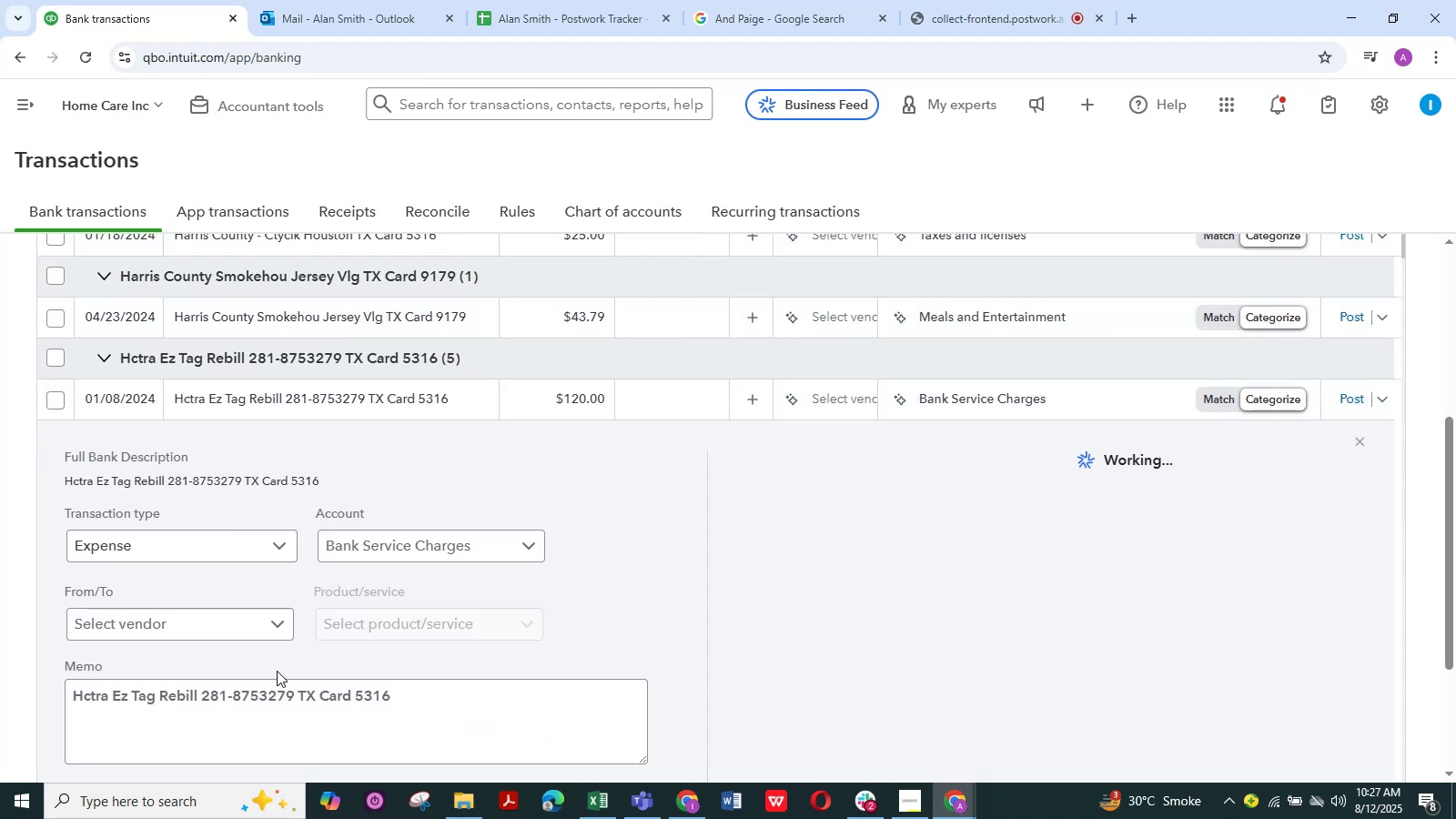 
scroll: coordinate [252, 693], scroll_direction: down, amount: 1.0
 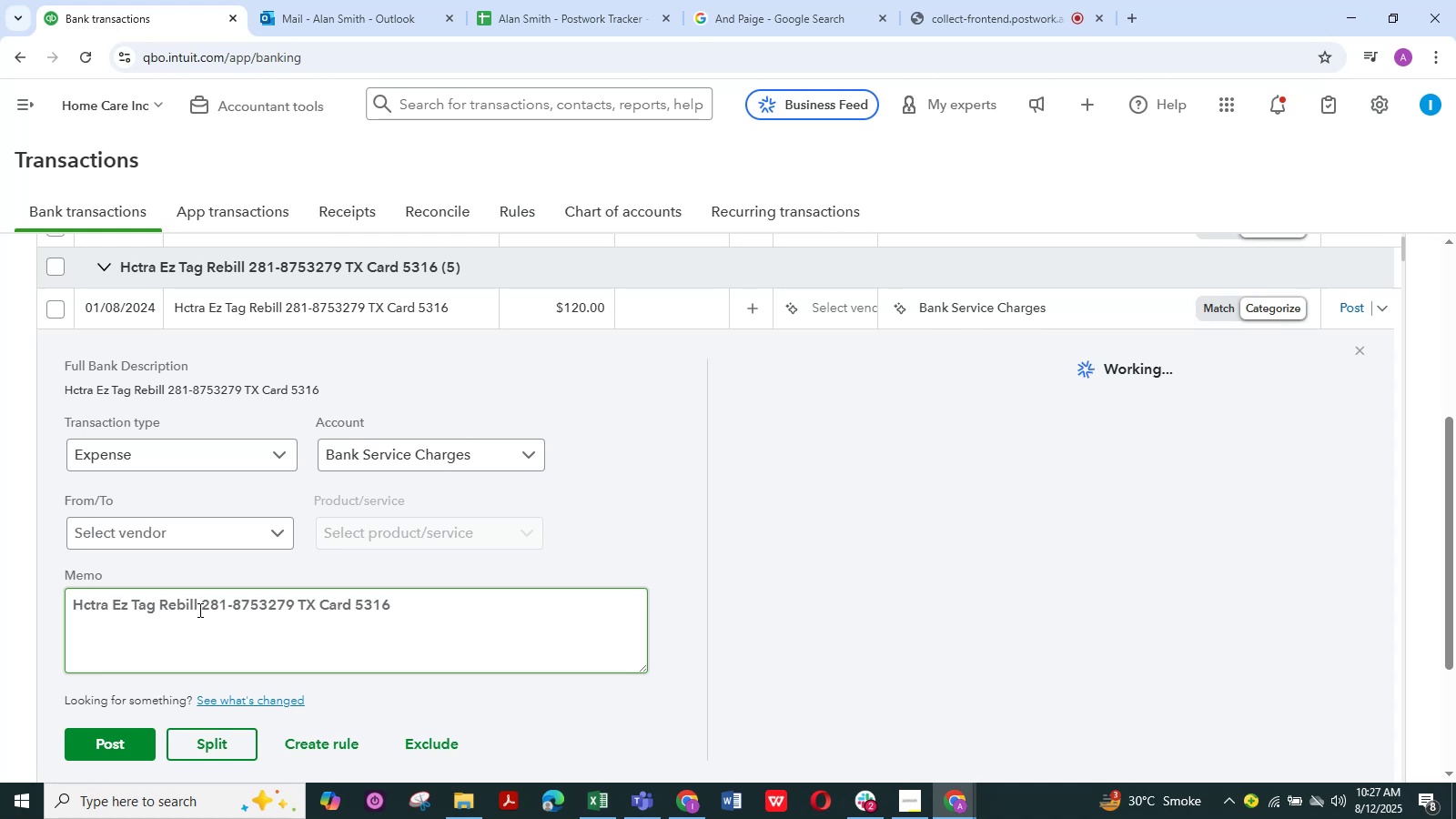 
left_click_drag(start_coordinate=[198, 604], to_coordinate=[8, 605])
 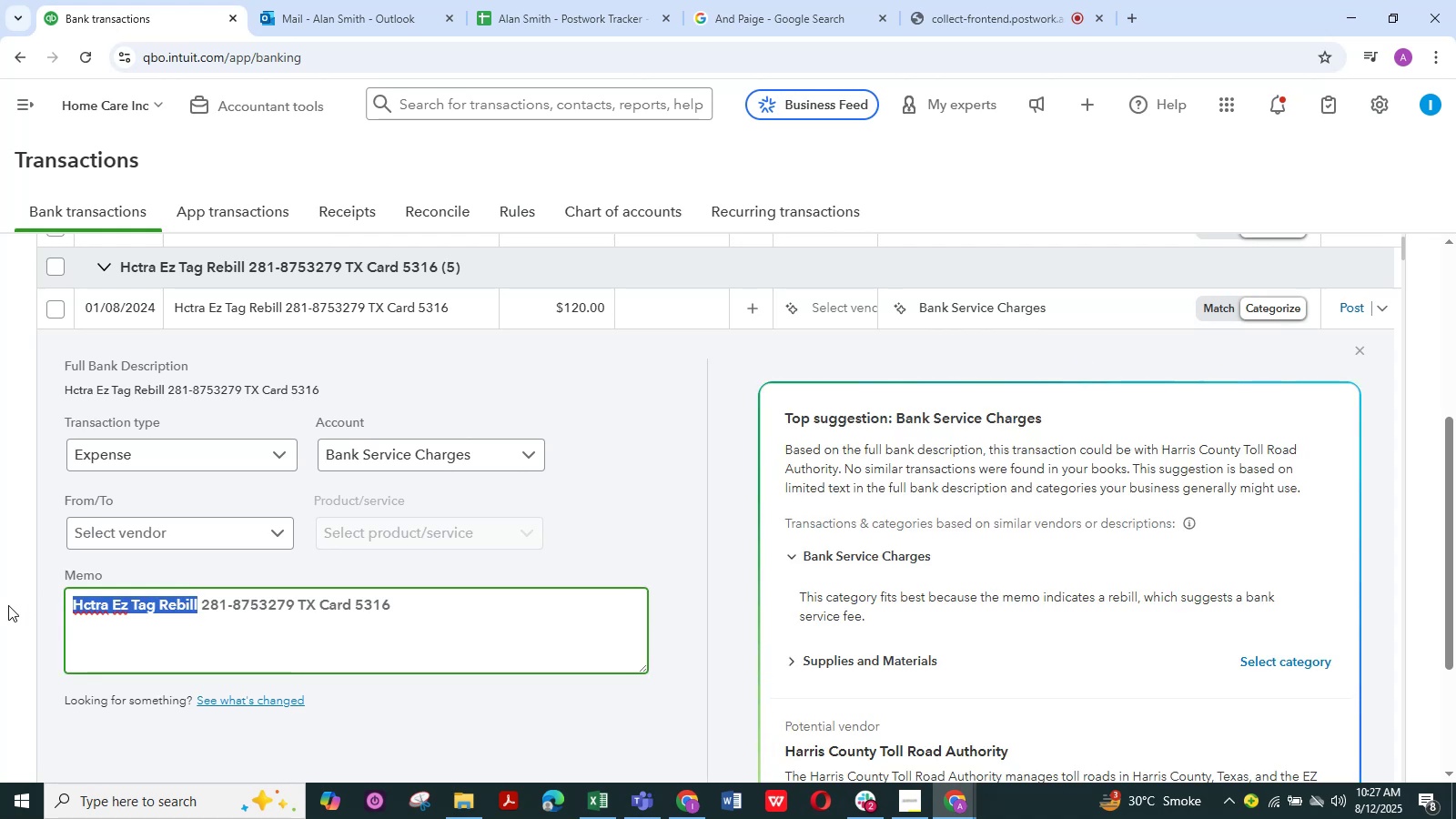 
key(Control+C)
 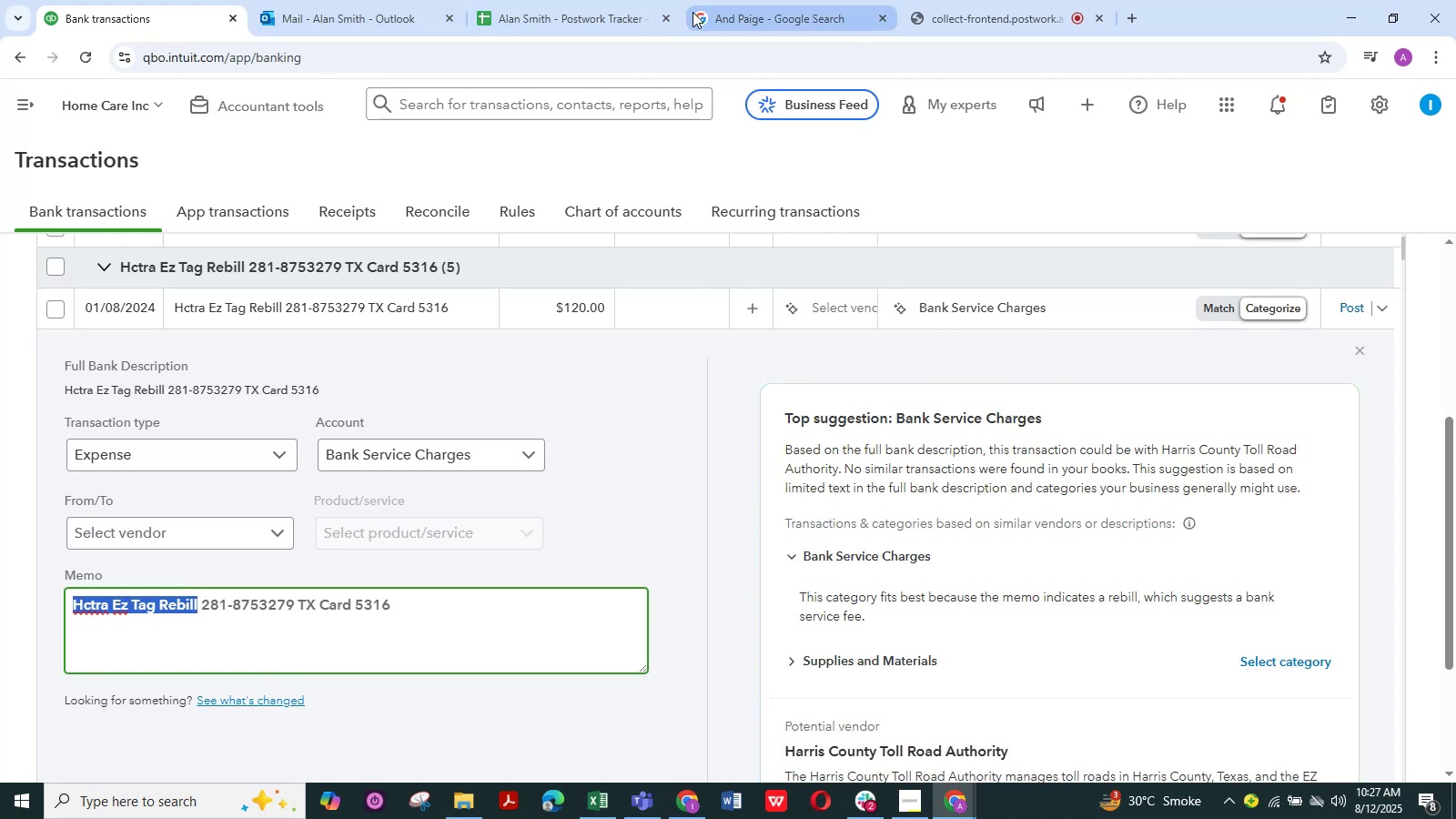 
left_click([817, 0])
 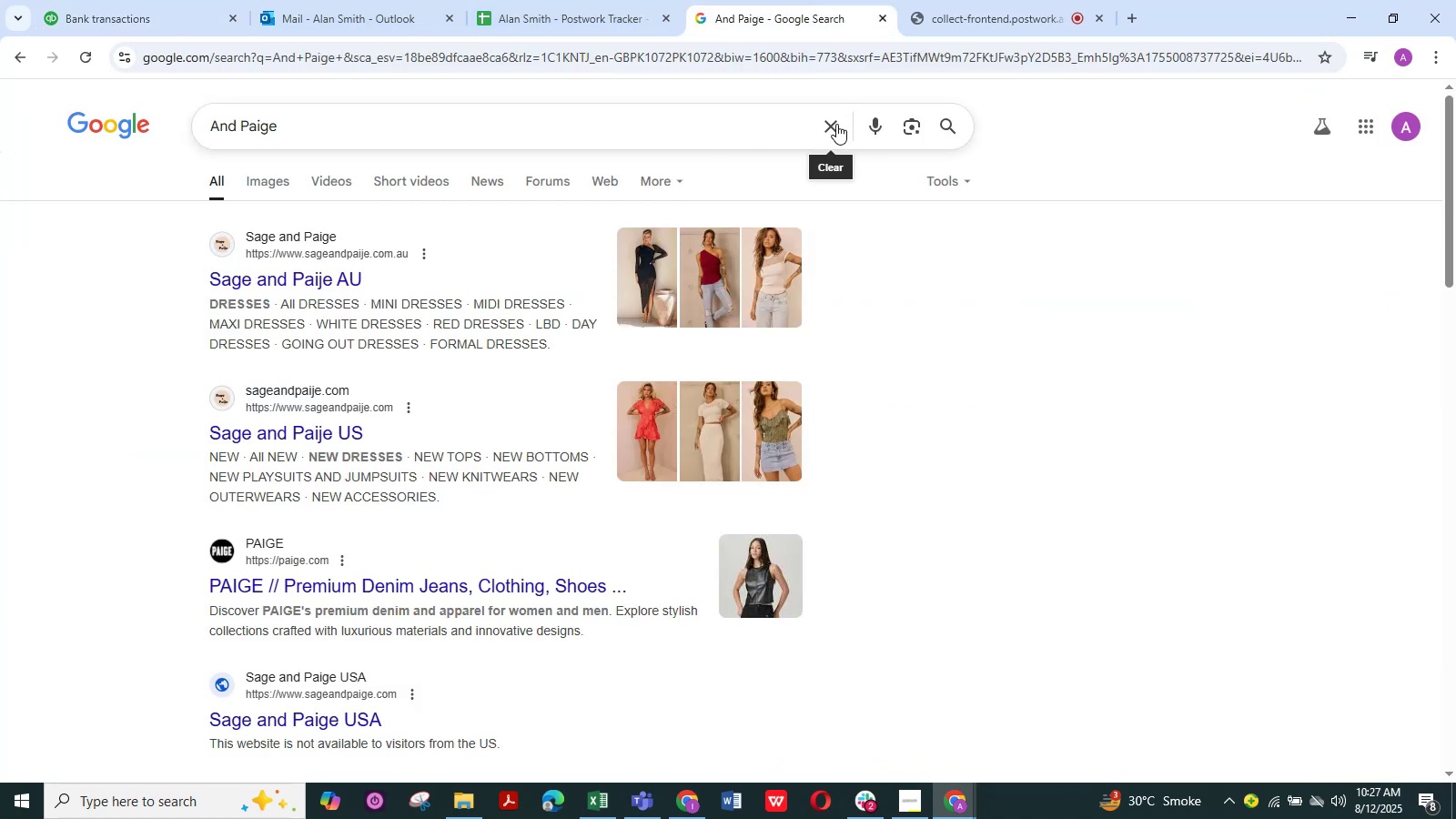 
double_click([761, 124])
 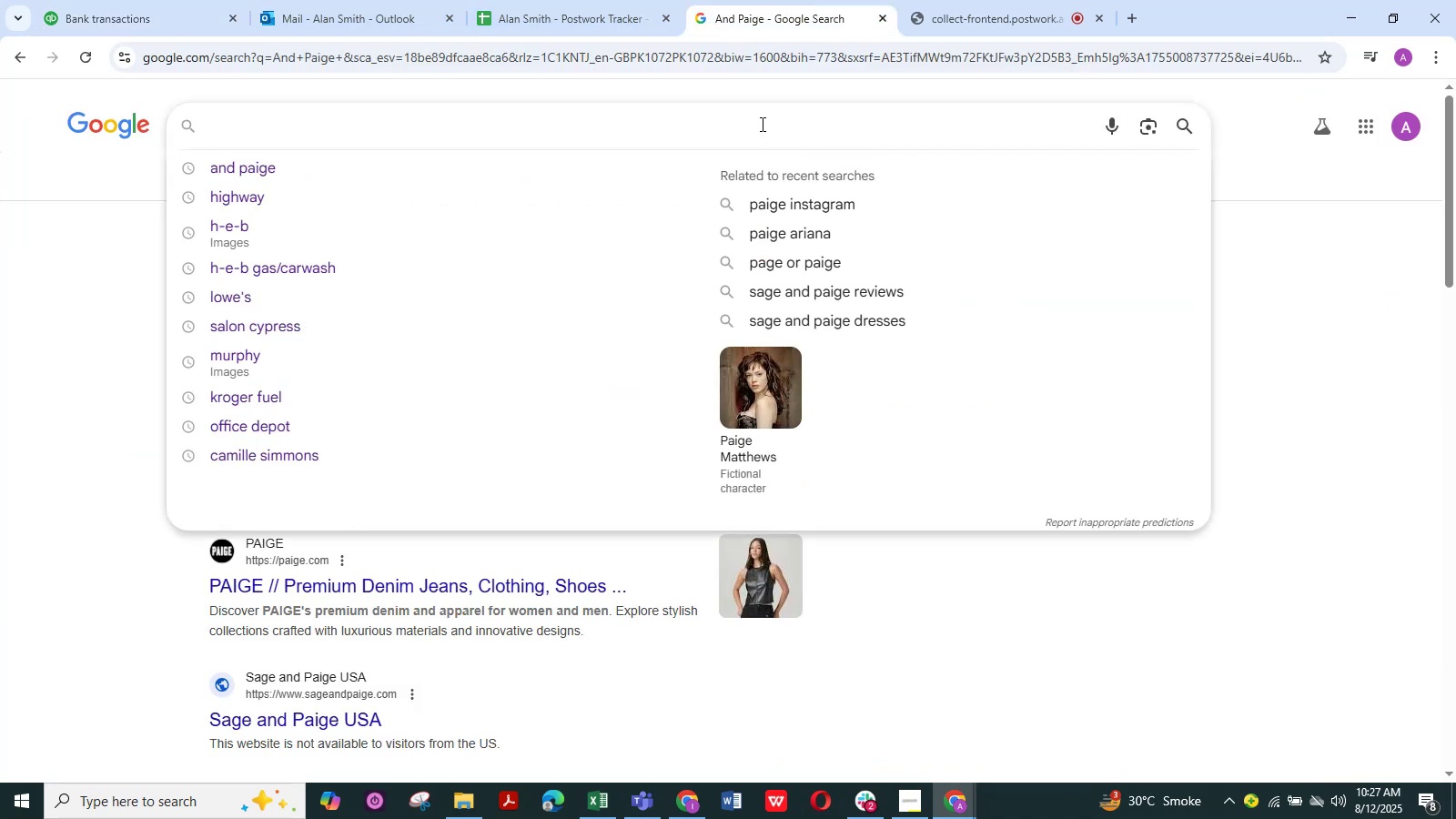 
key(Control+V)
 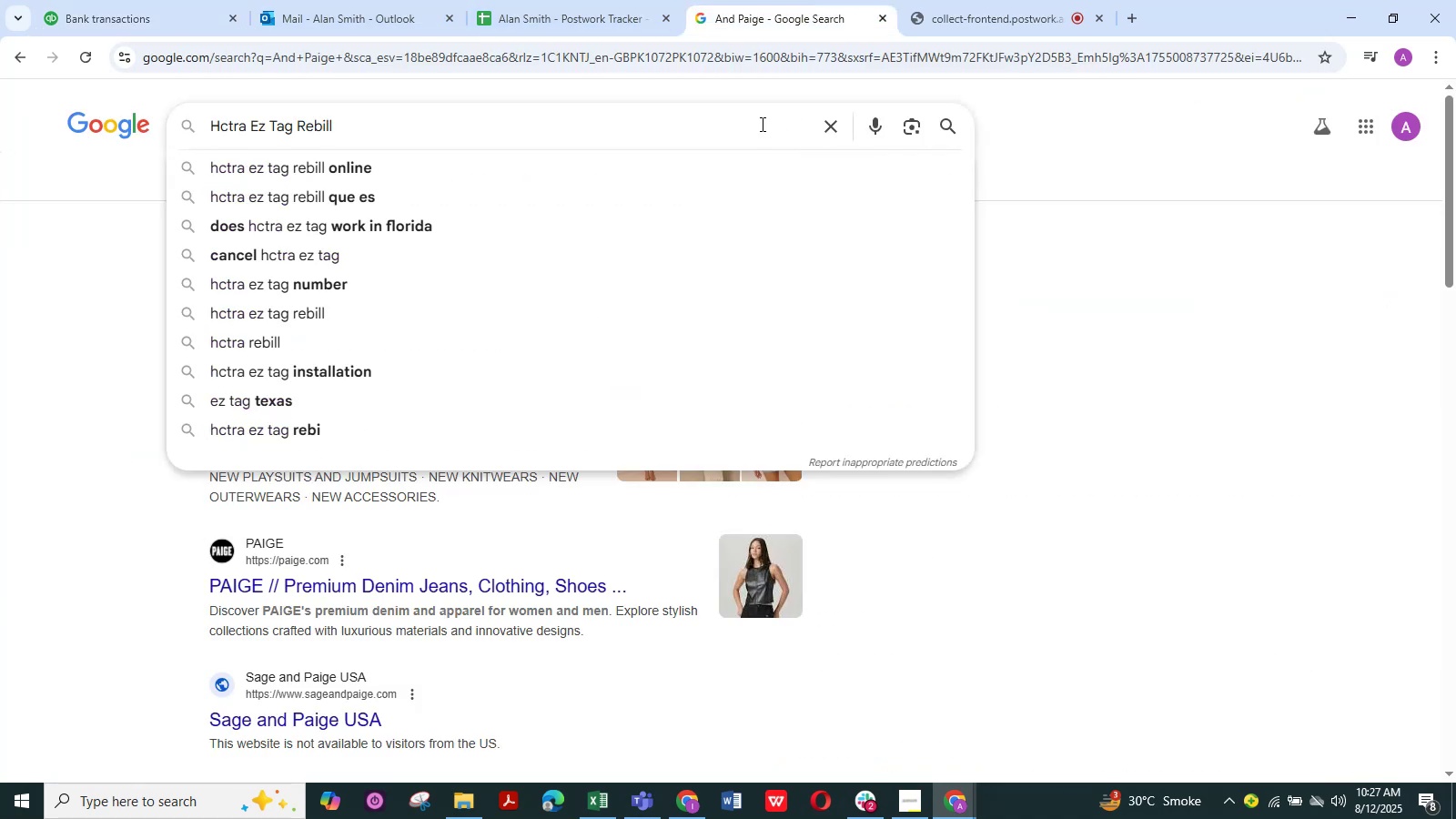 
key(NumpadEnter)
 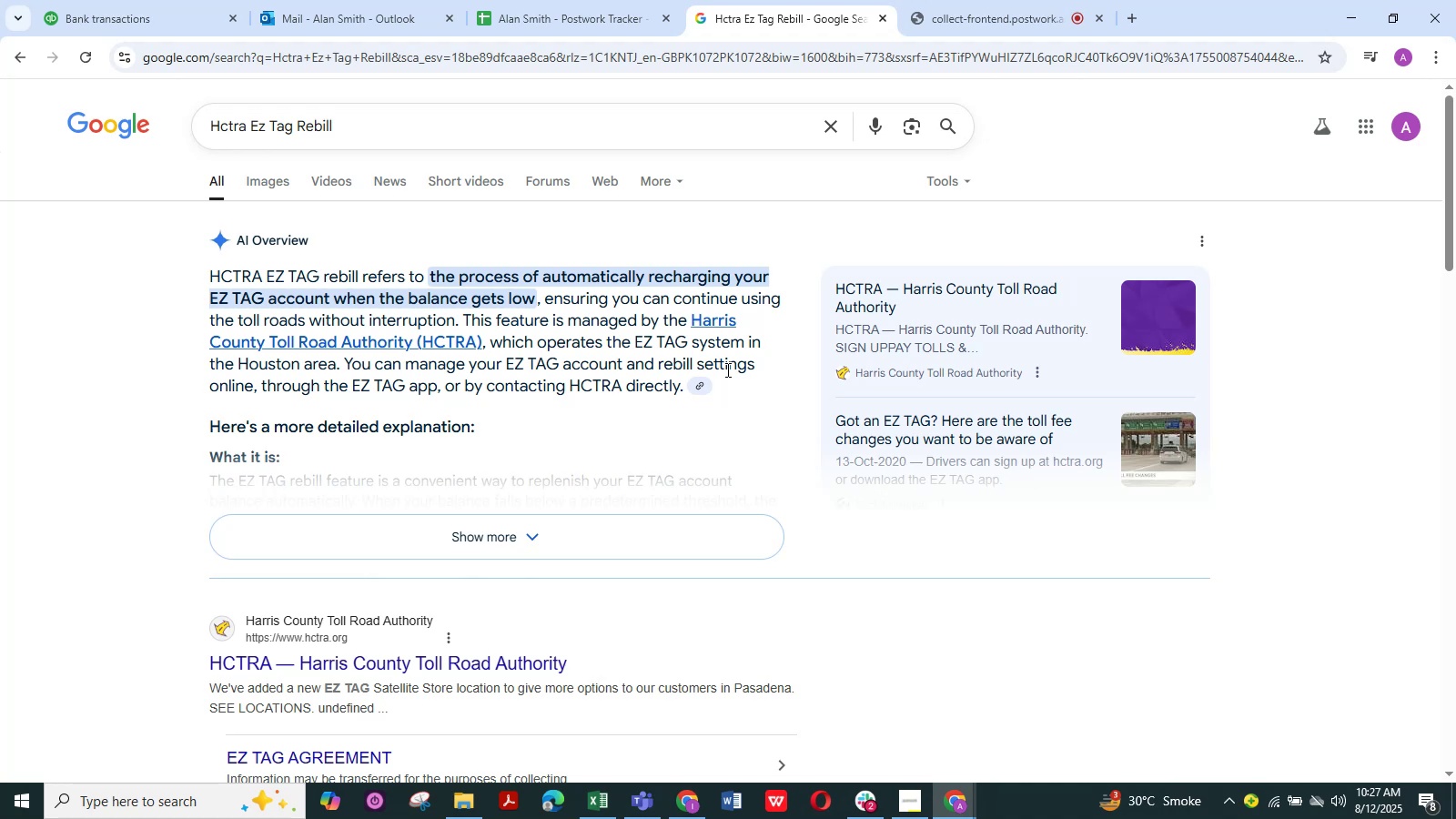 
wait(17.82)
 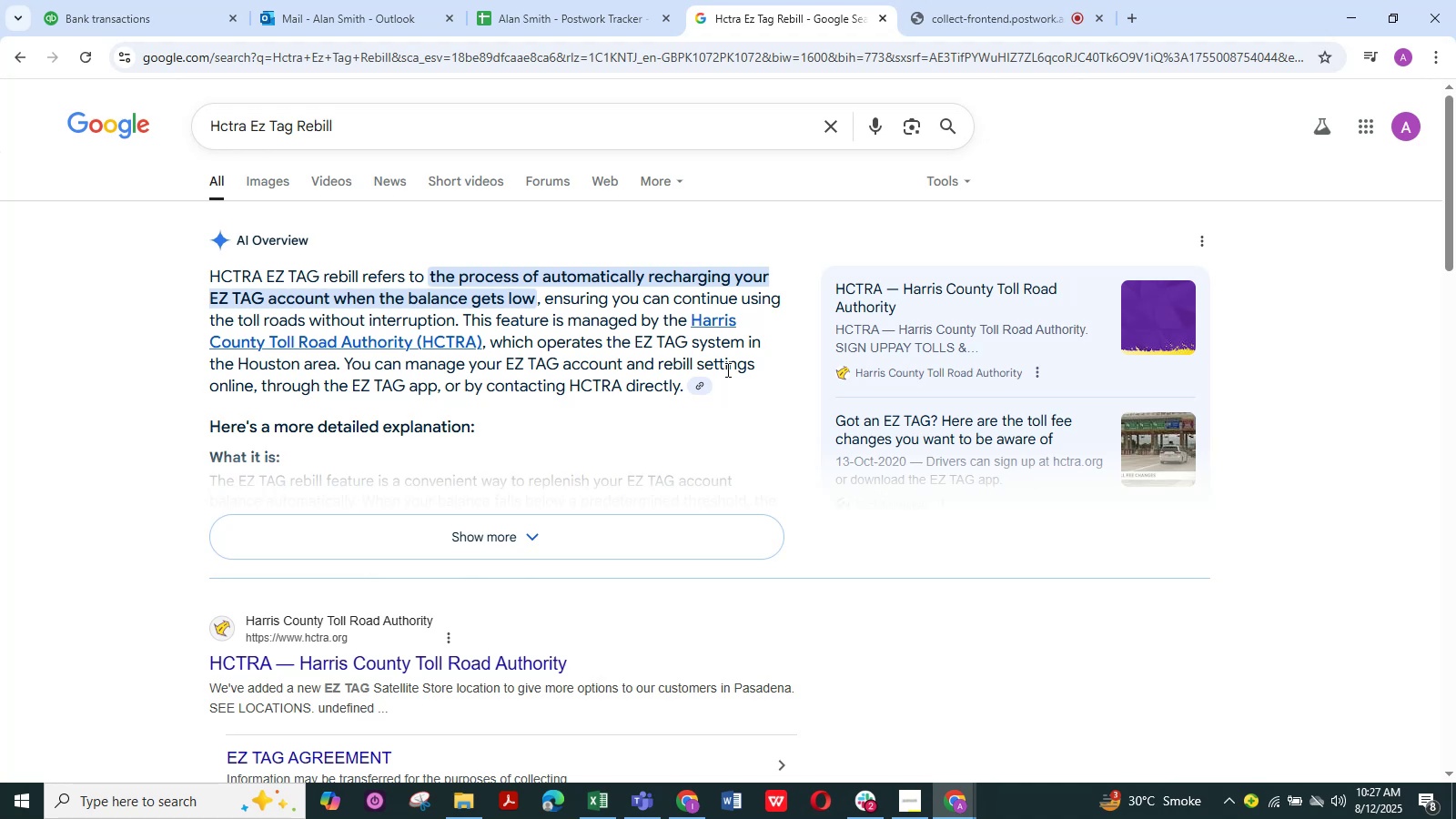 
scroll: coordinate [617, 327], scroll_direction: down, amount: 1.0
 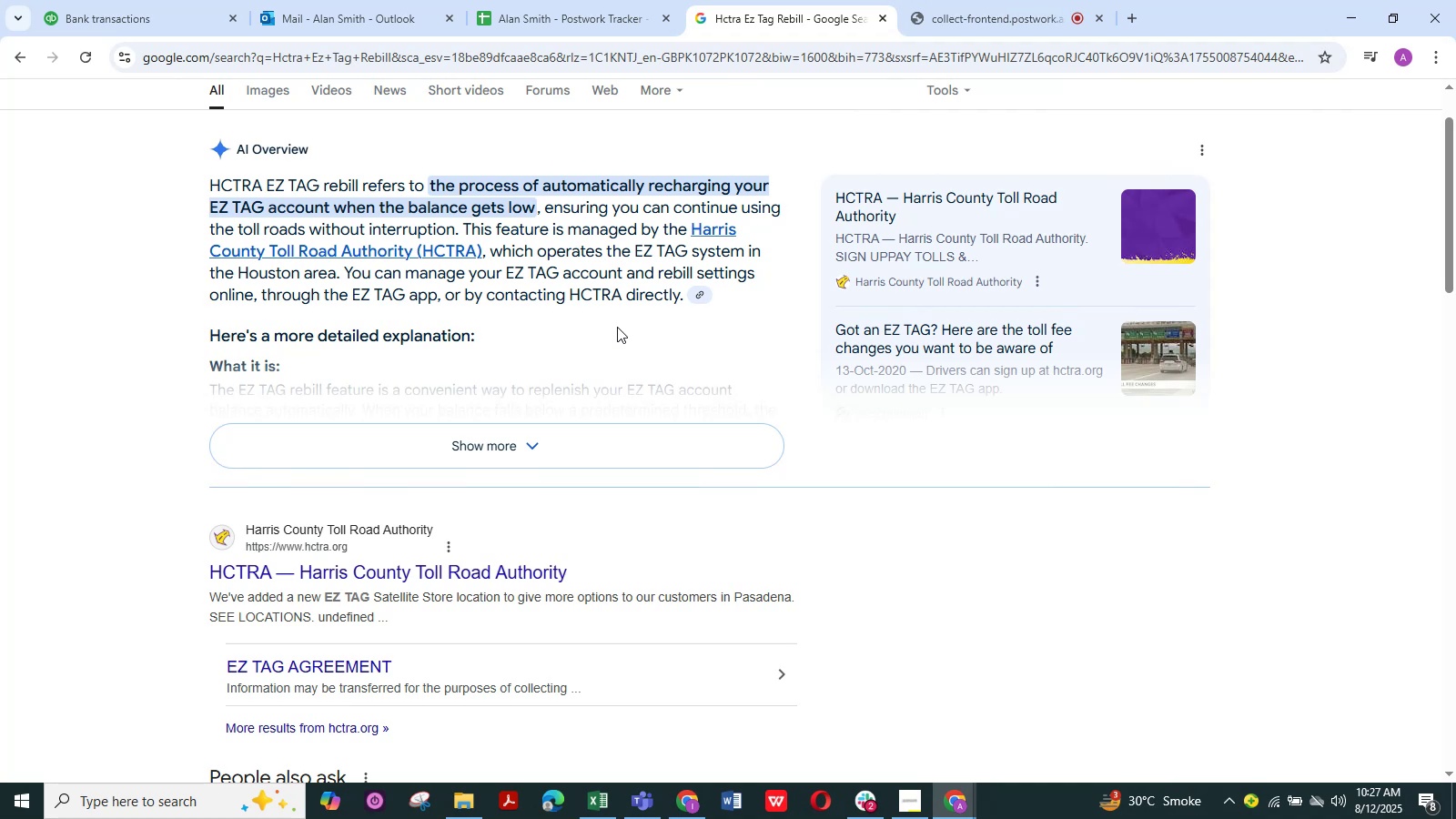 
wait(5.75)
 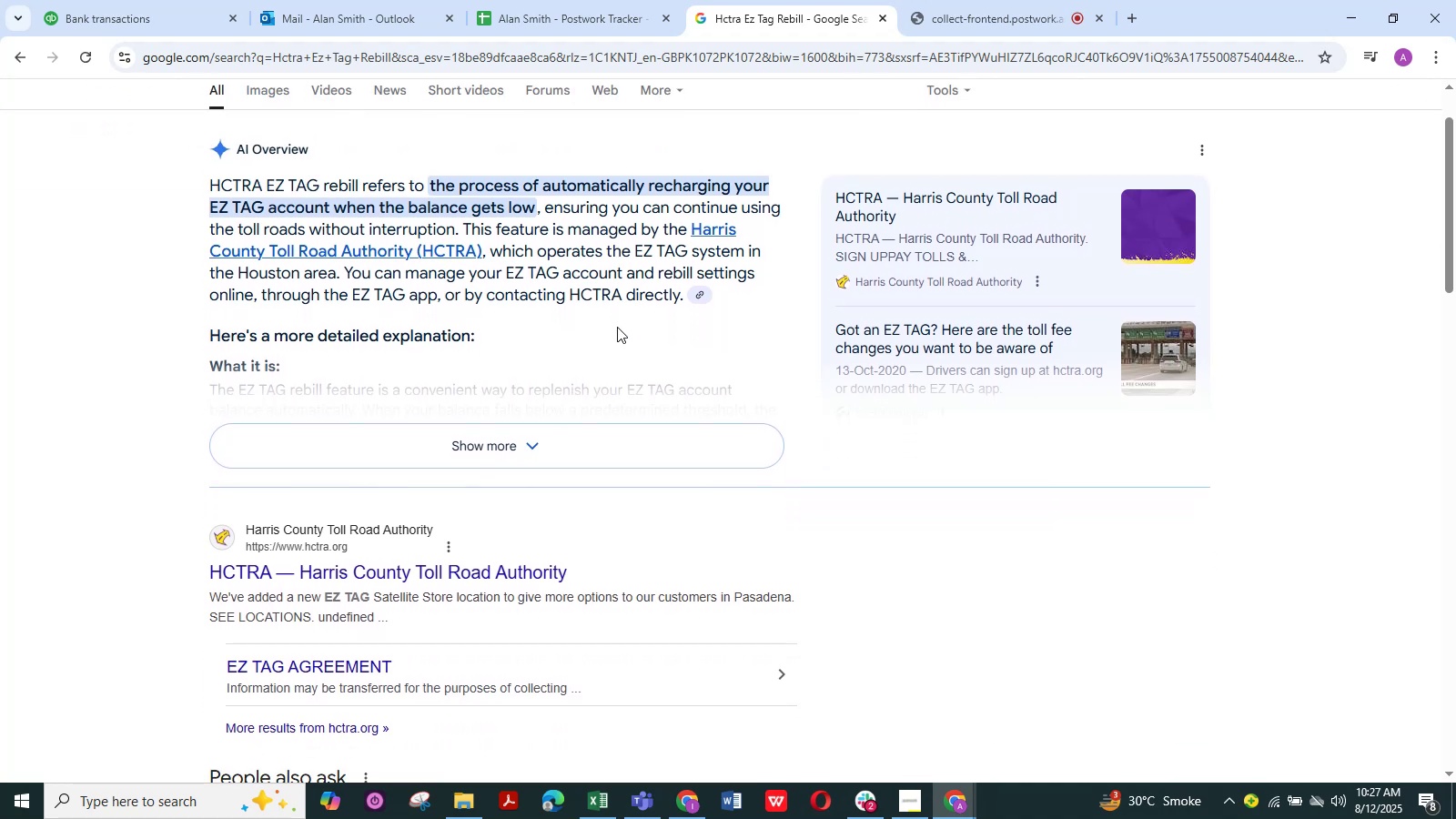 
scroll: coordinate [617, 327], scroll_direction: up, amount: 2.0
 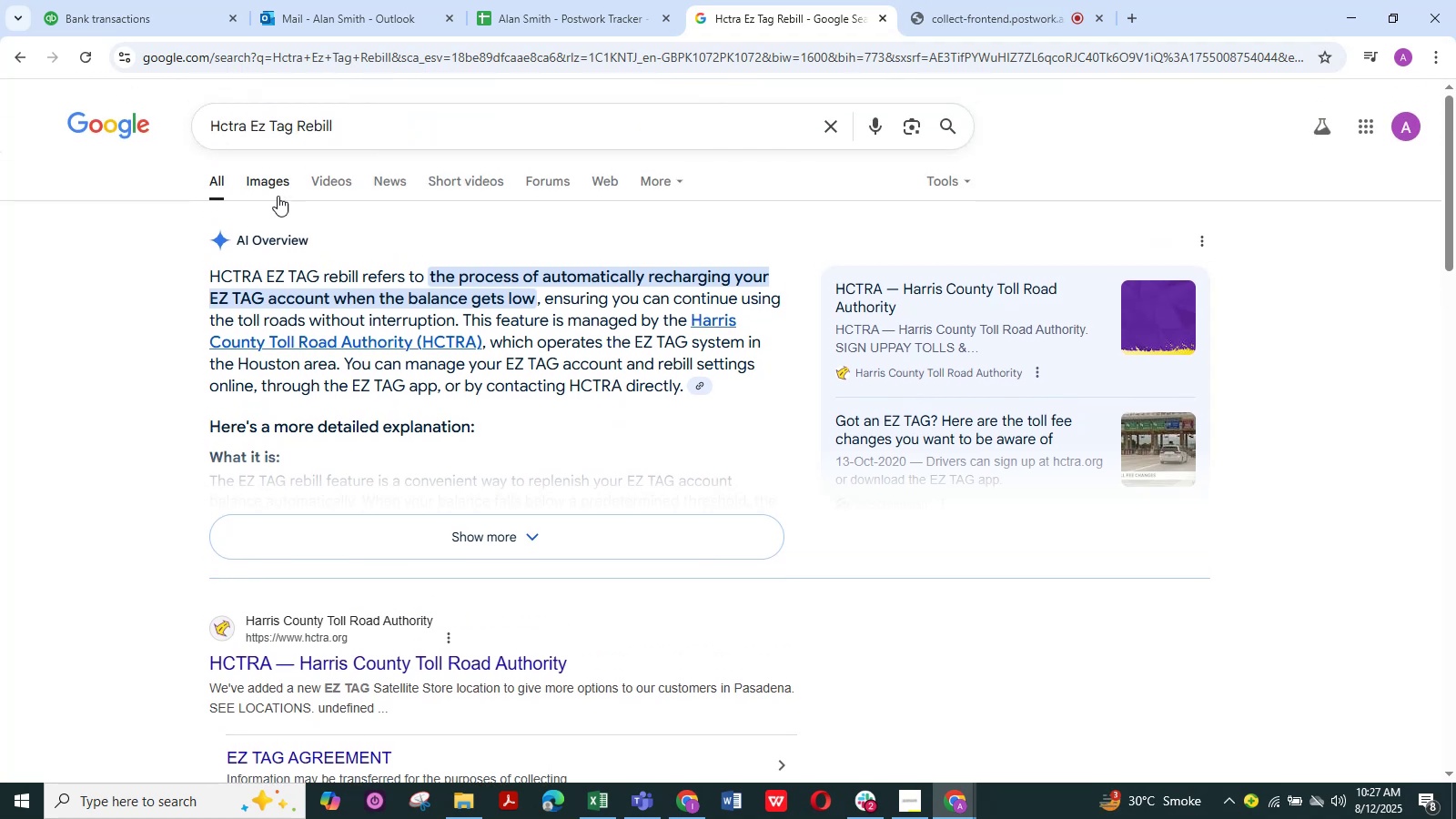 
left_click([268, 189])
 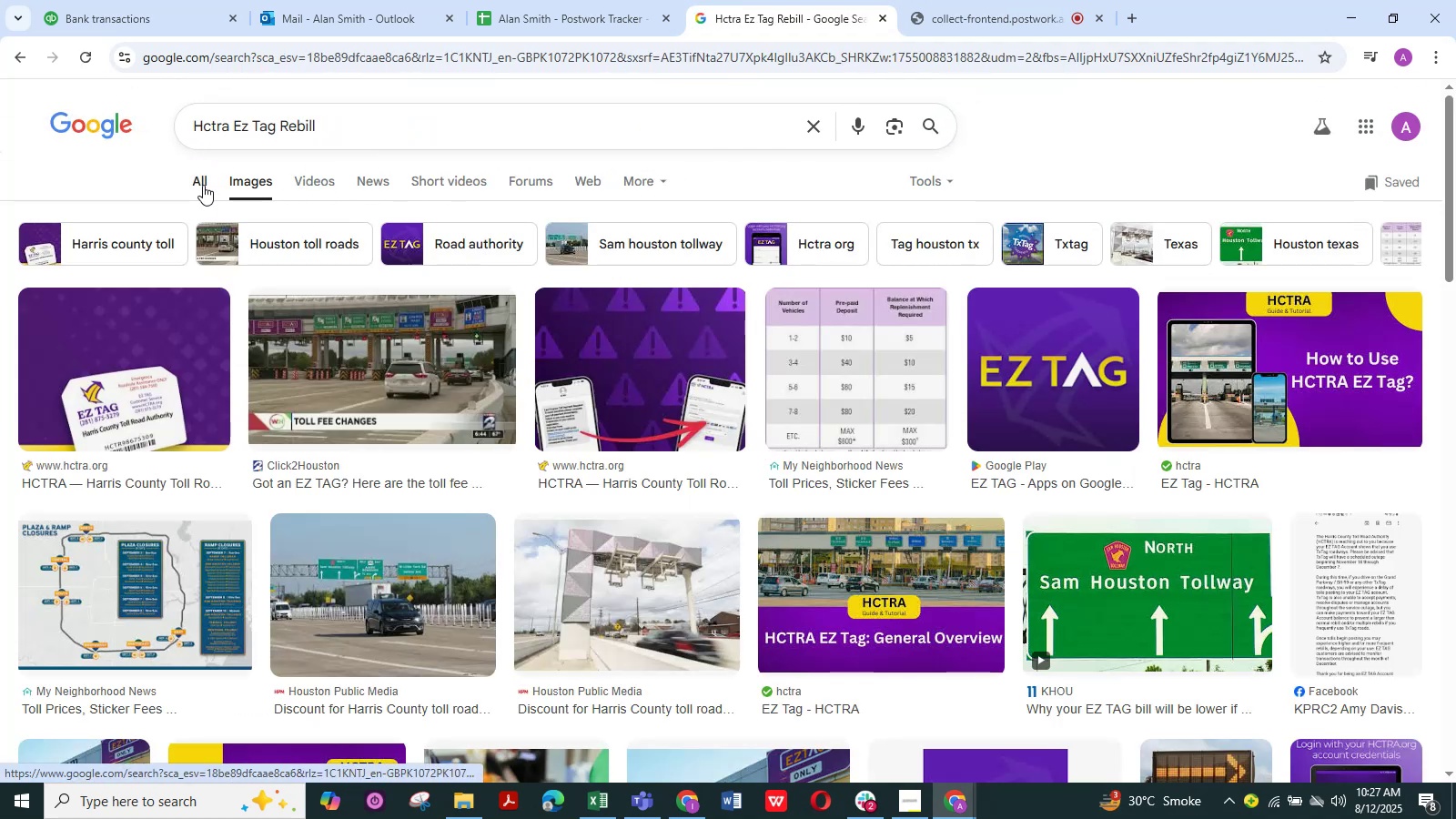 
left_click([203, 185])
 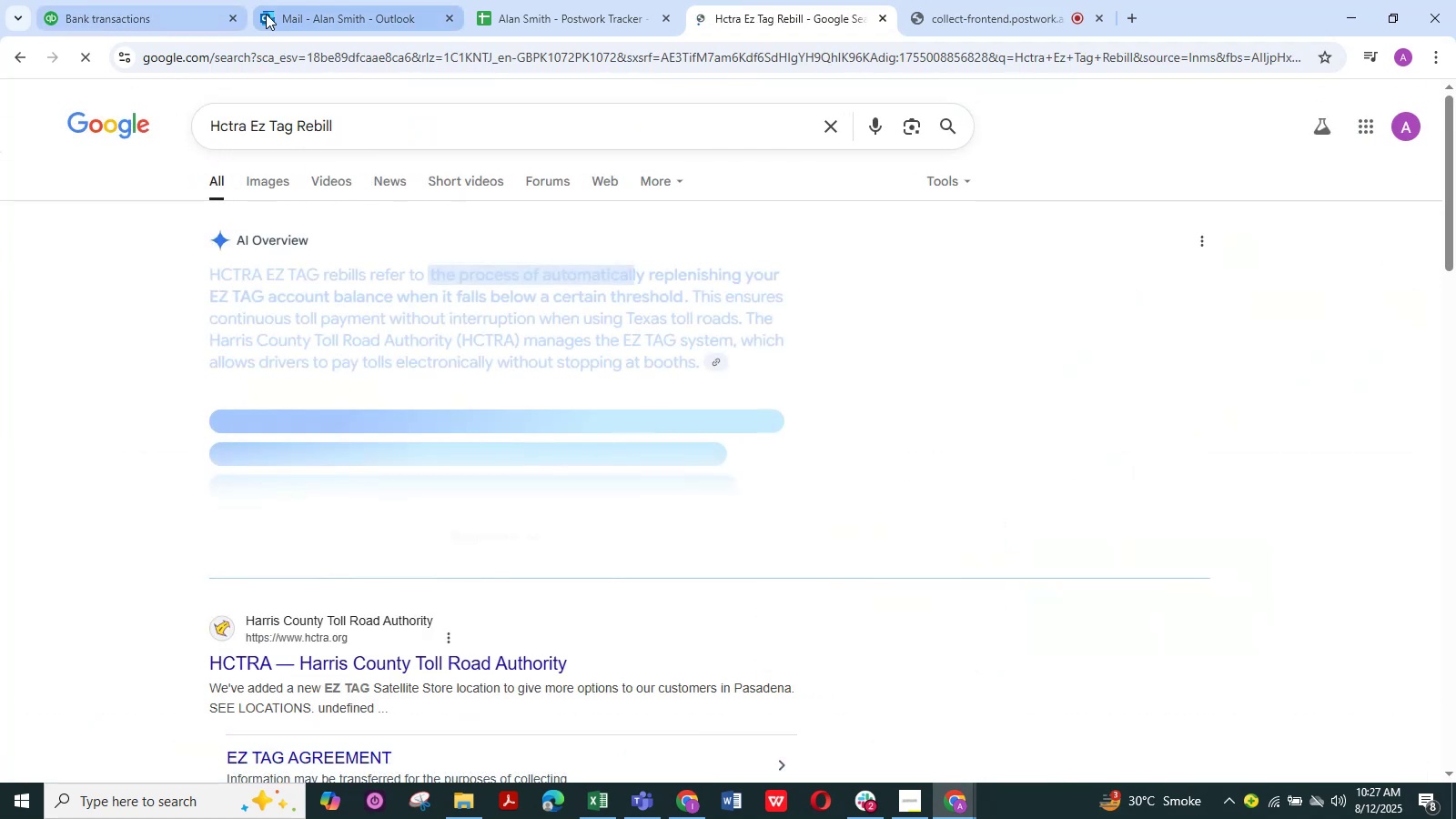 
left_click([133, 16])
 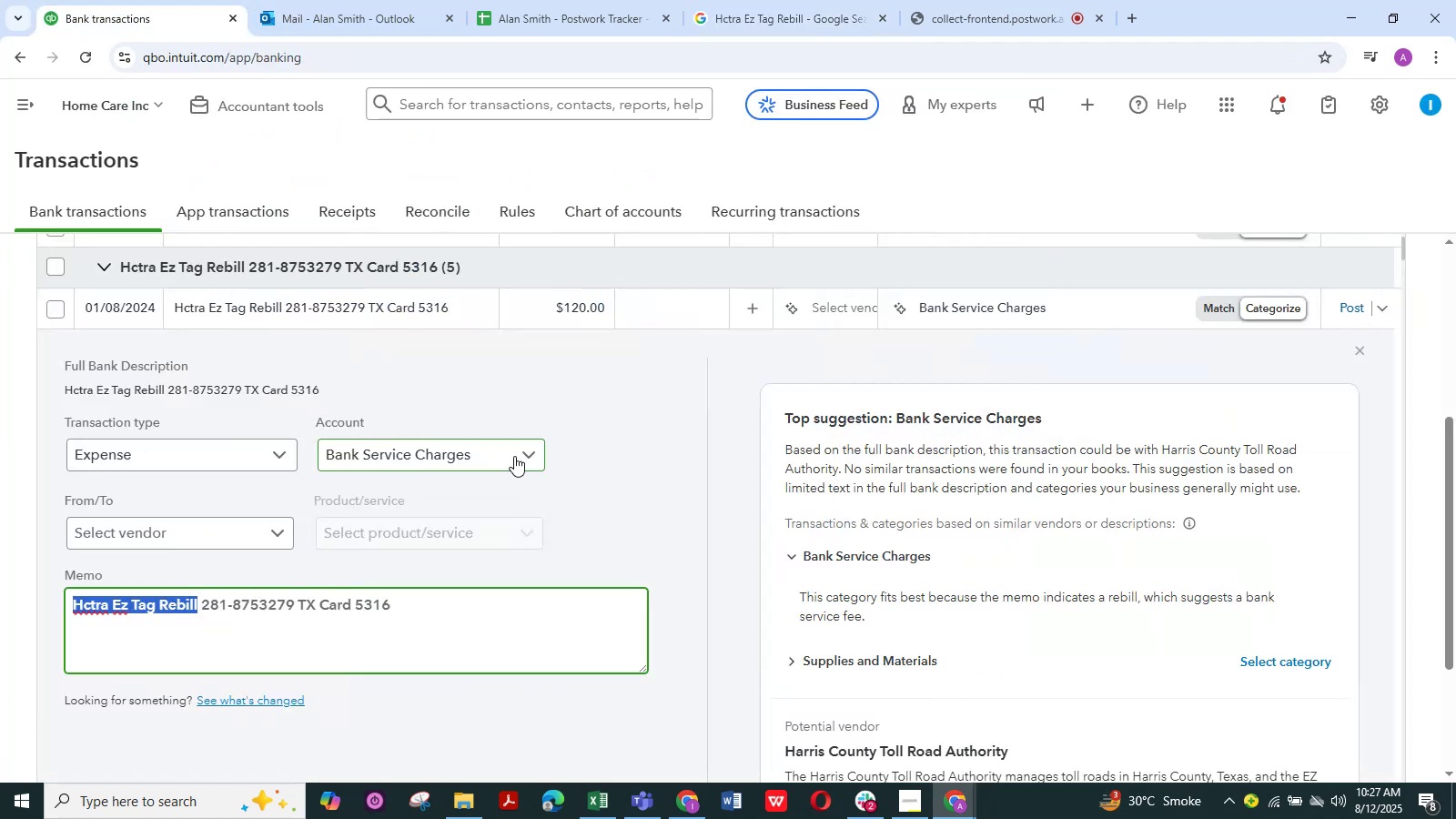 
left_click([528, 456])
 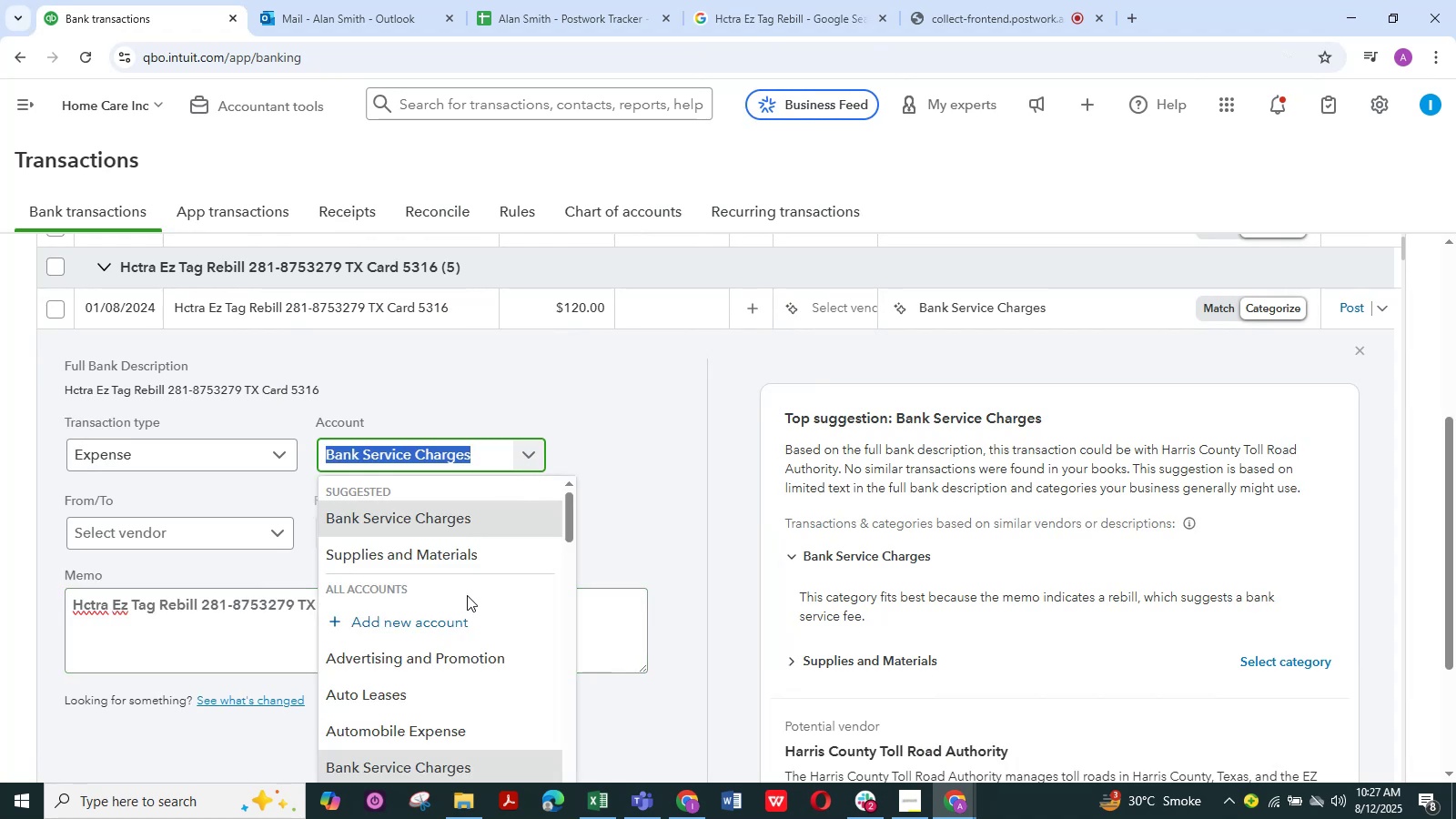 
scroll: coordinate [461, 613], scroll_direction: down, amount: 8.0
 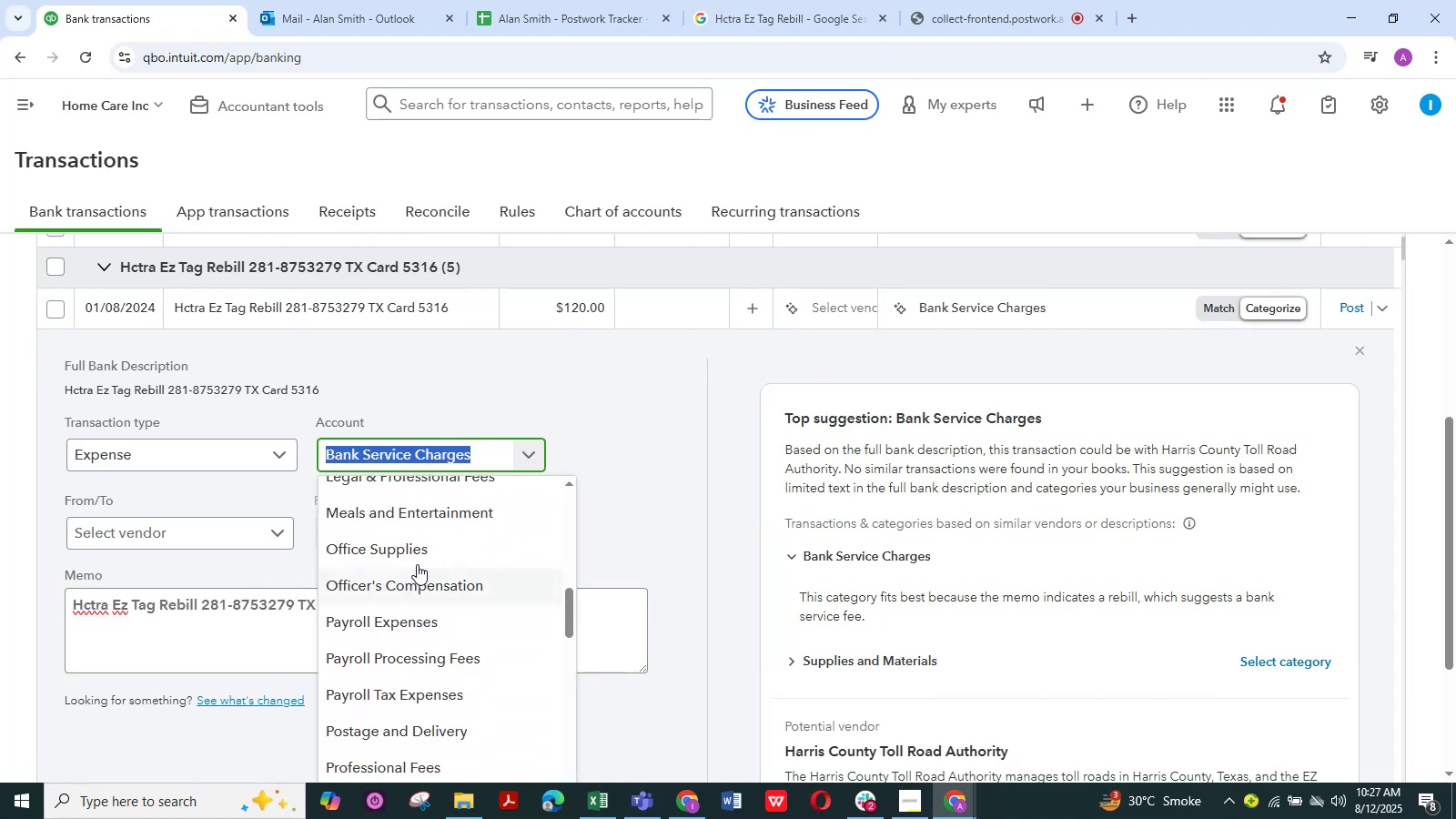 
scroll: coordinate [410, 543], scroll_direction: up, amount: 1.0
 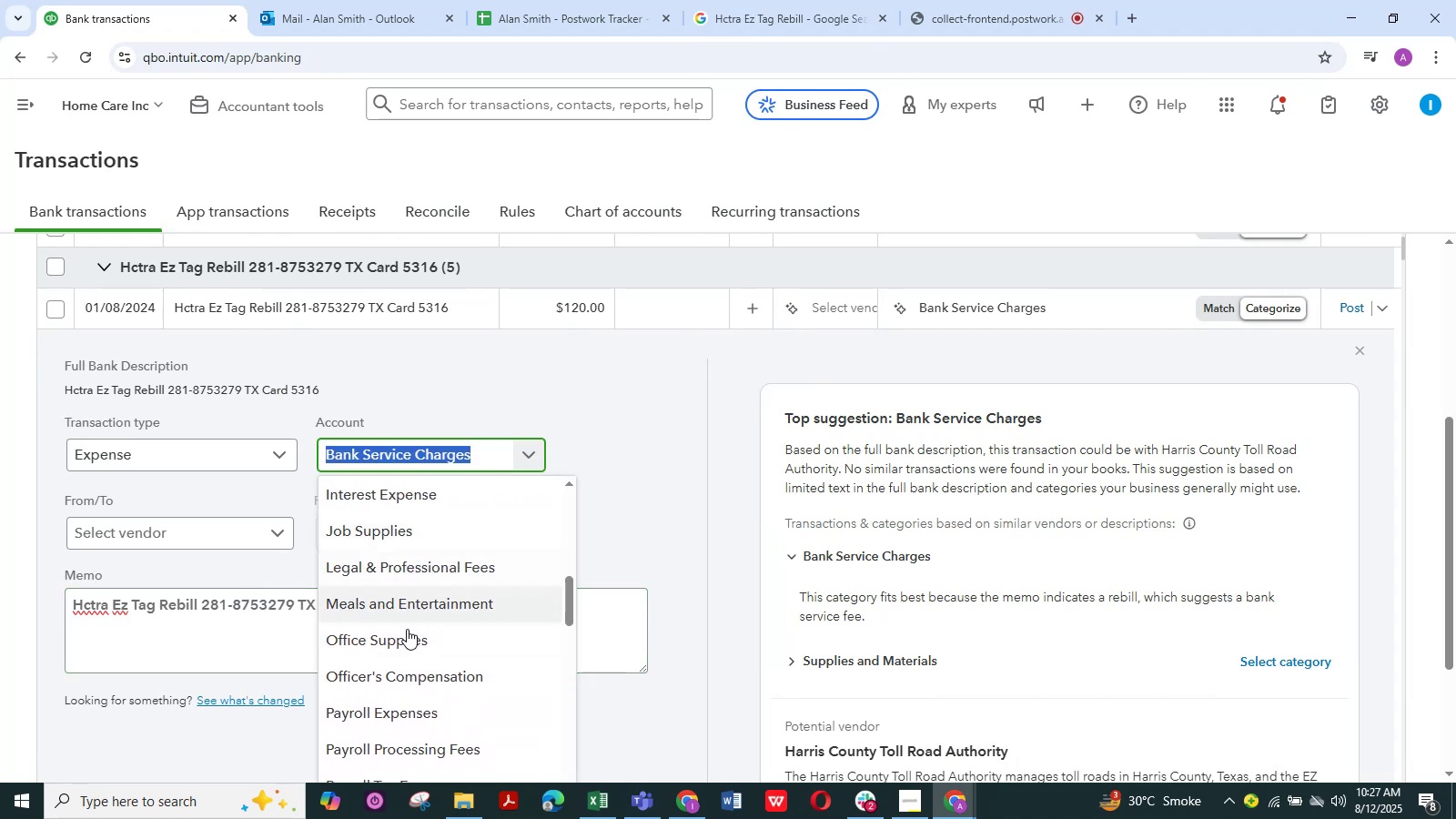 
left_click([407, 636])
 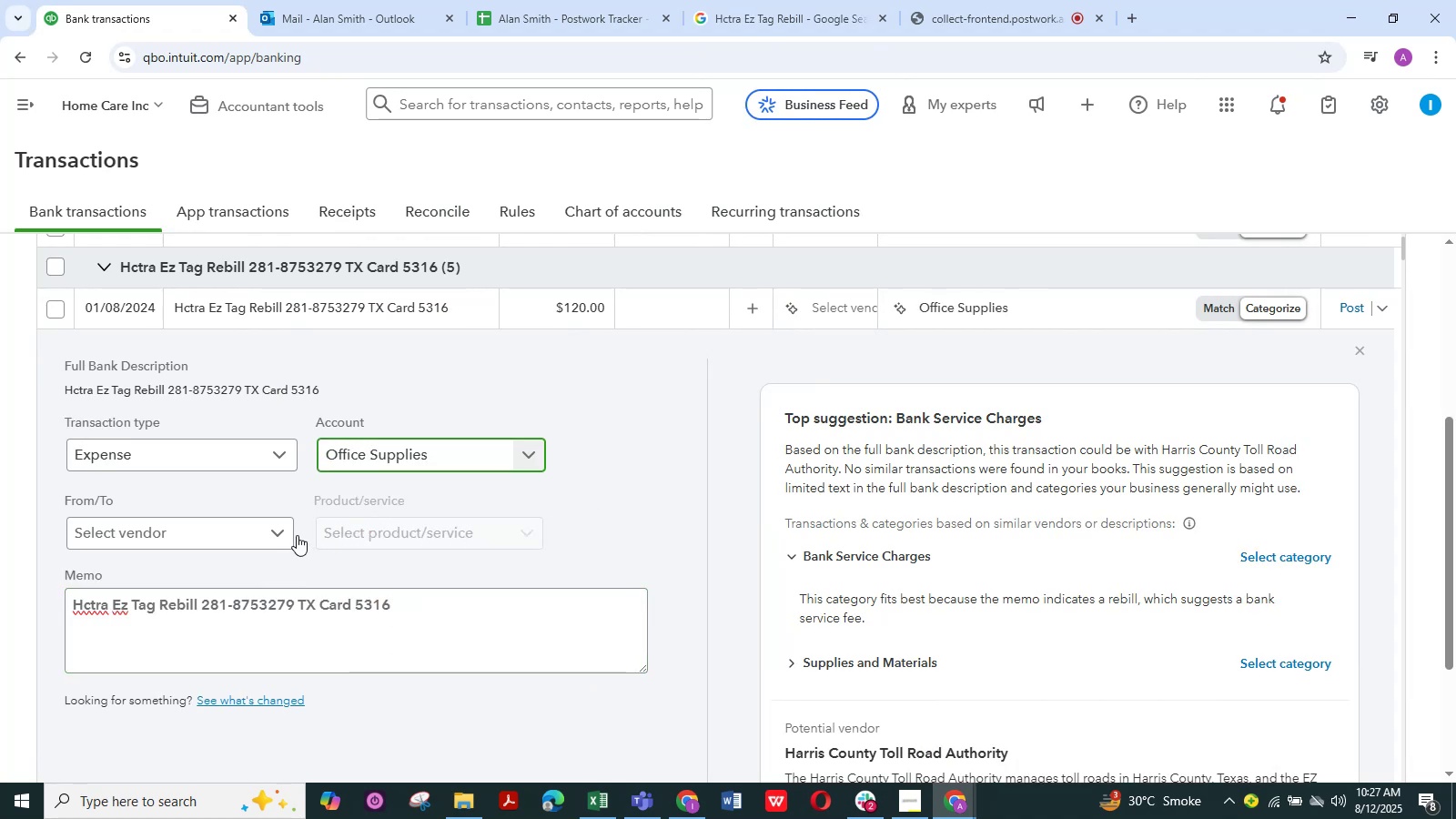 
left_click([286, 532])
 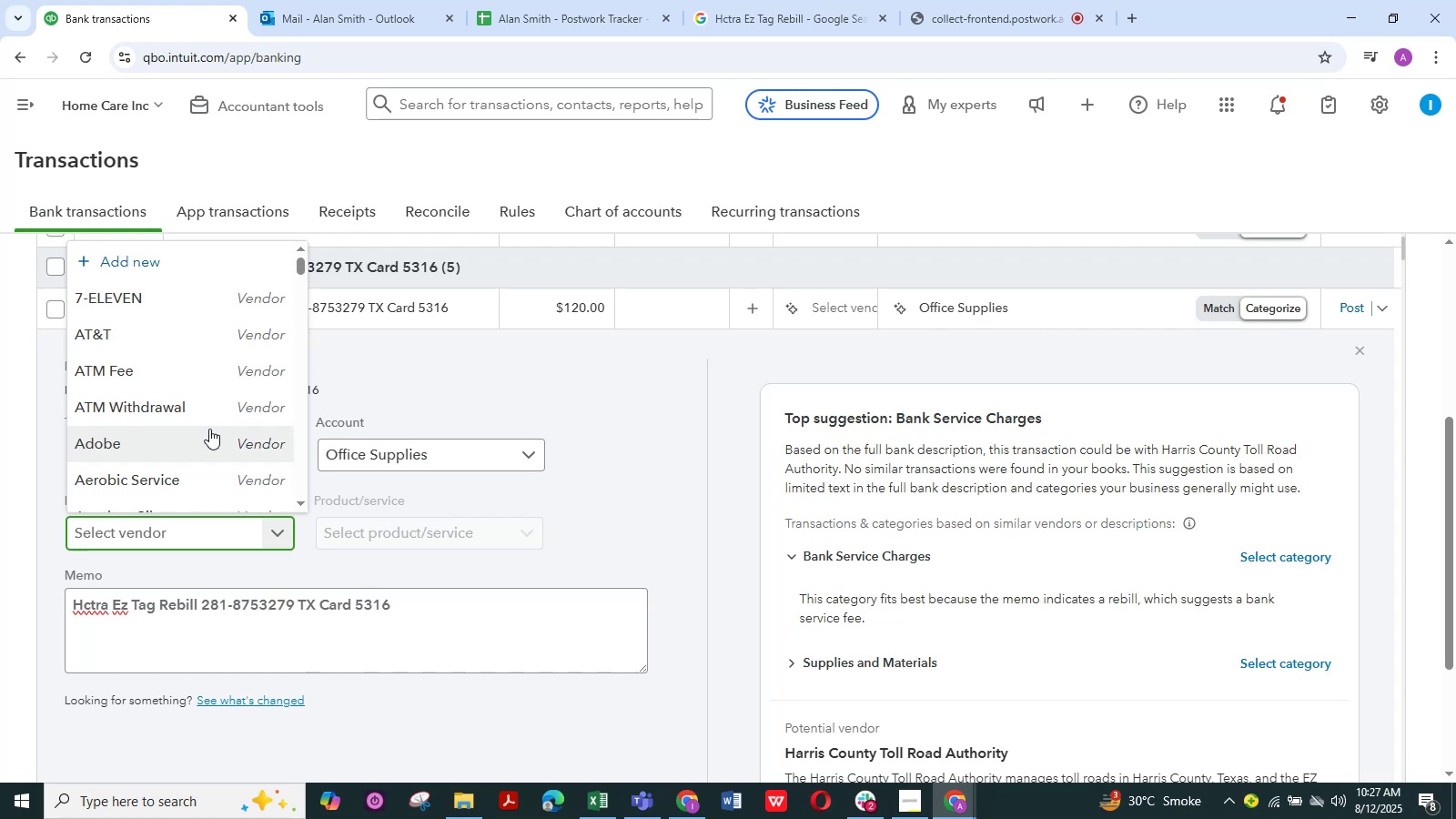 
wait(10.42)
 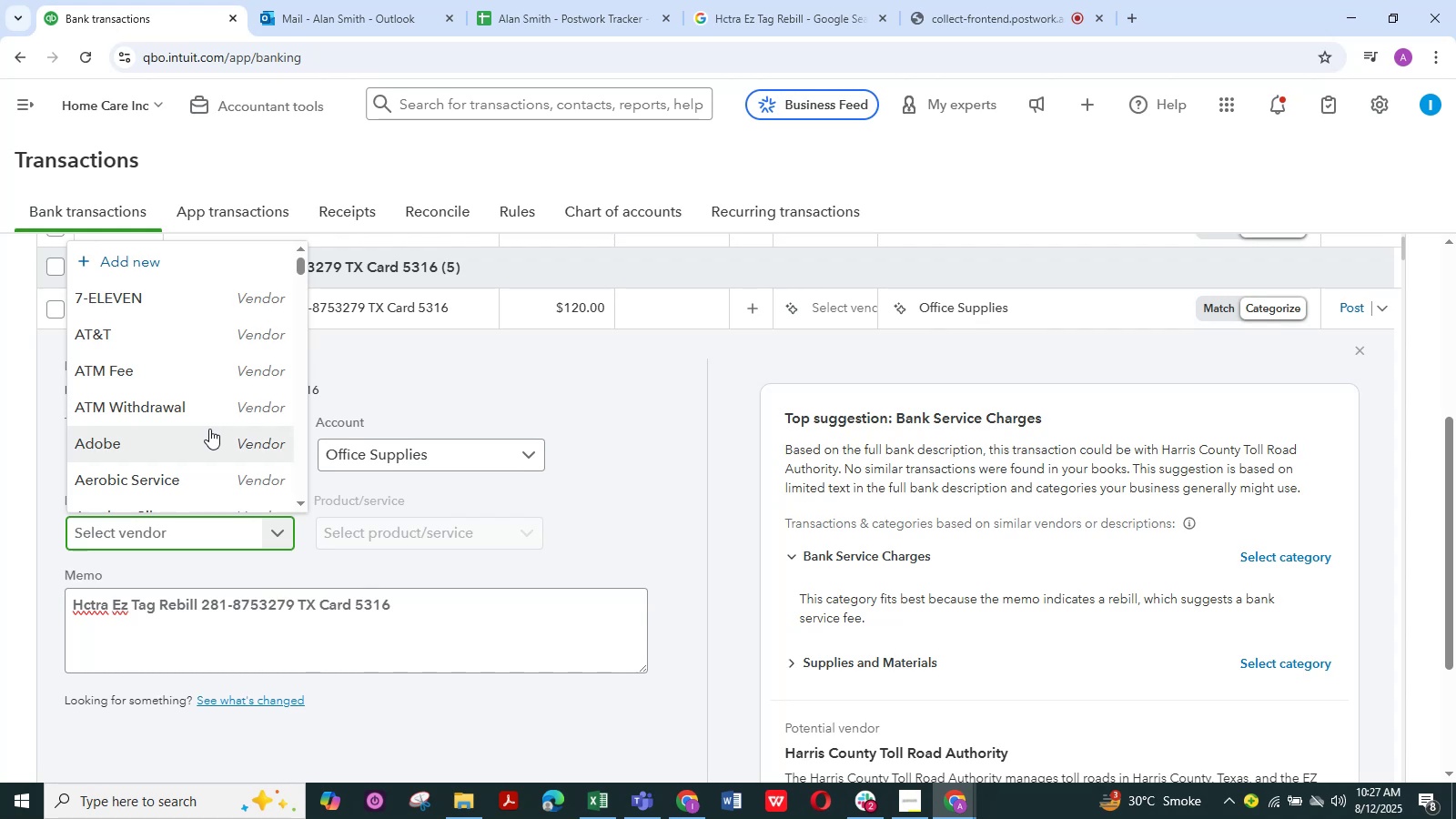 
scroll: coordinate [181, 434], scroll_direction: down, amount: 6.0
 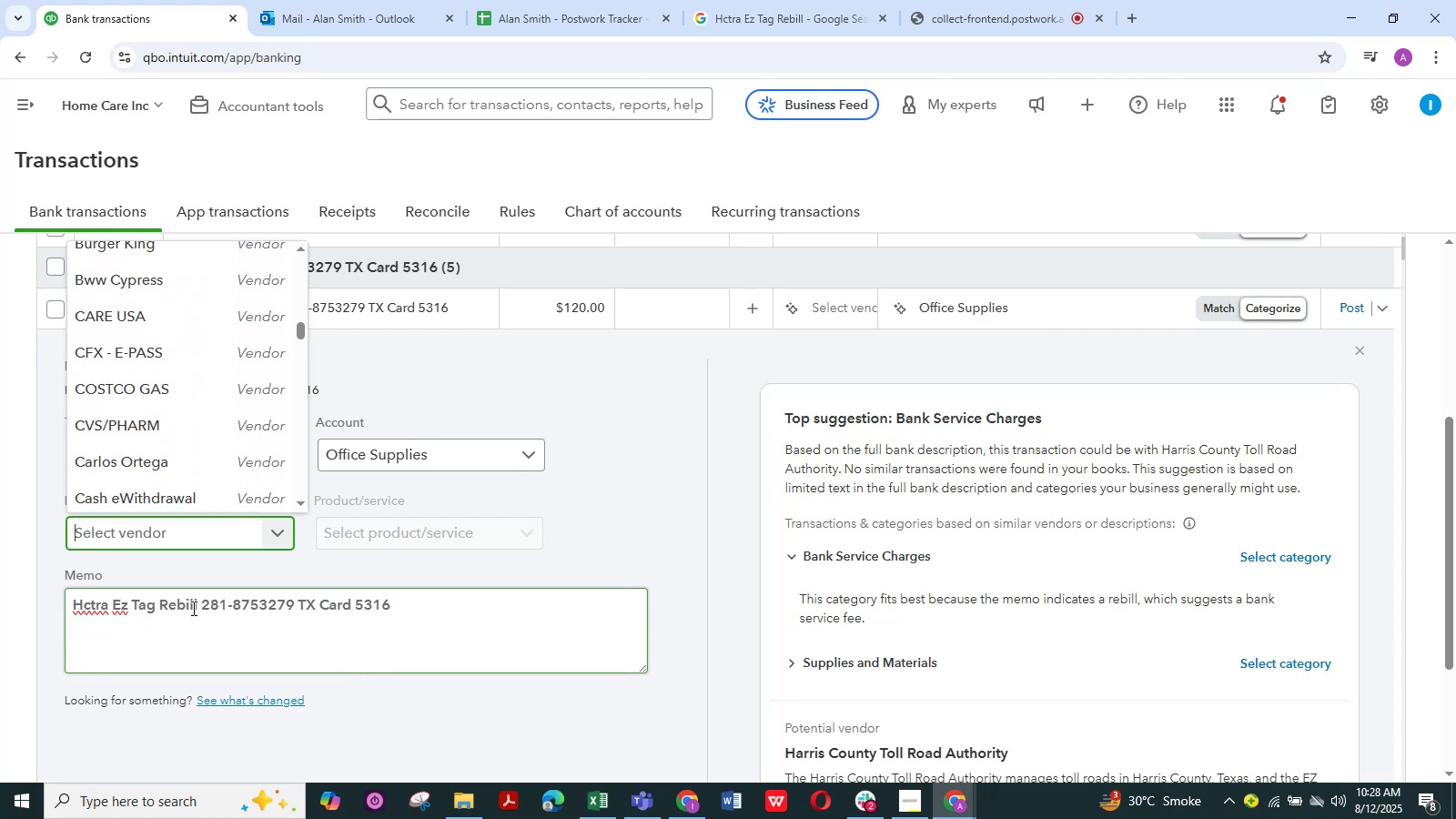 
left_click_drag(start_coordinate=[198, 605], to_coordinate=[55, 605])
 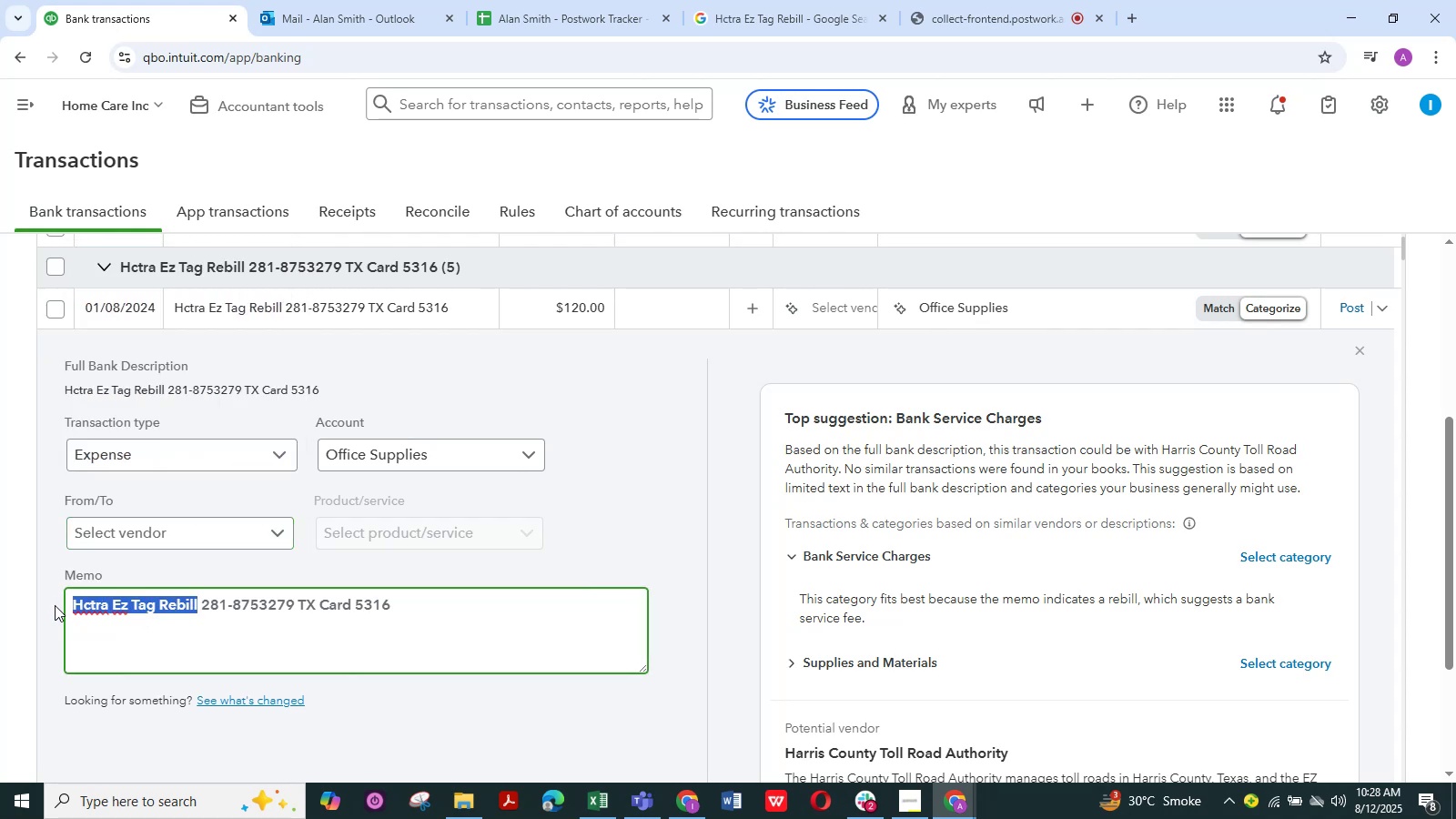 
key(Control+C)
 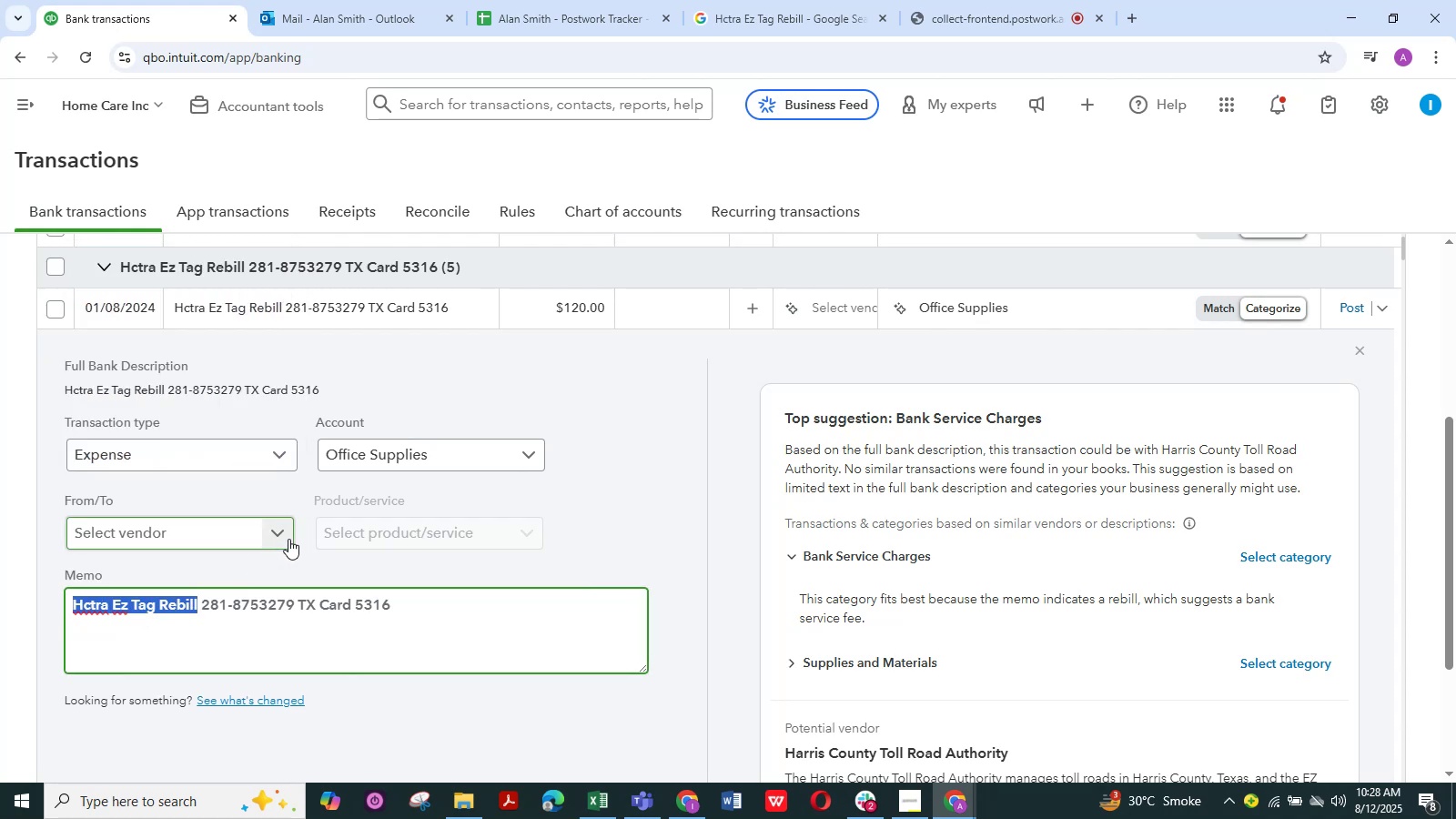 
left_click([285, 532])
 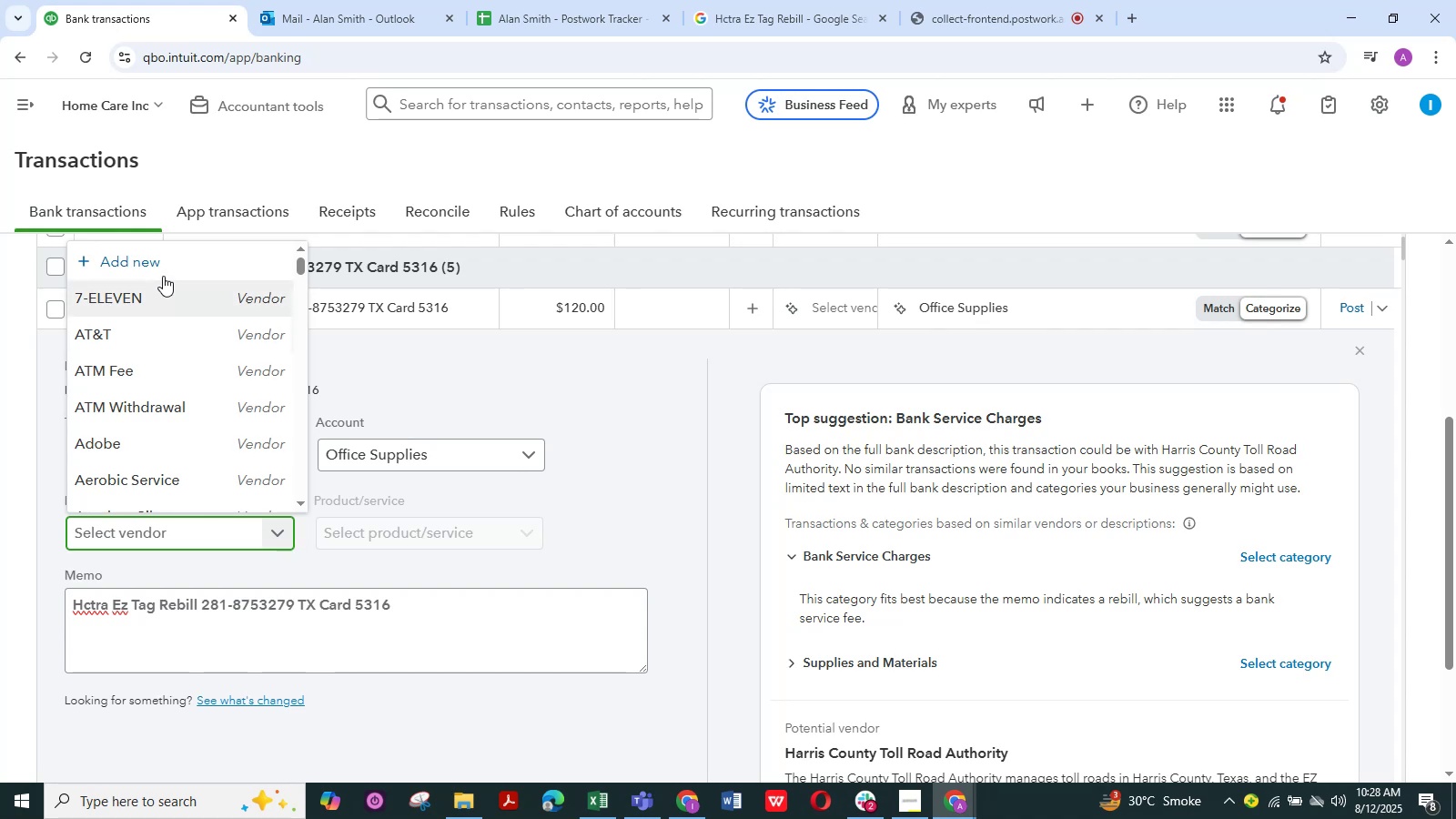 
left_click([164, 263])
 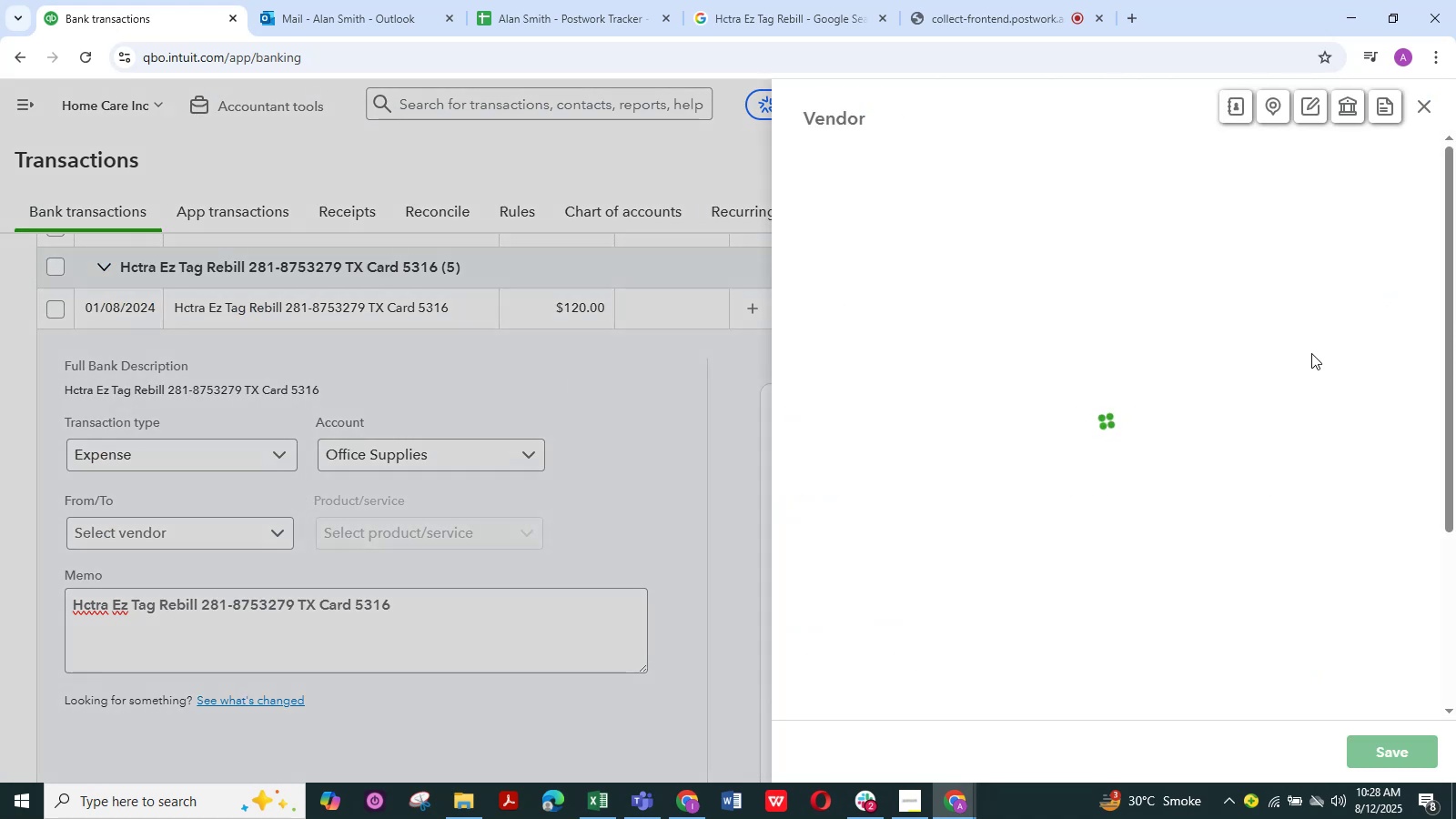 
mouse_move([1353, 356])
 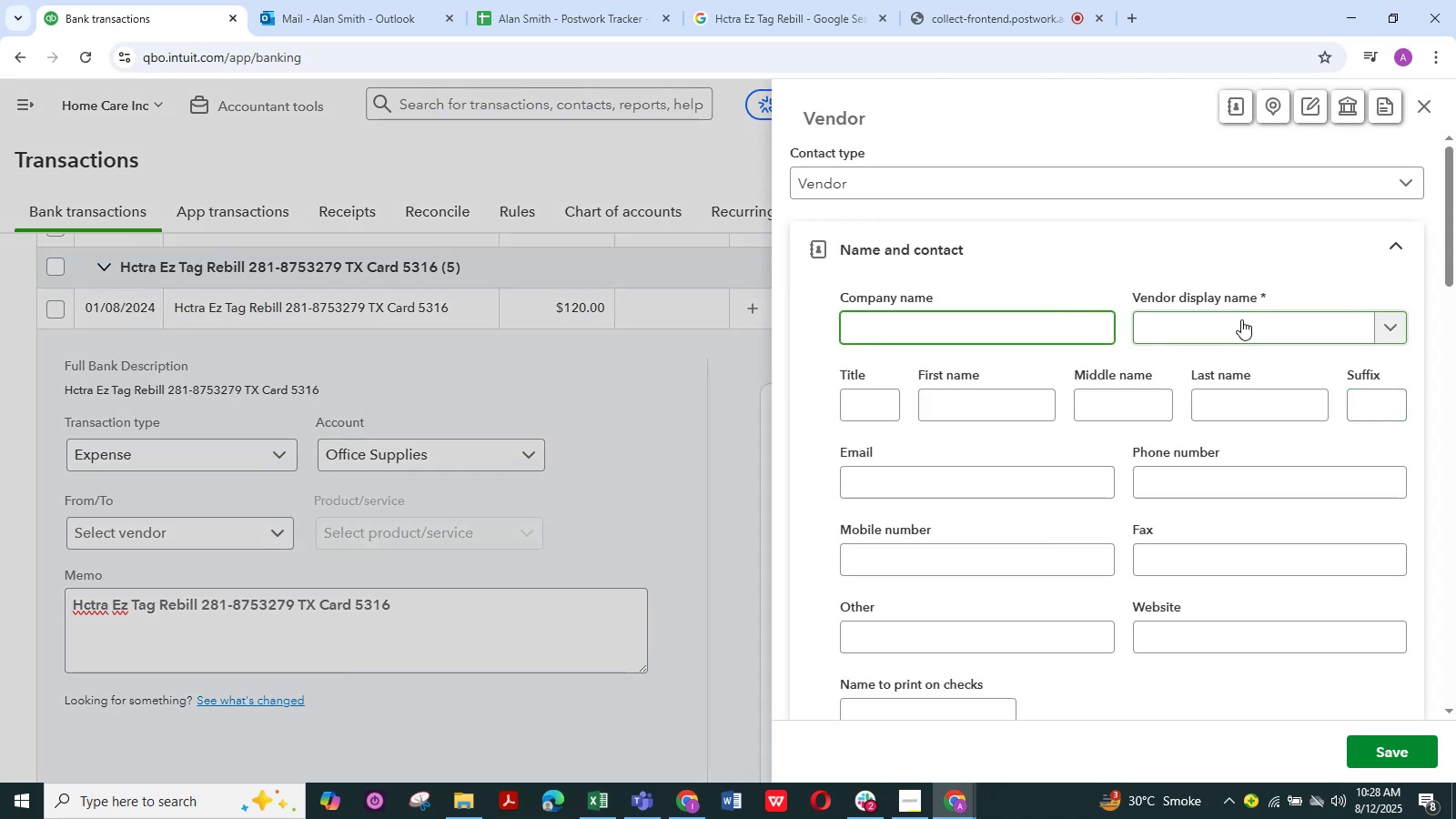 
left_click([1241, 320])
 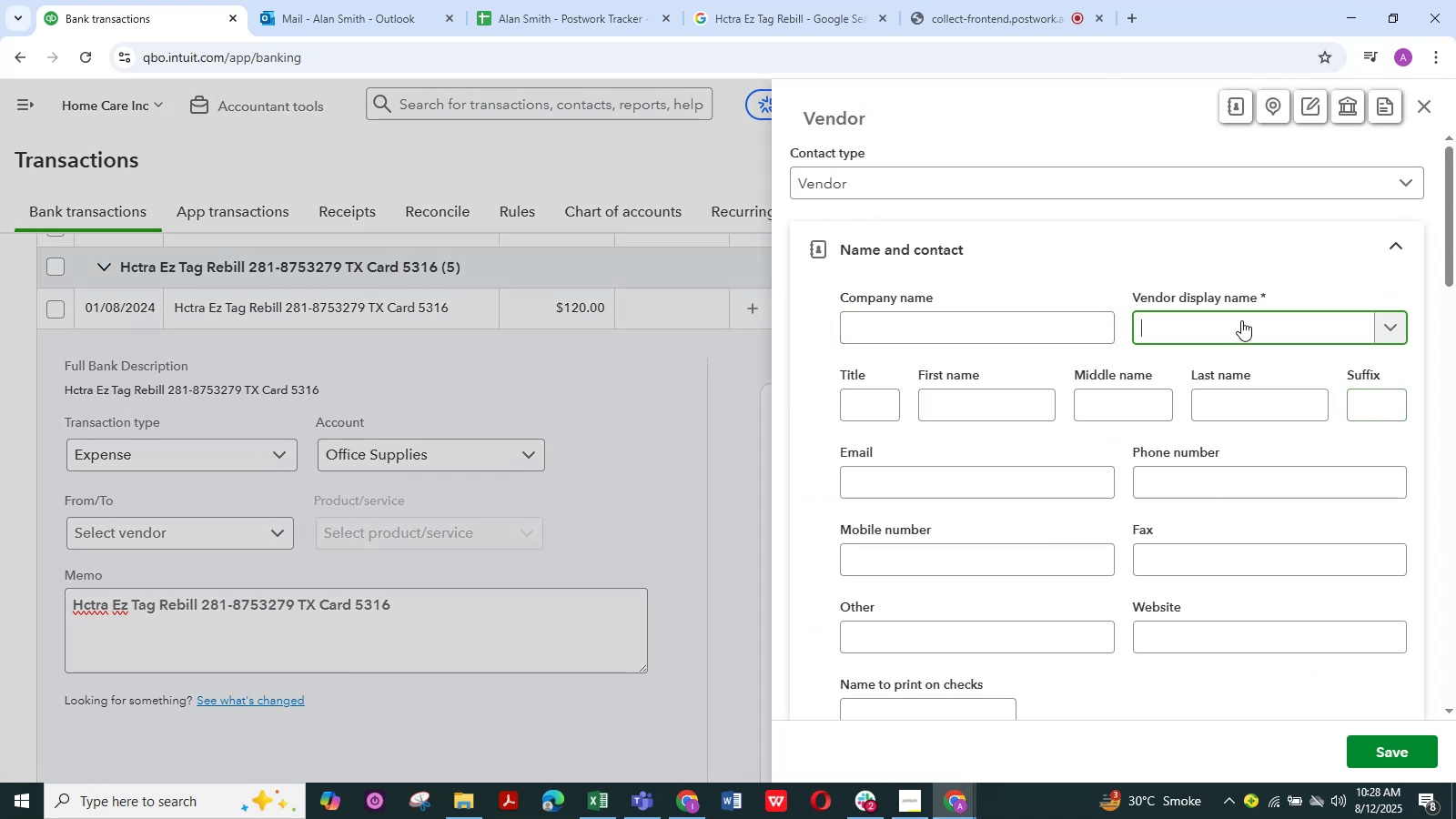 
key(Control+V)
 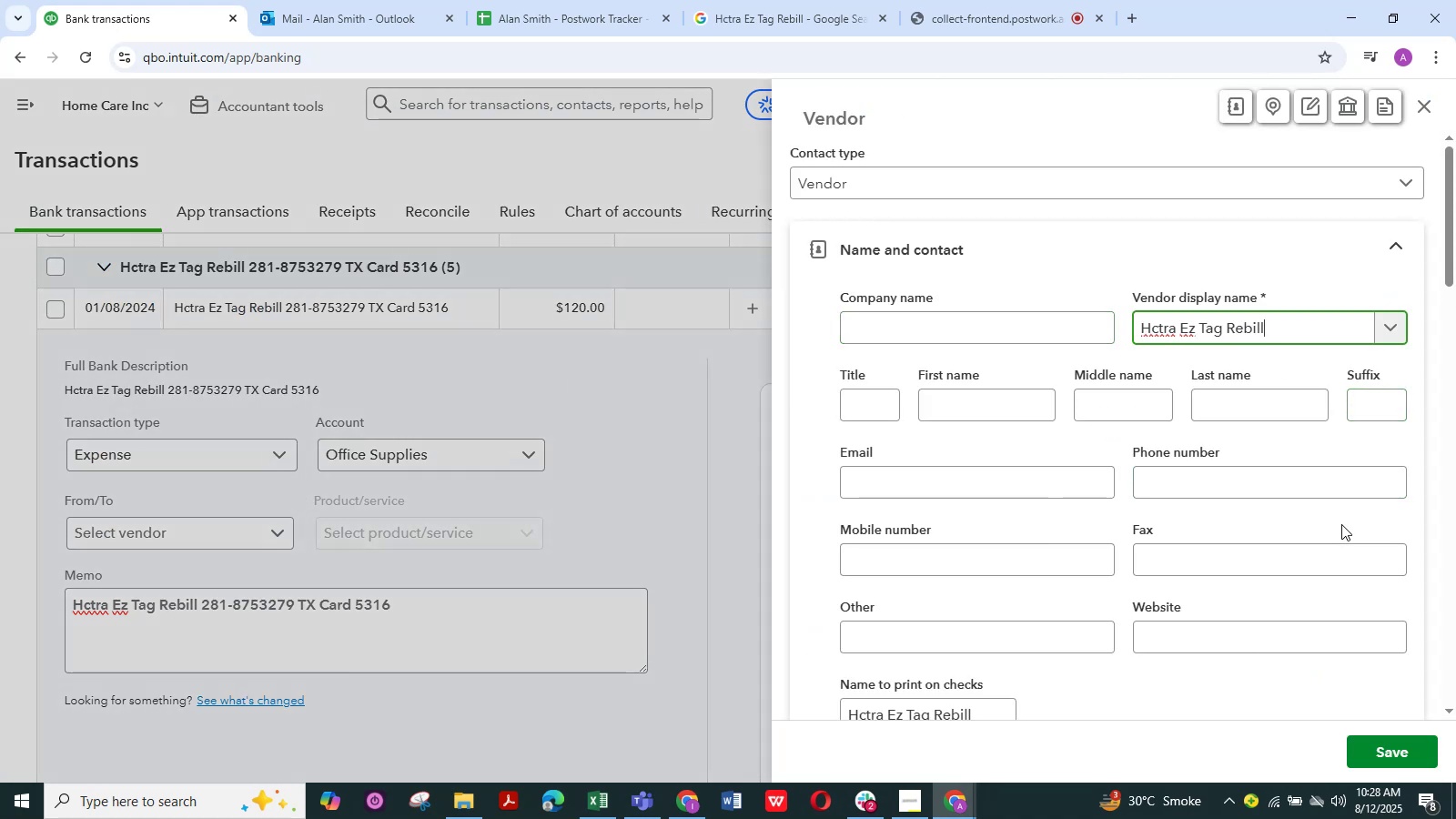 
scroll: coordinate [1327, 507], scroll_direction: down, amount: 2.0
 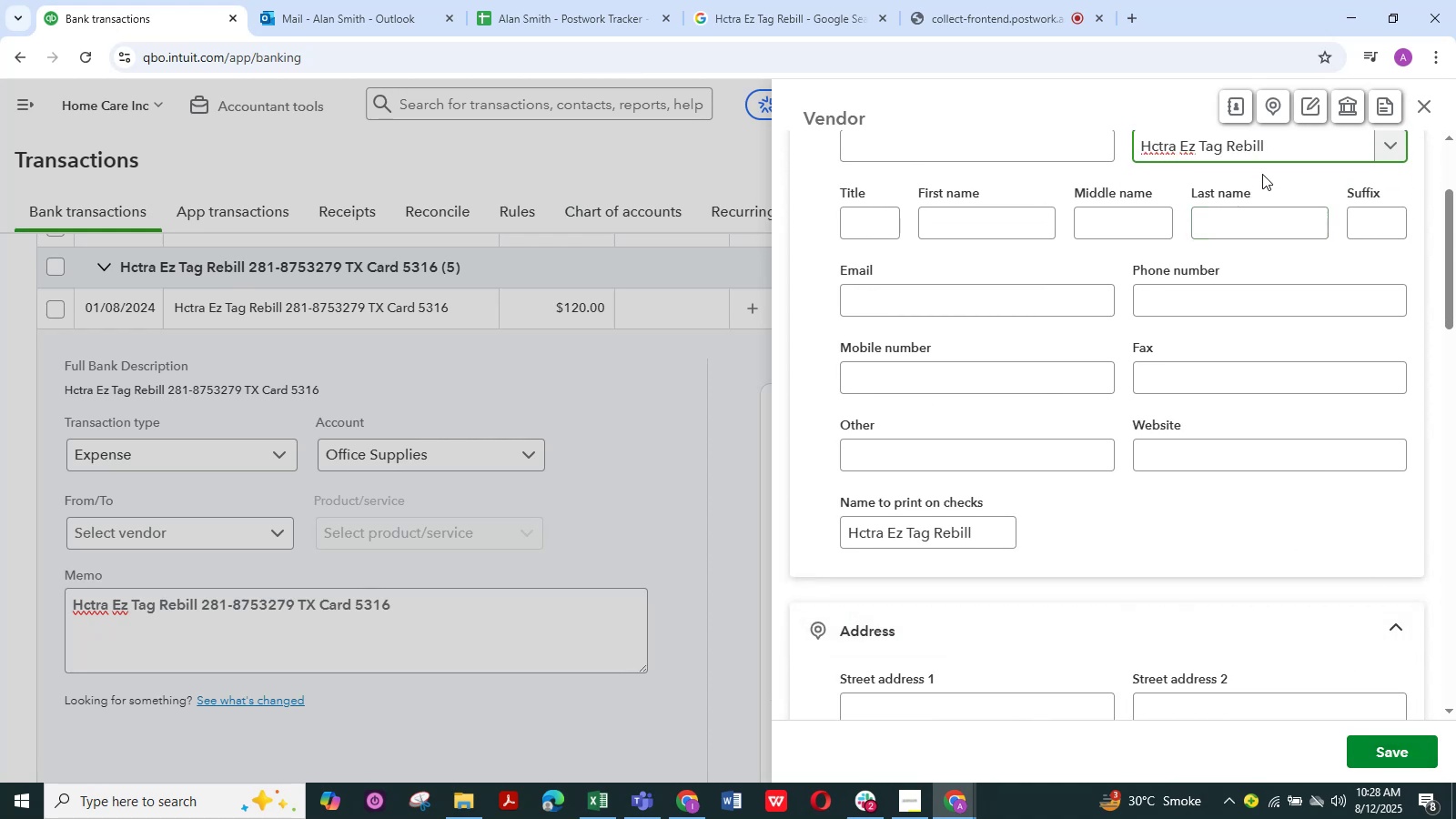 
key(Backspace)
 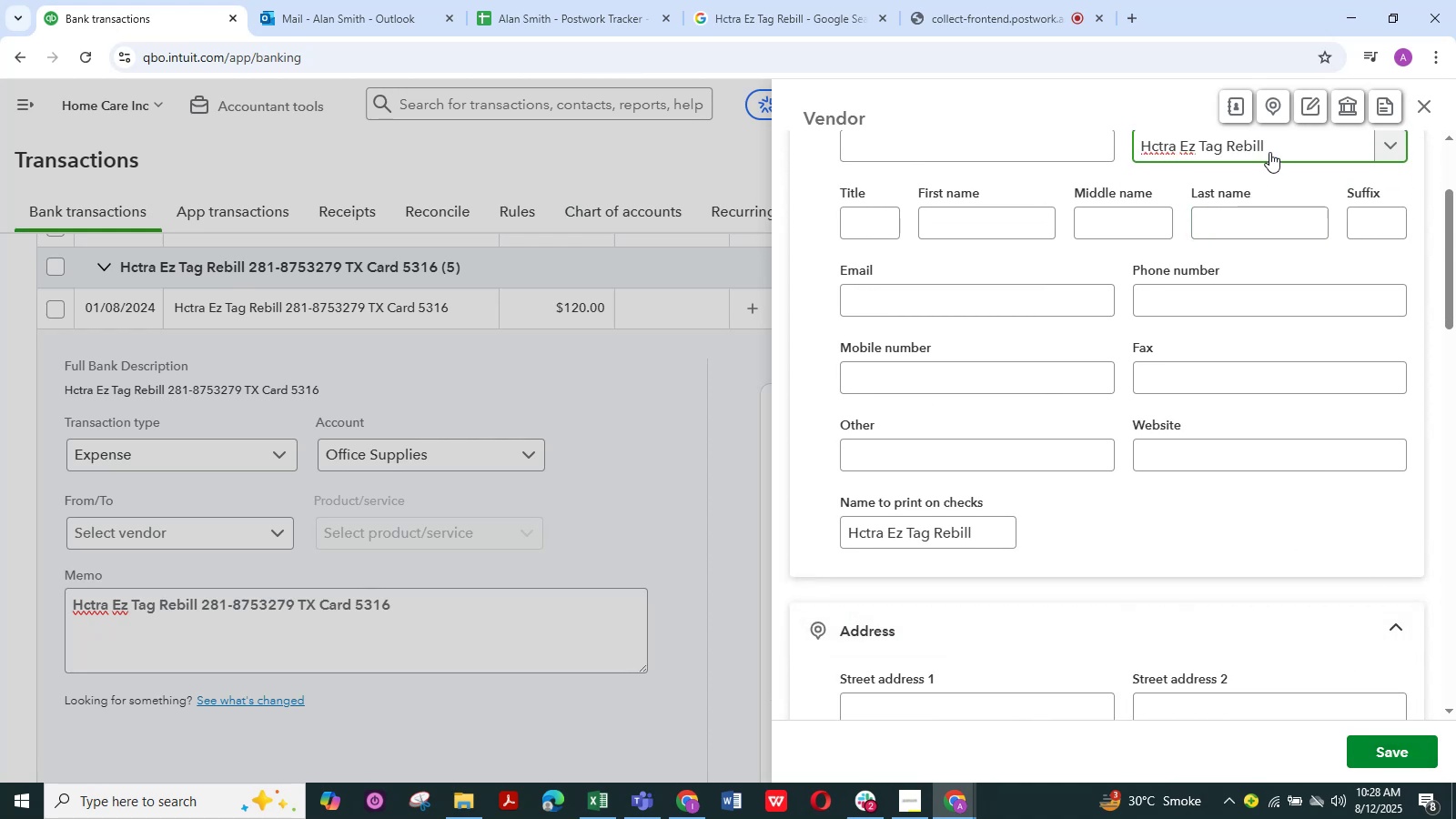 
key(Backspace)
 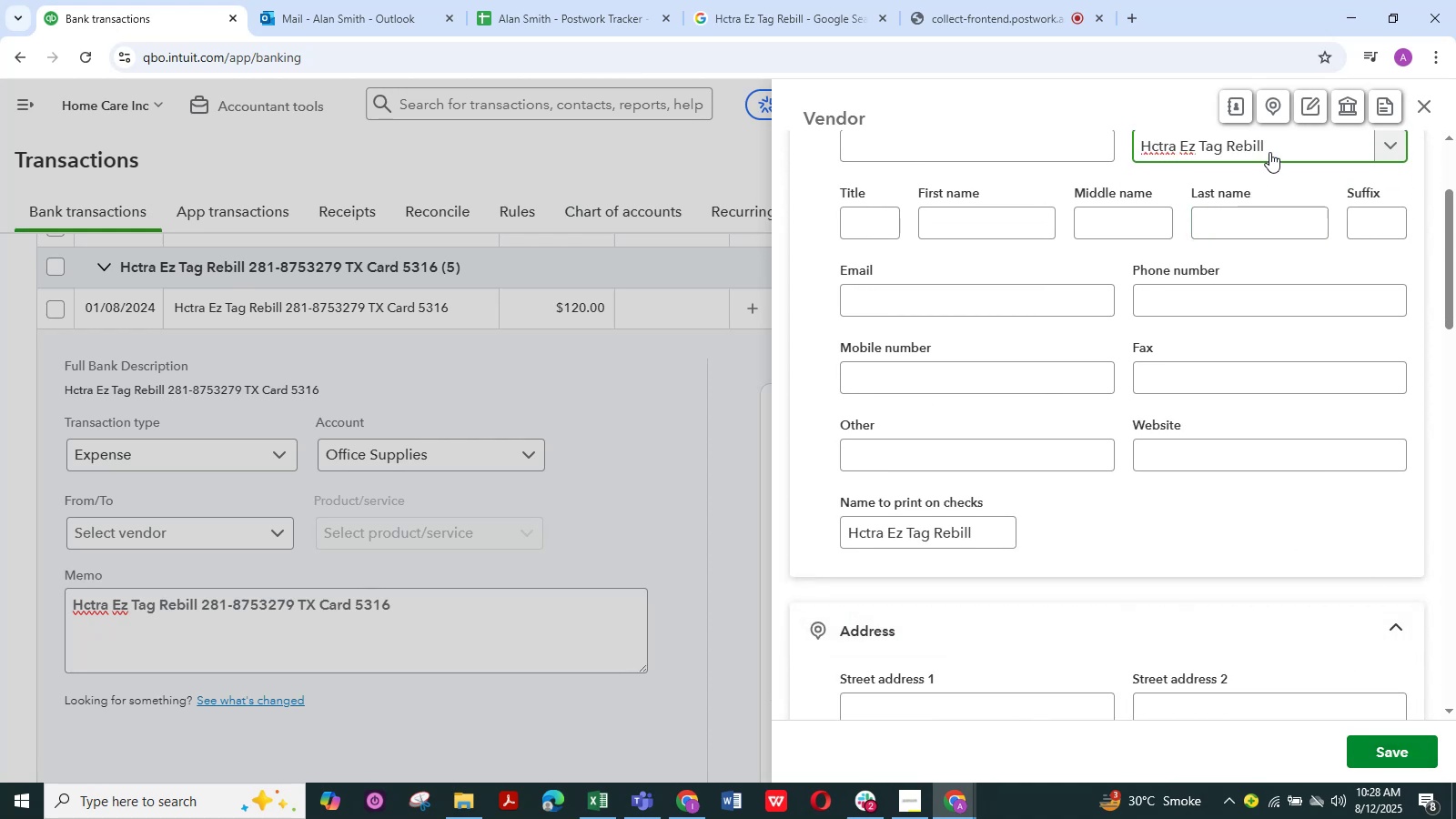 
key(Backspace)
 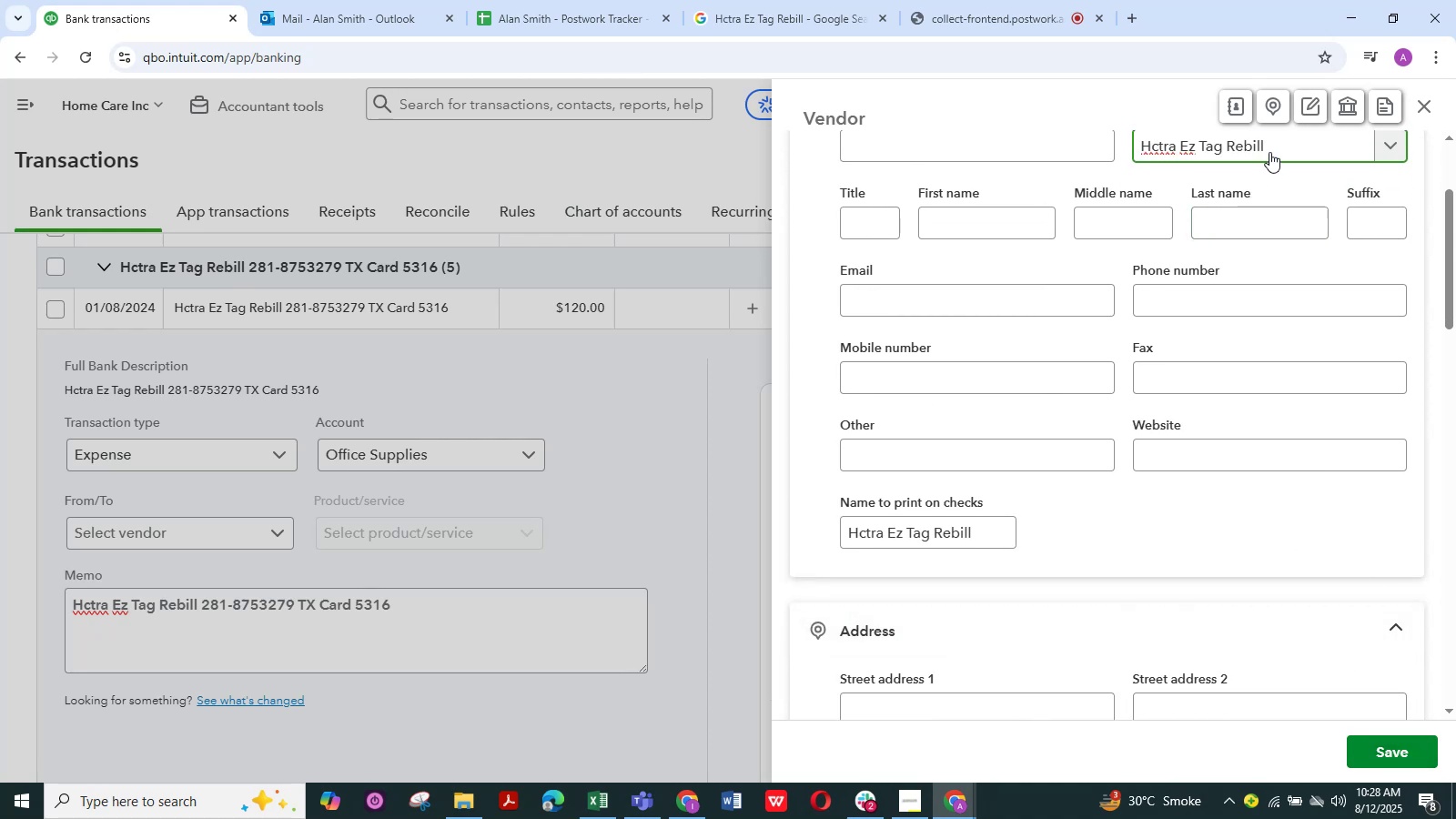 
key(Backspace)
 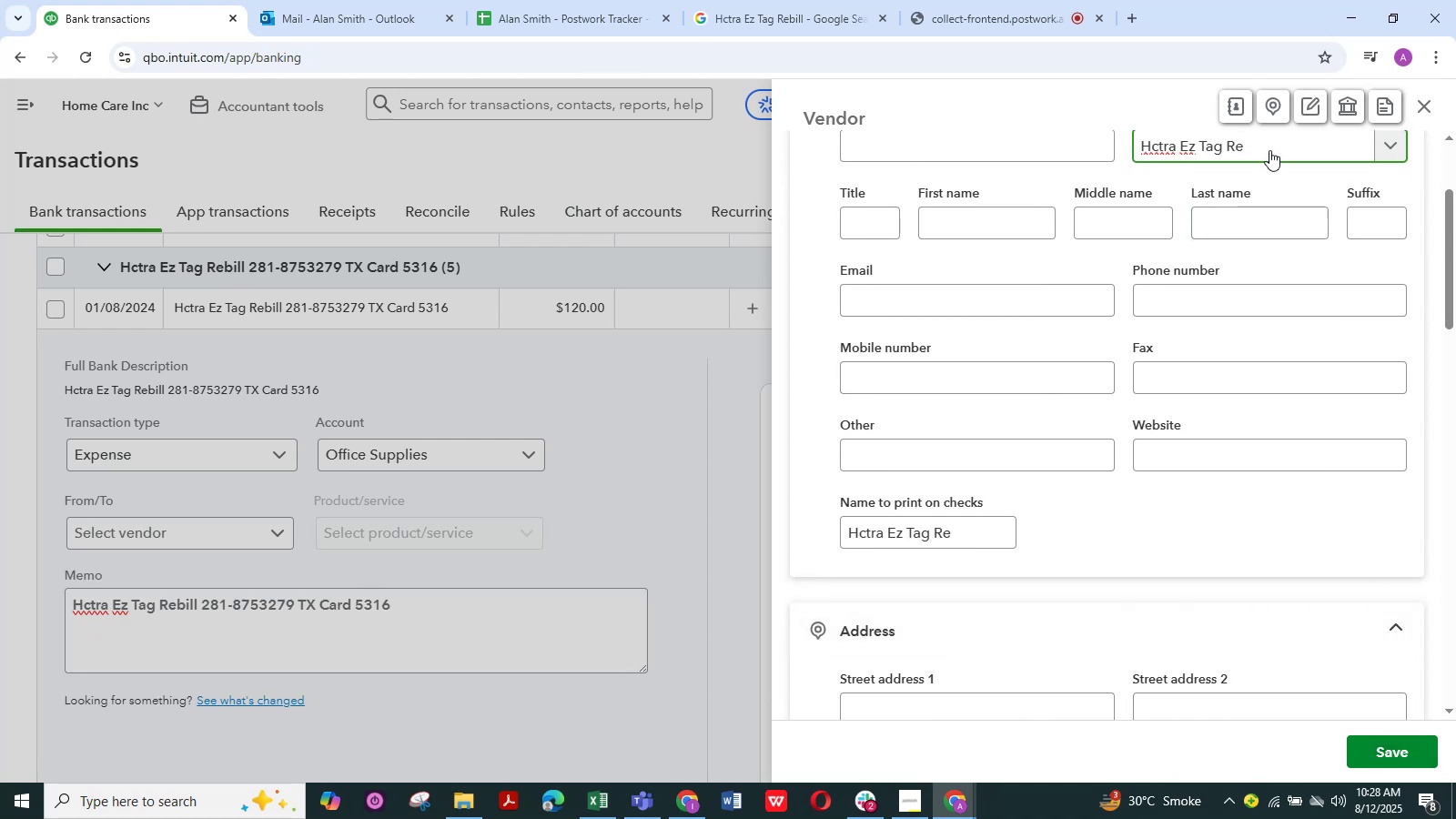 
left_click_drag(start_coordinate=[1249, 140], to_coordinate=[1196, 172])
 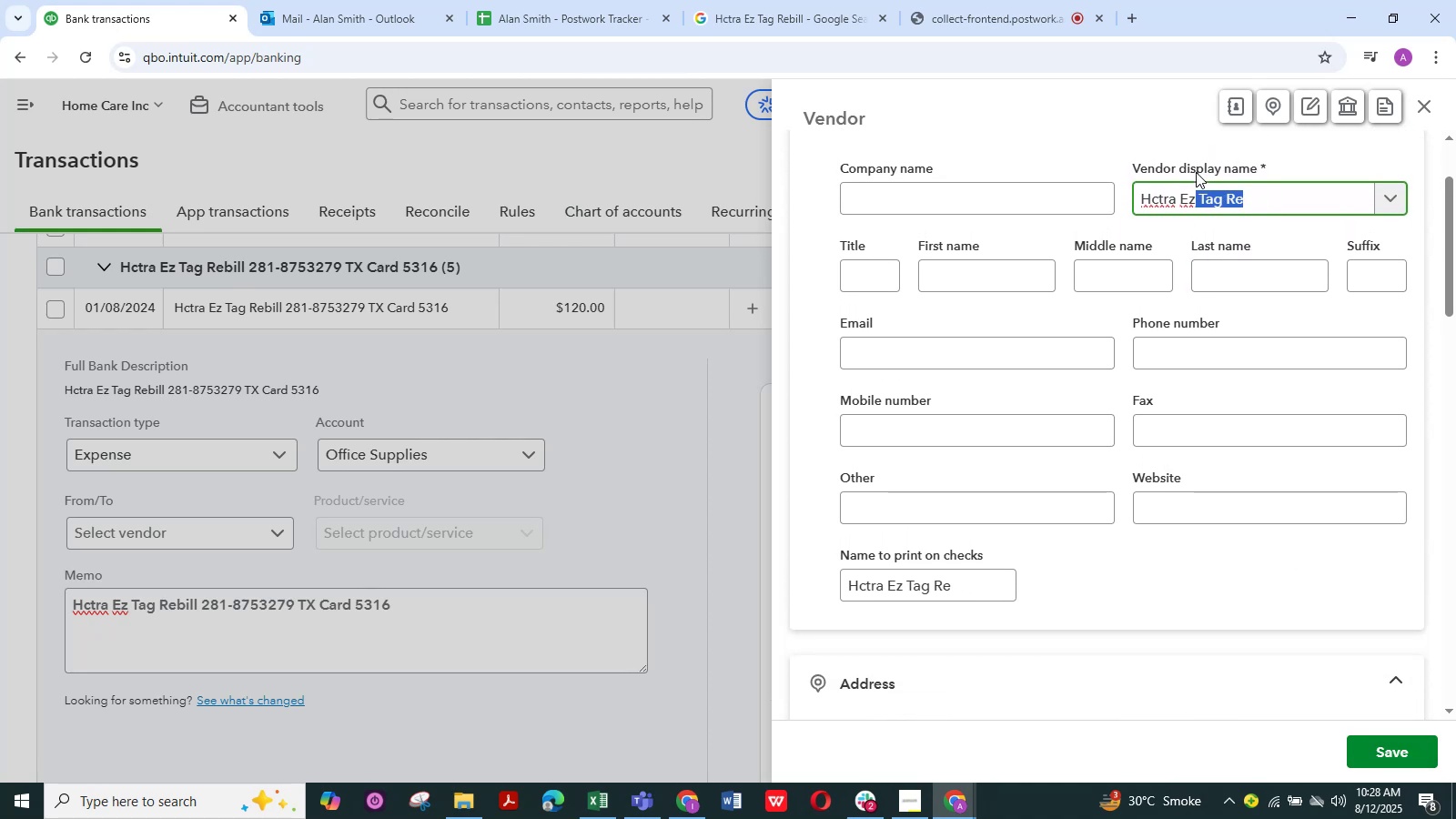 
key(Backspace)
 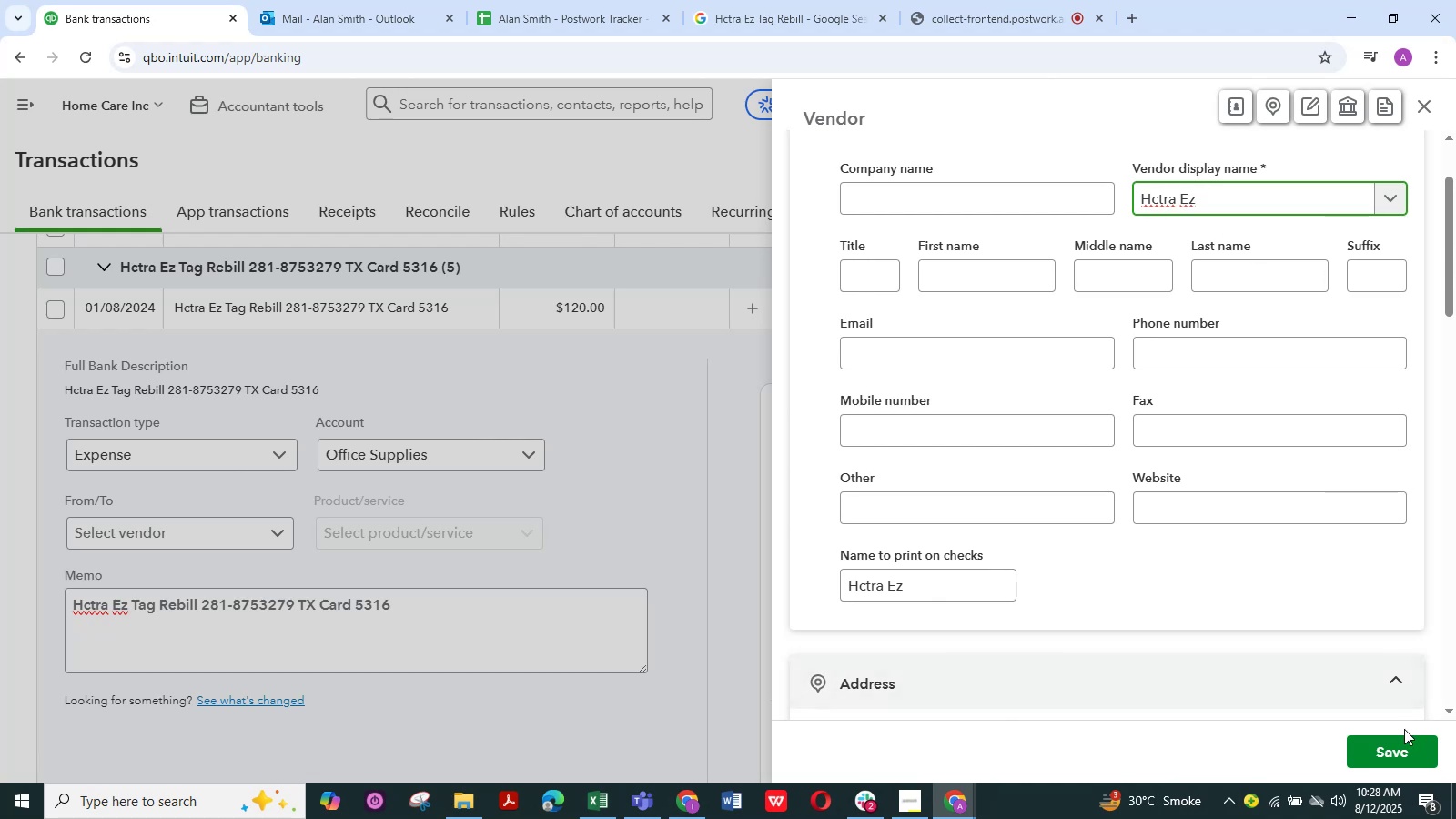 
left_click([1390, 748])
 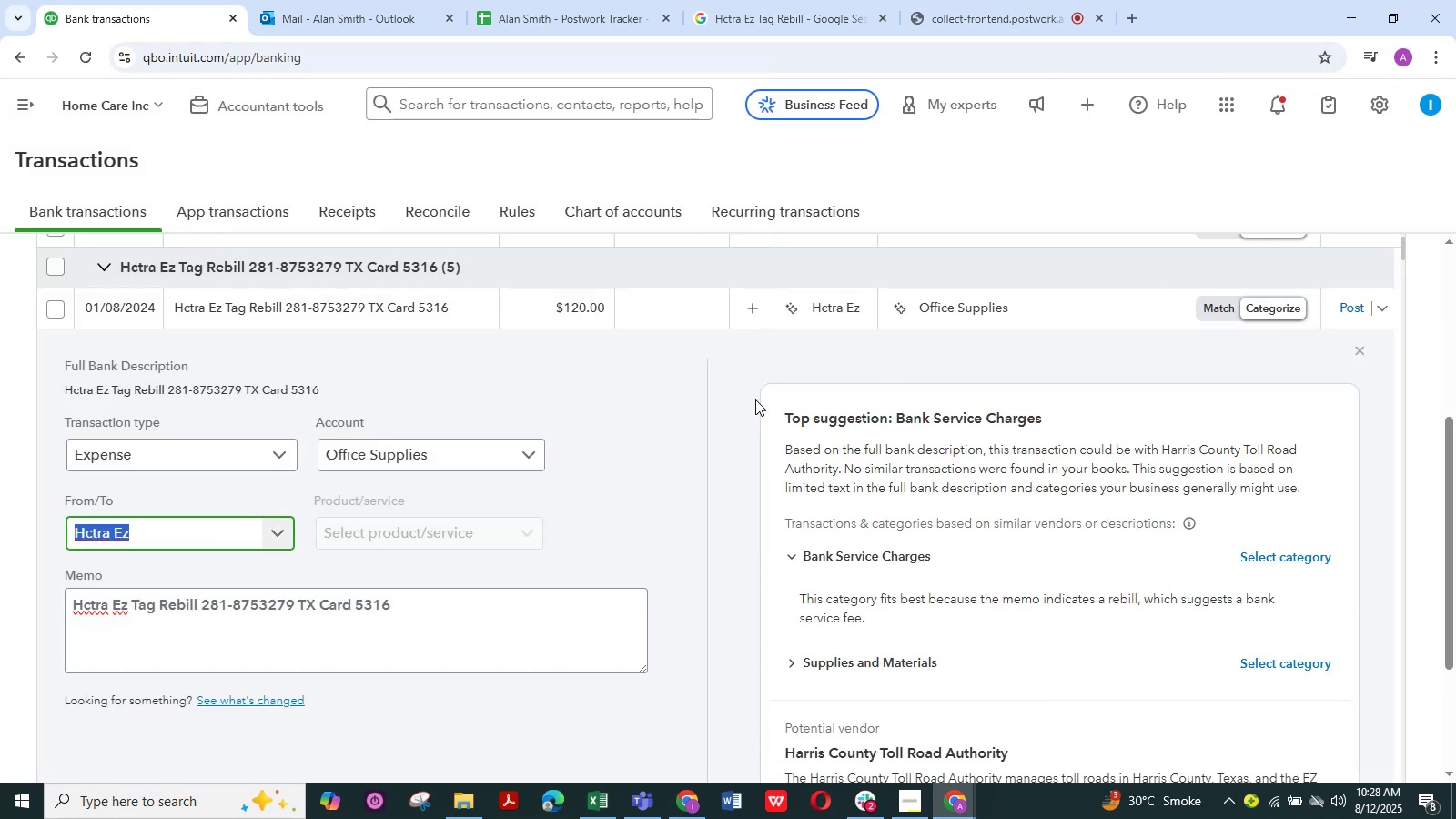 
wait(5.42)
 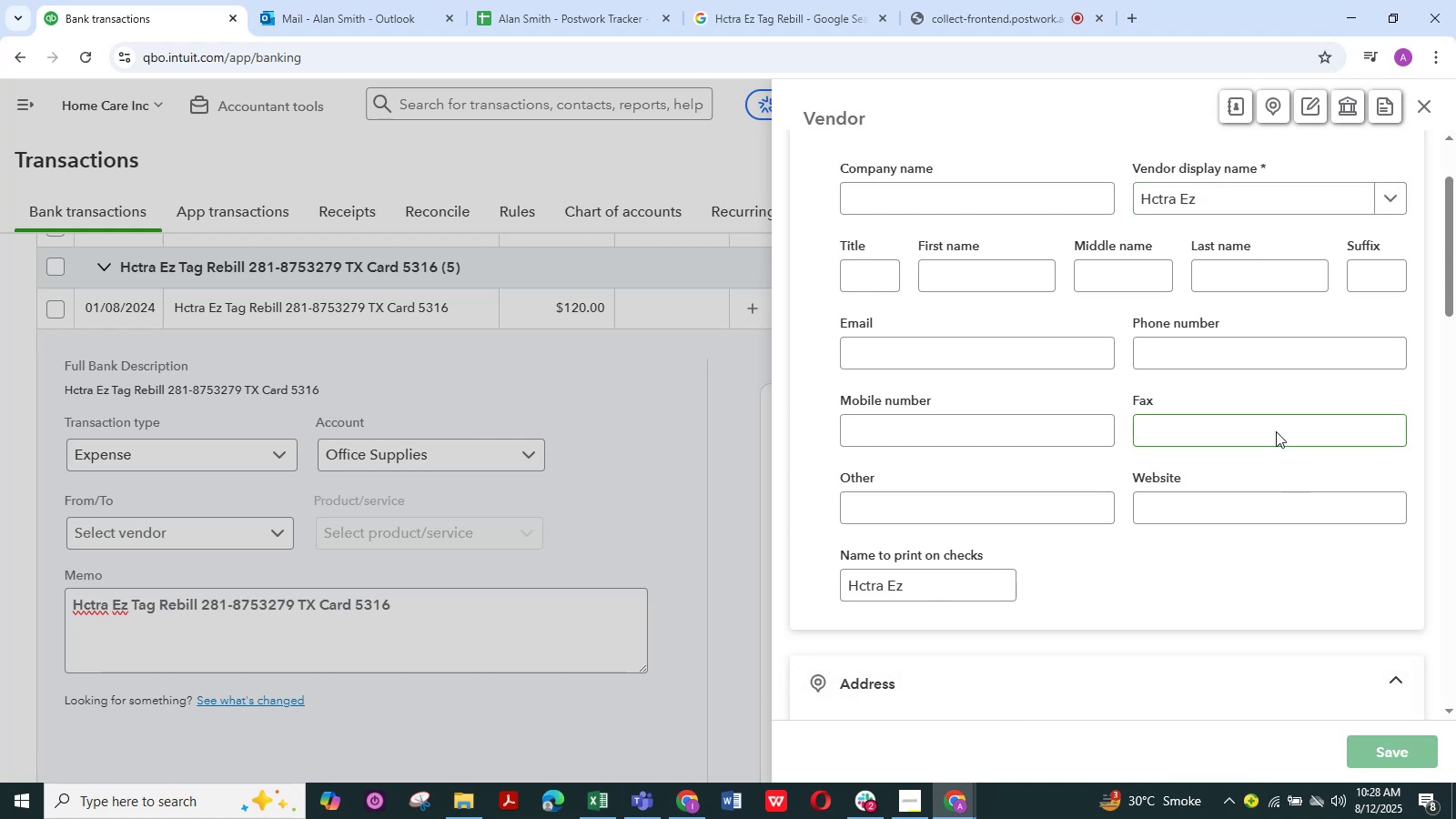 
scroll: coordinate [716, 362], scroll_direction: down, amount: 3.0
 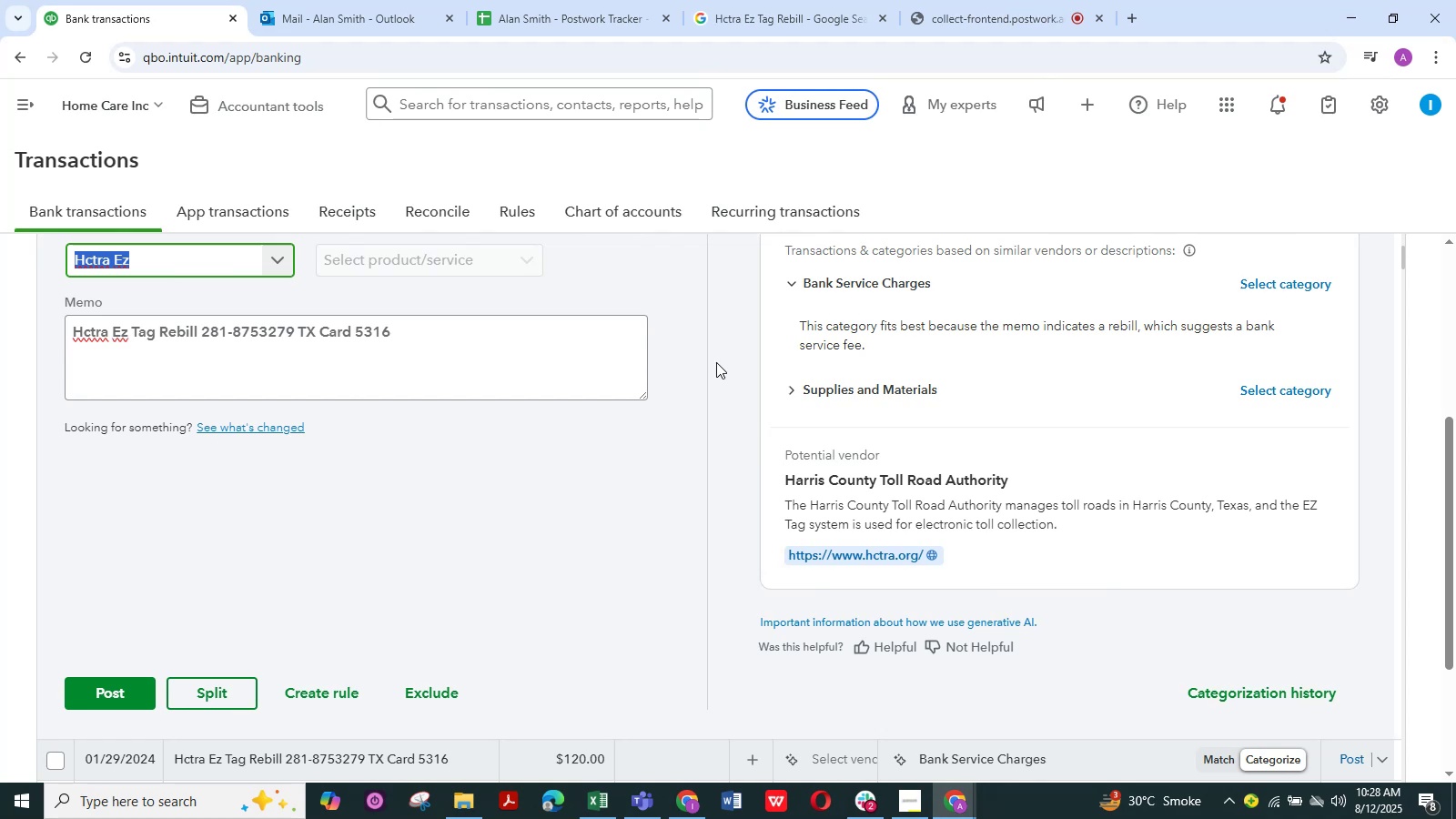 
wait(5.04)
 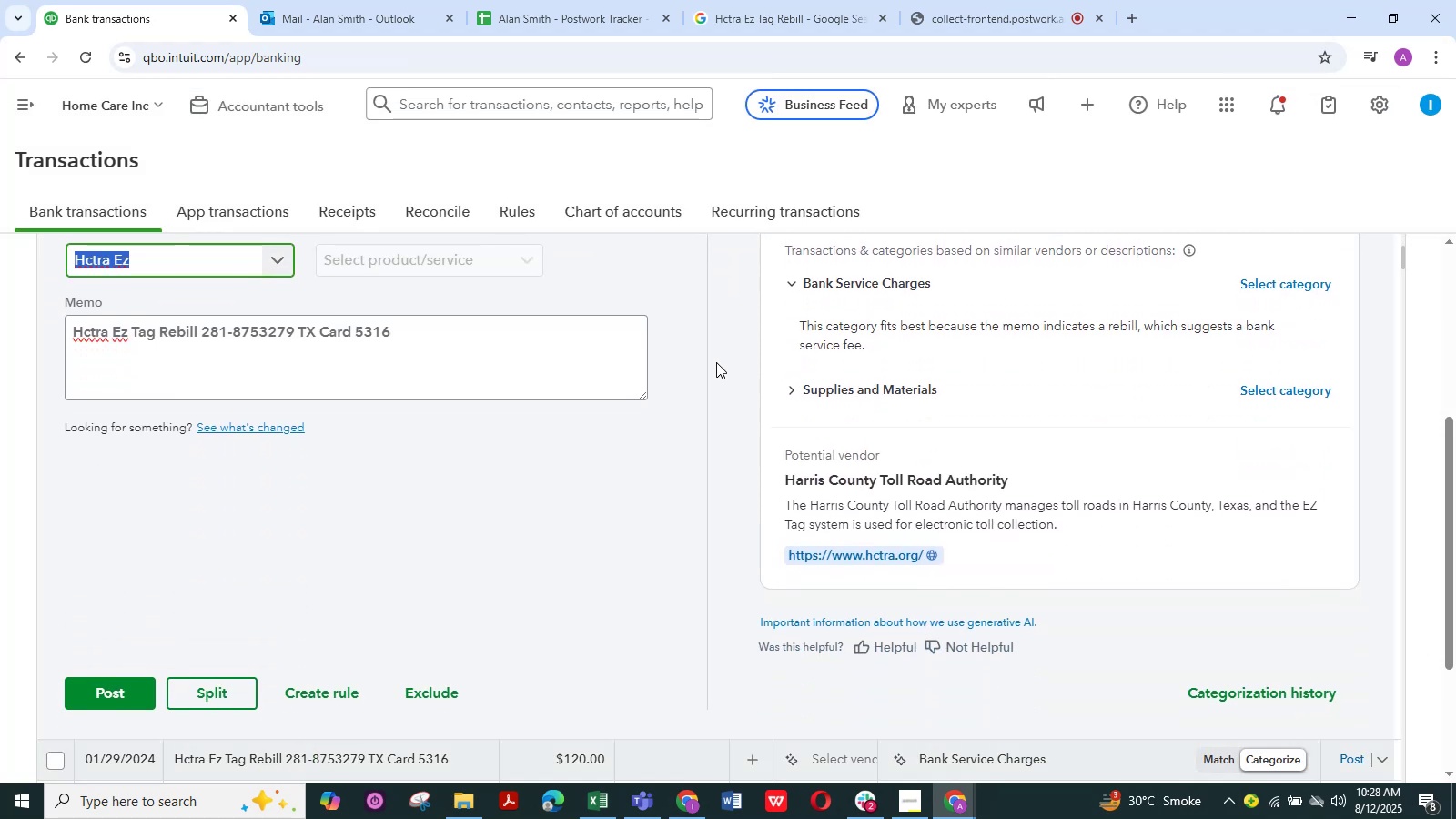 
left_click([132, 691])
 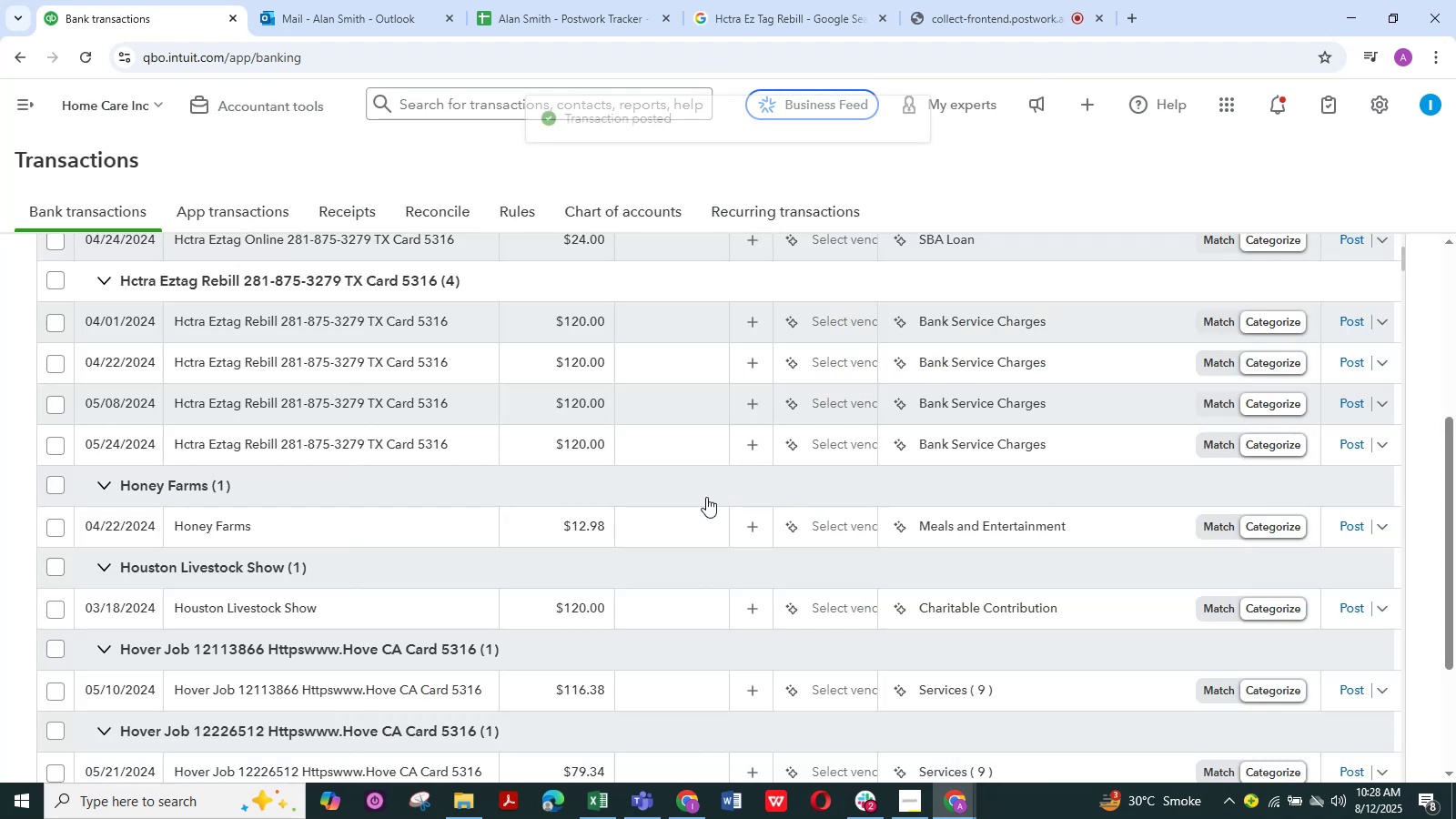 
scroll: coordinate [298, 519], scroll_direction: down, amount: 8.0
 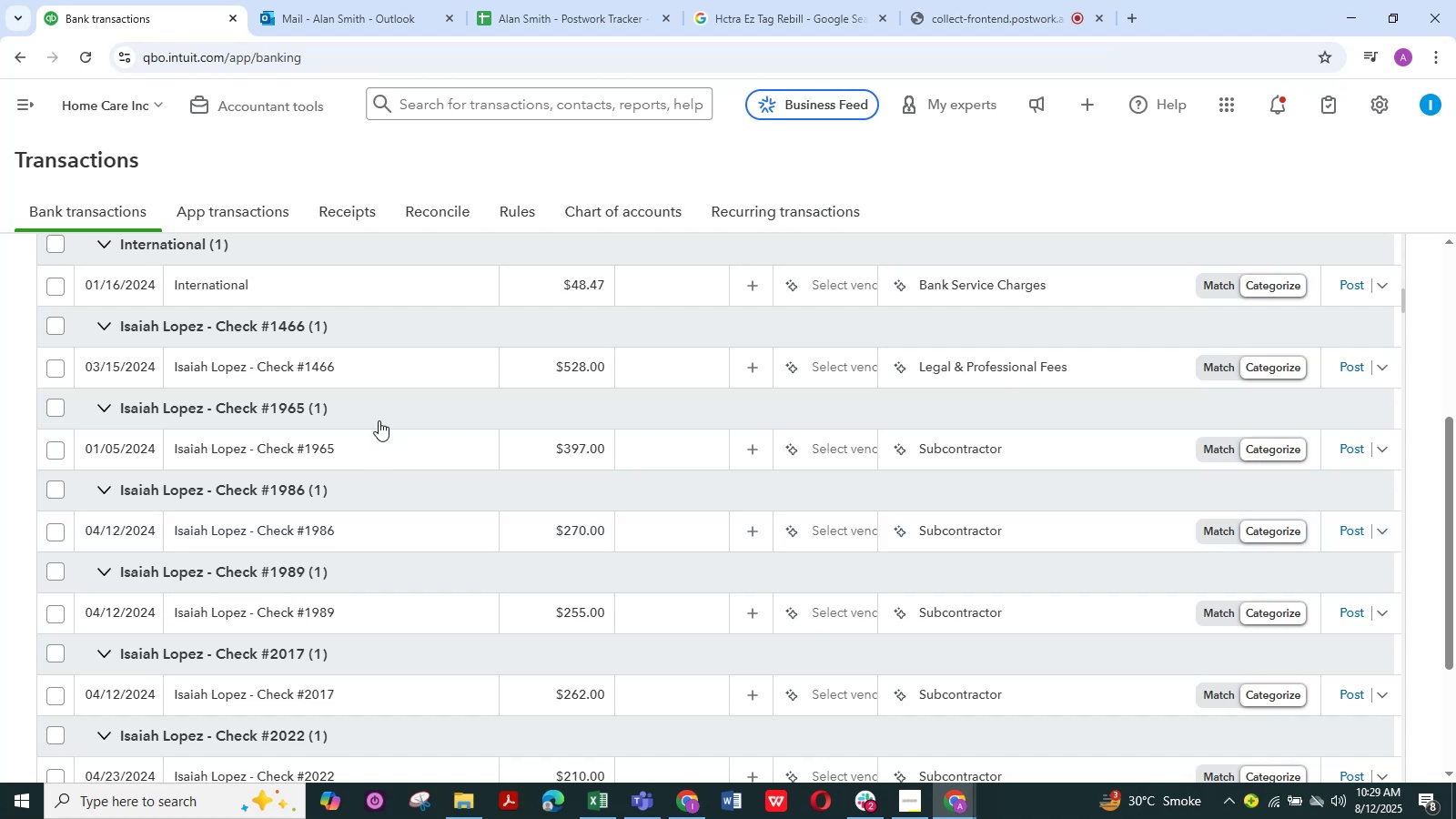 
wait(15.9)
 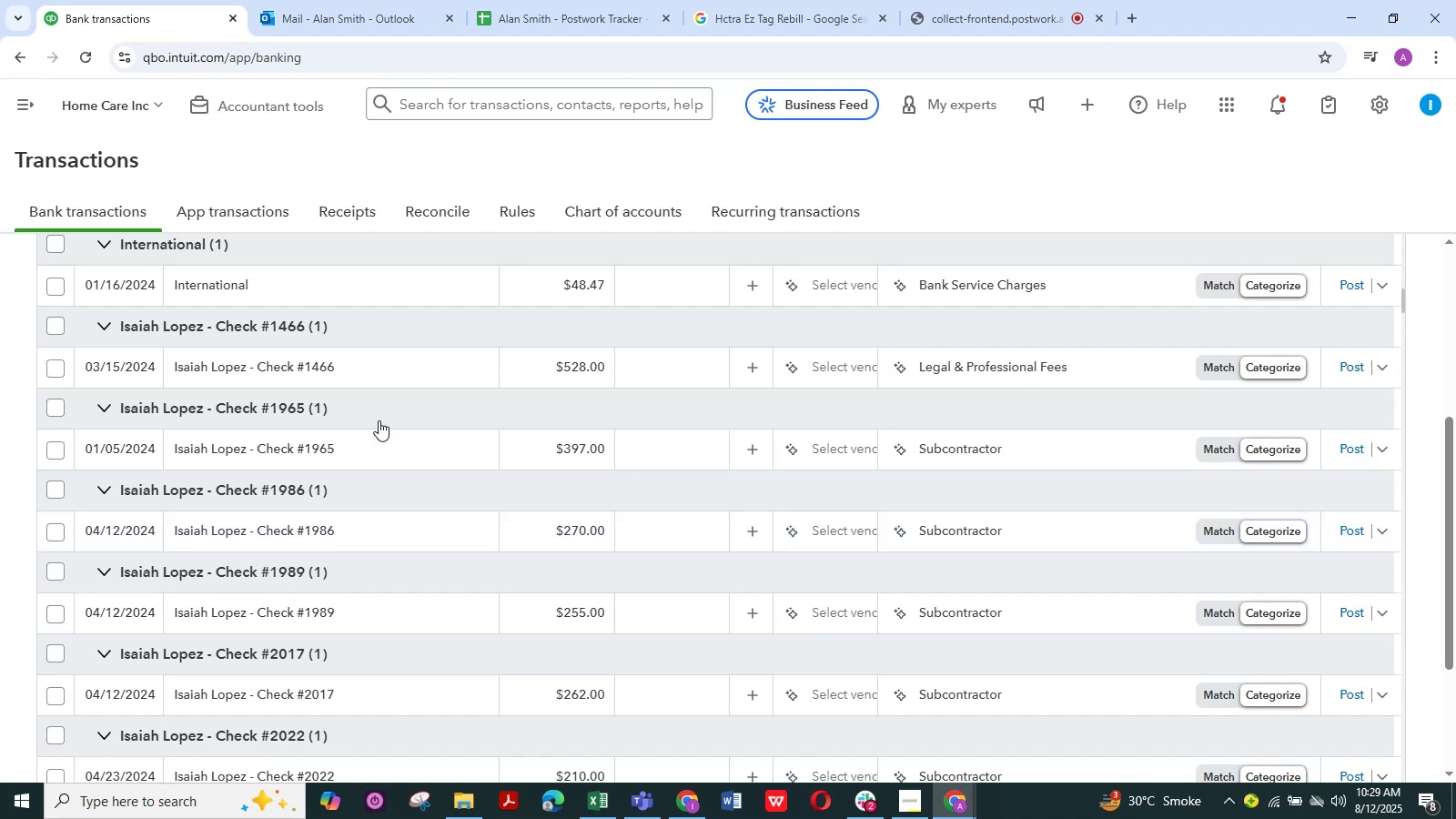 
scroll: coordinate [204, 431], scroll_direction: up, amount: 10.0
 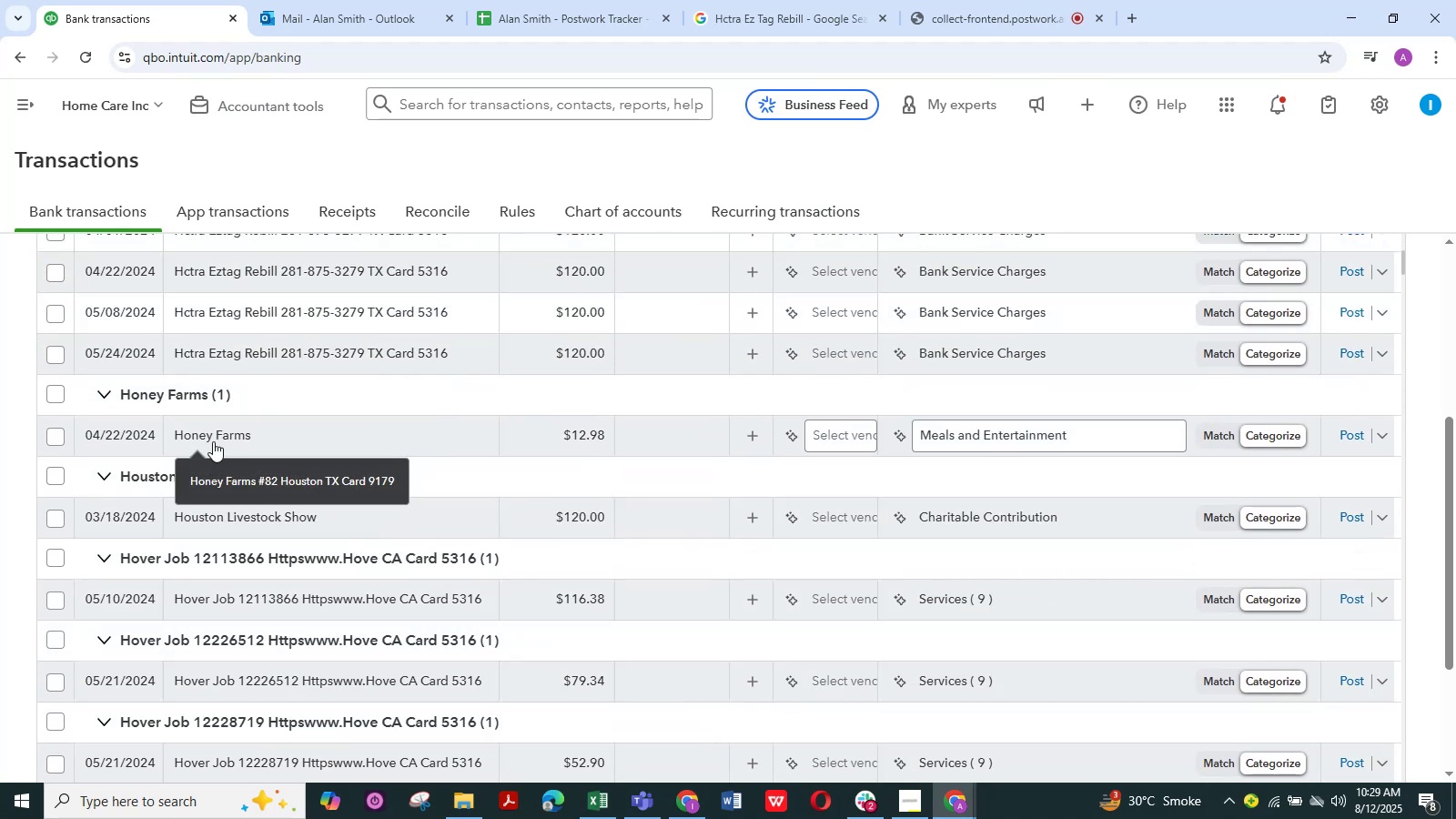 
left_click([218, 436])
 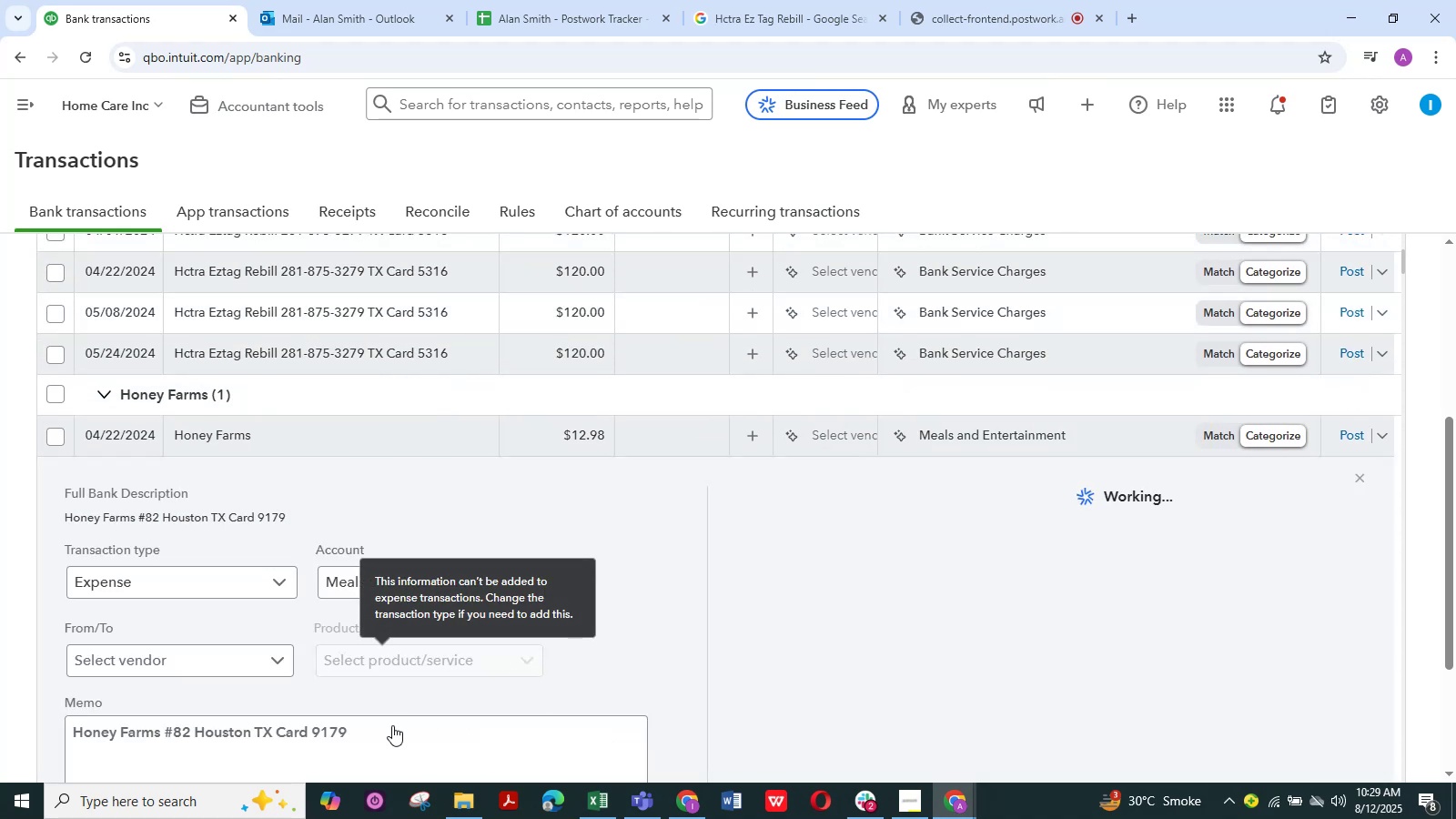 
left_click_drag(start_coordinate=[166, 731], to_coordinate=[7, 733])
 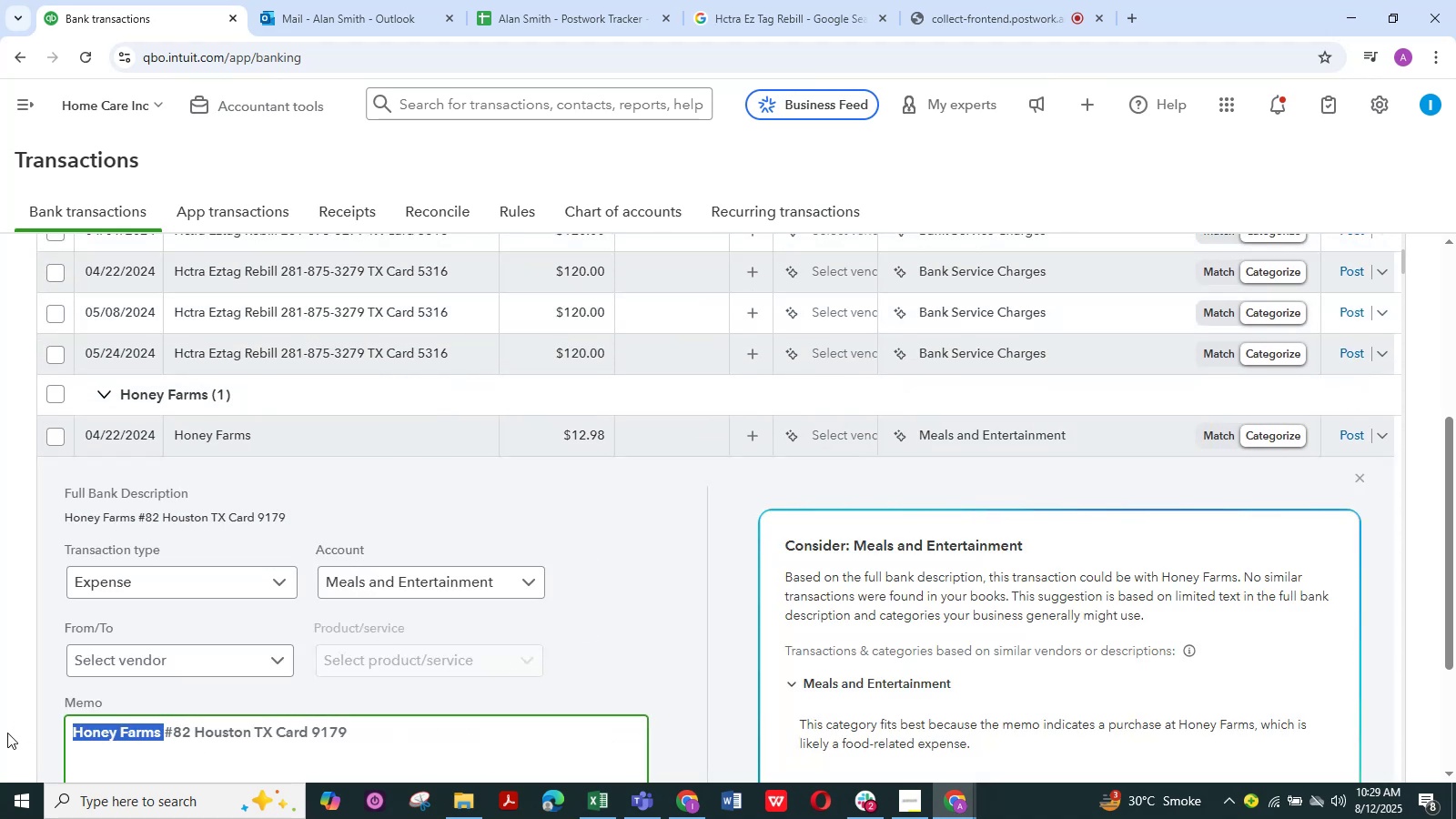 
key(Control+C)
 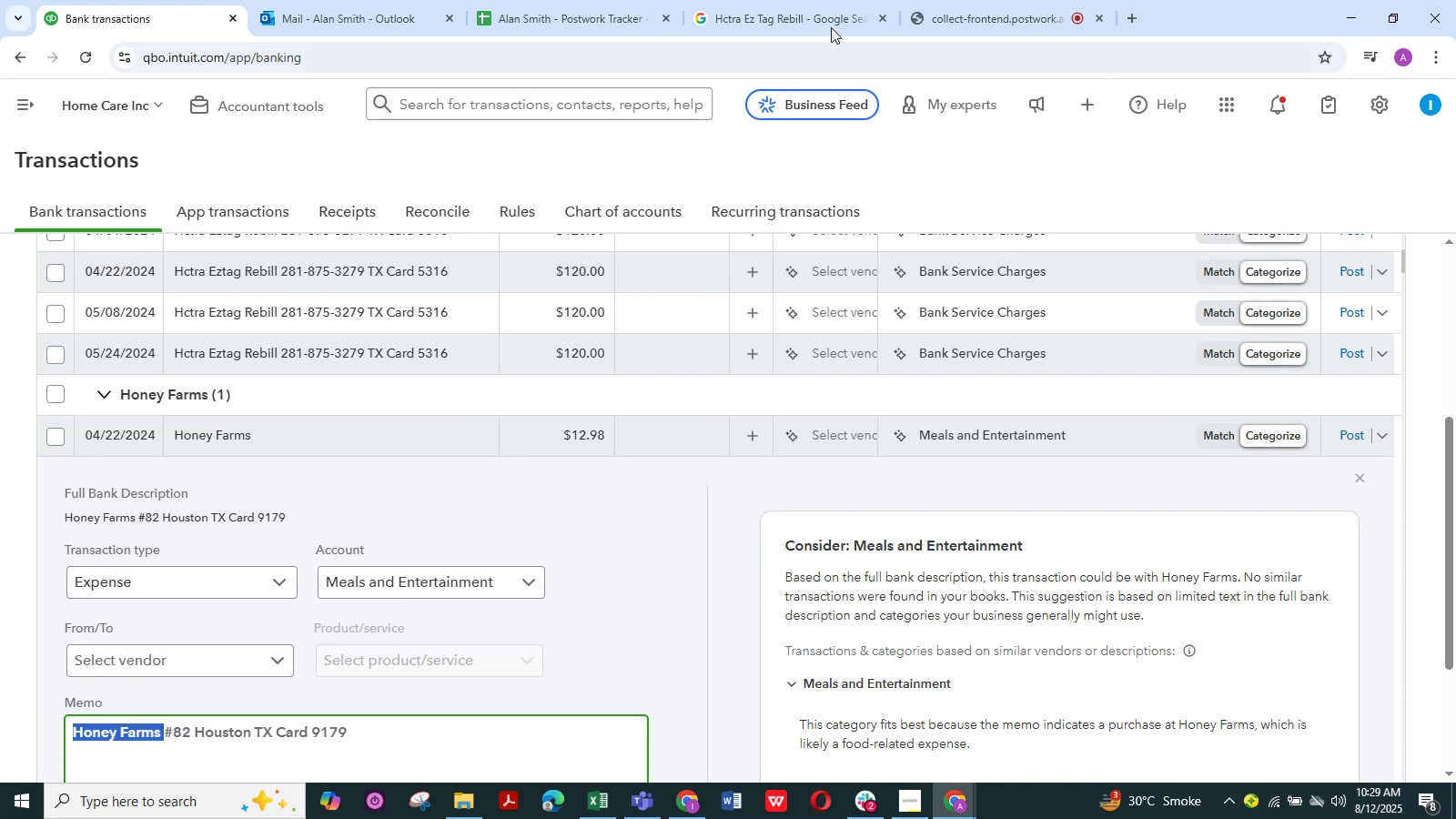 
left_click([819, 0])
 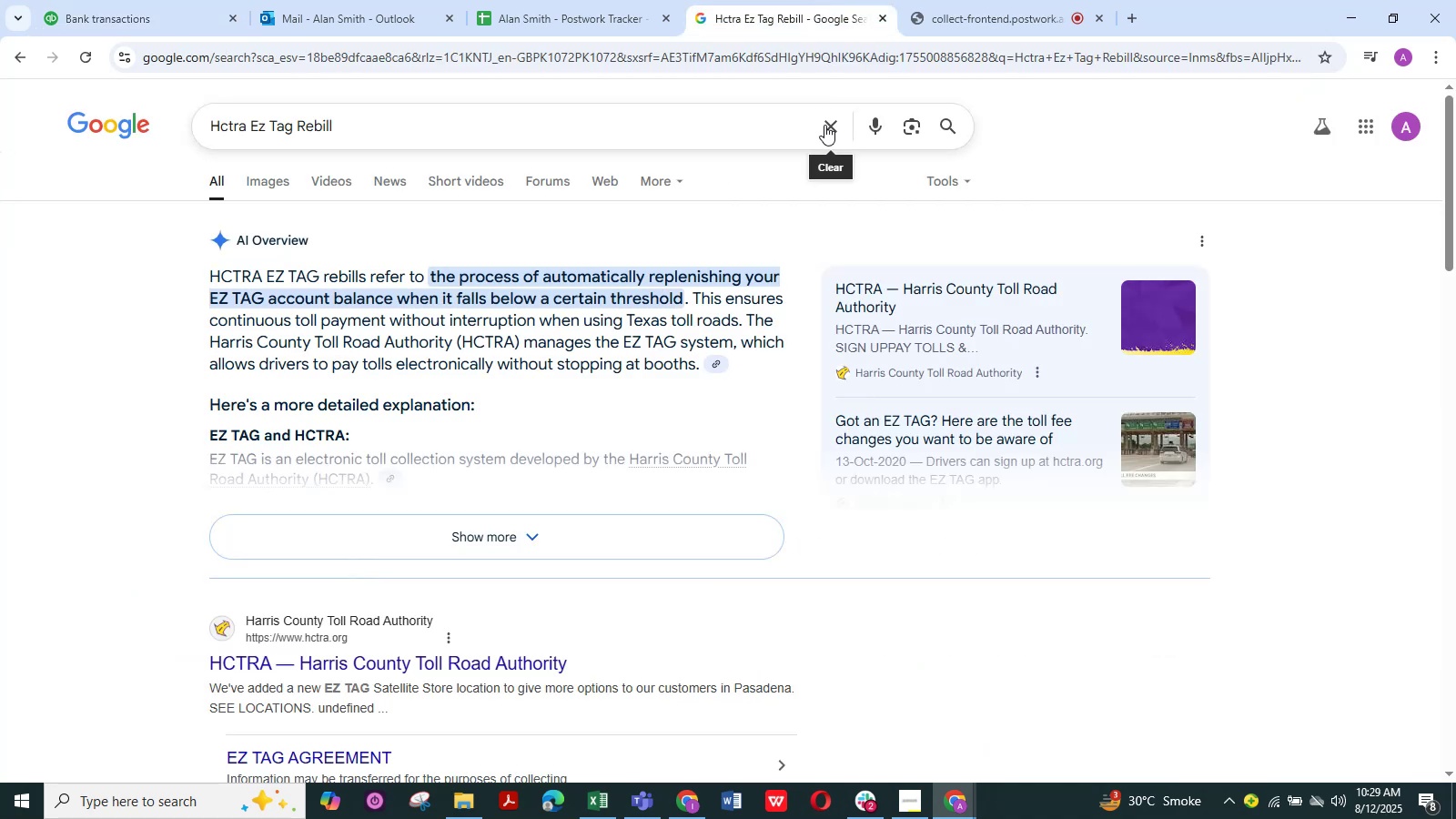 
double_click([764, 130])
 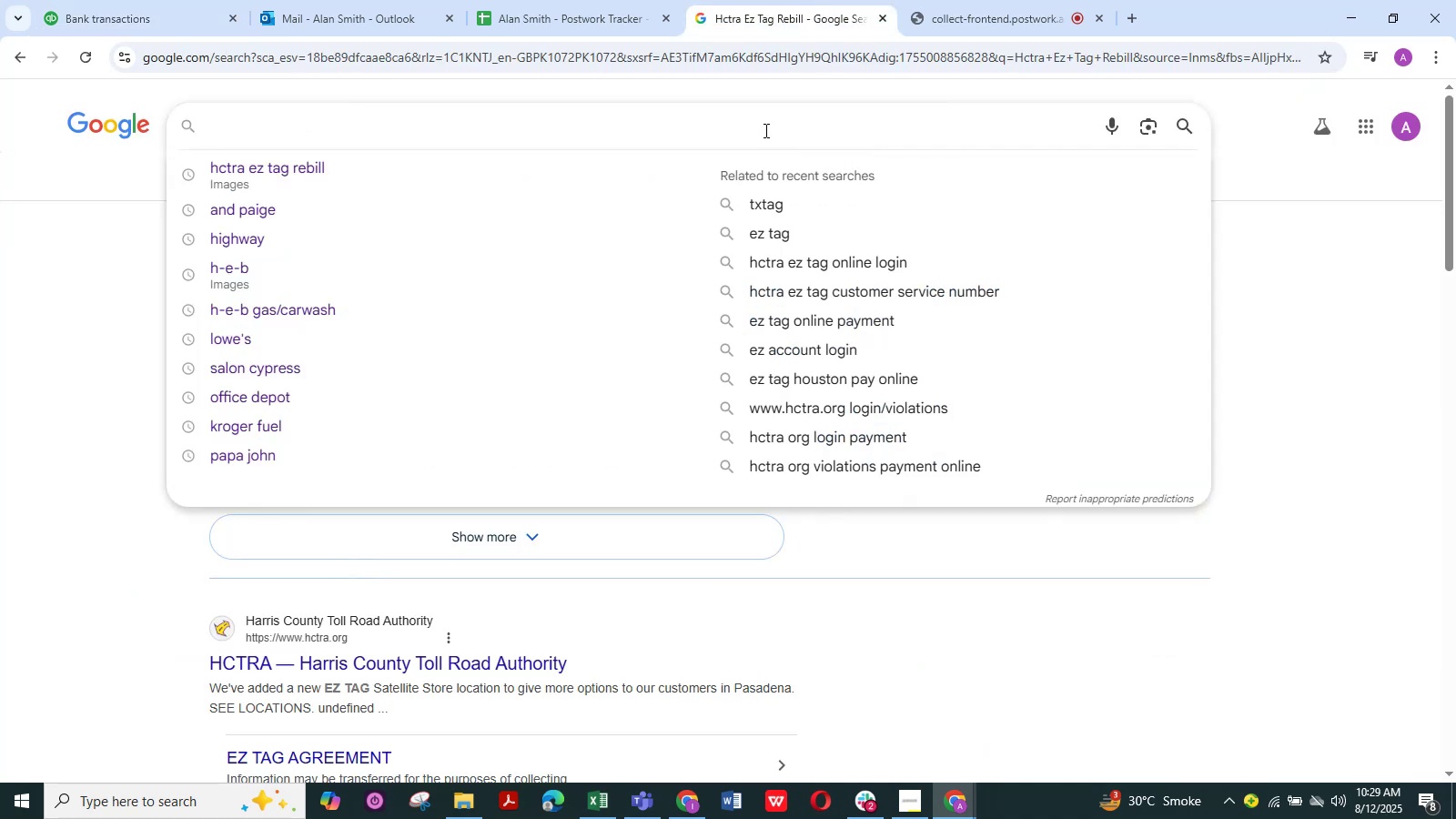 
key(Control+V)
 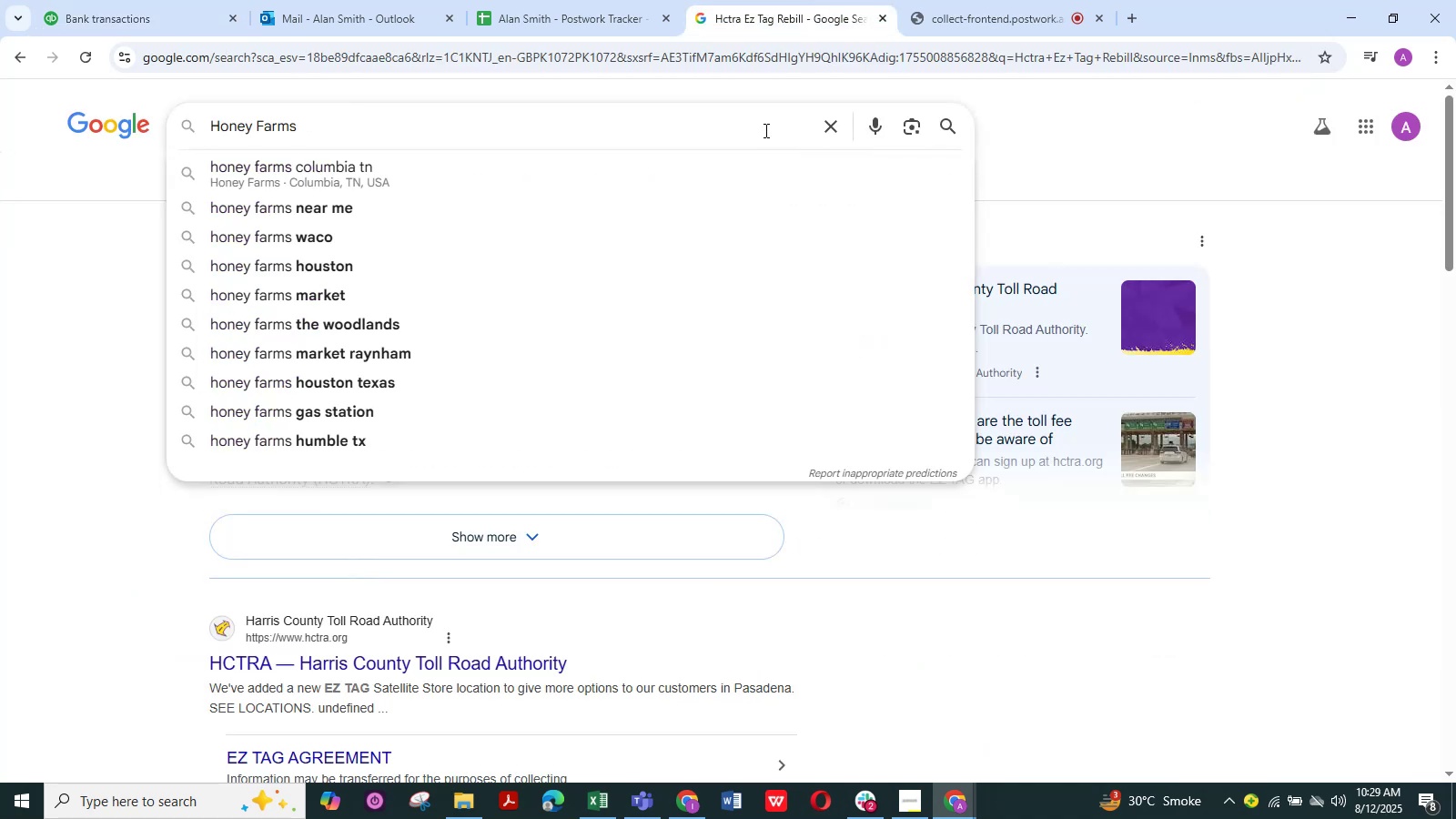 
key(NumpadEnter)
 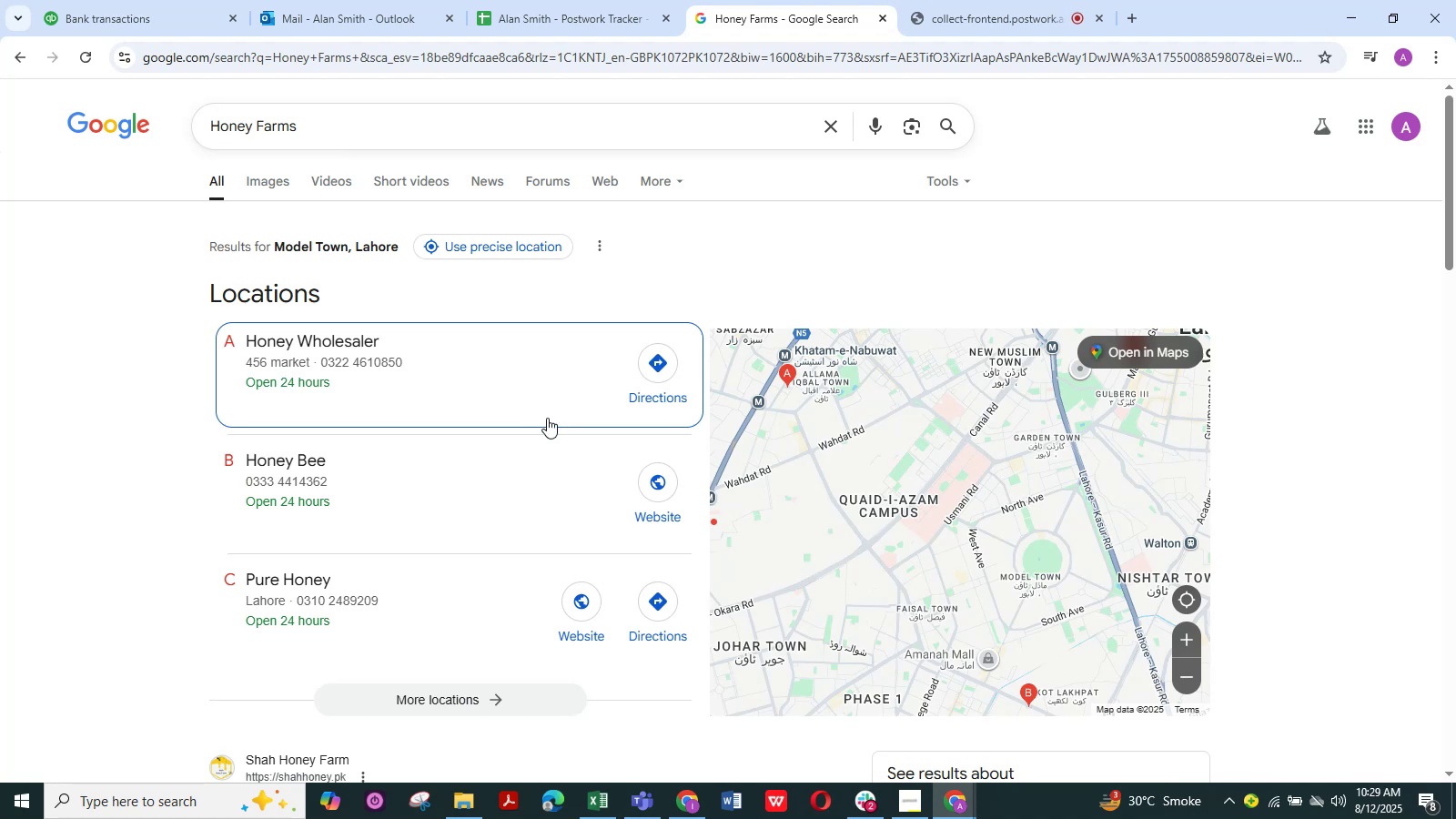 
wait(15.37)
 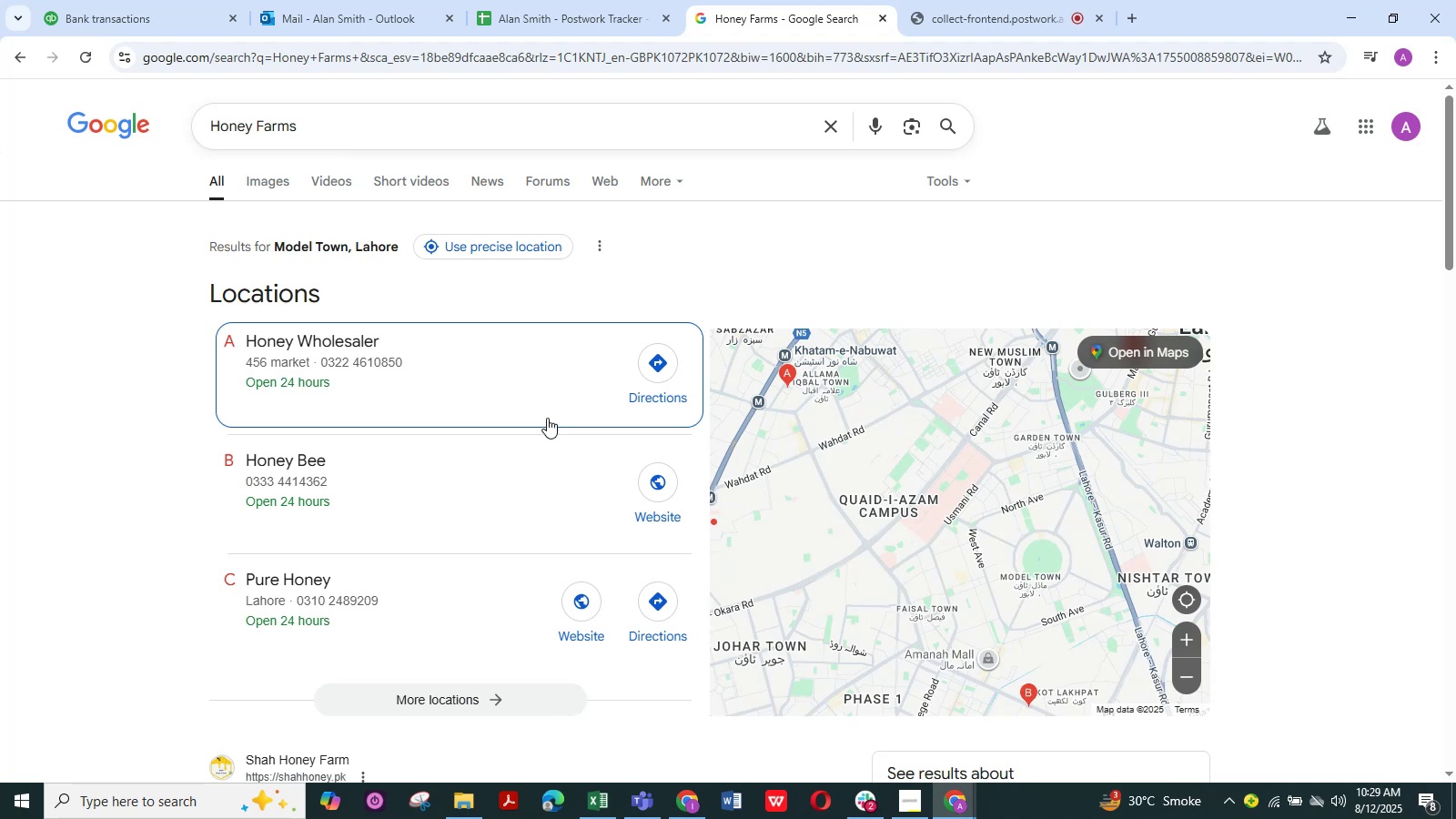 
scroll: coordinate [529, 451], scroll_direction: down, amount: 18.0
 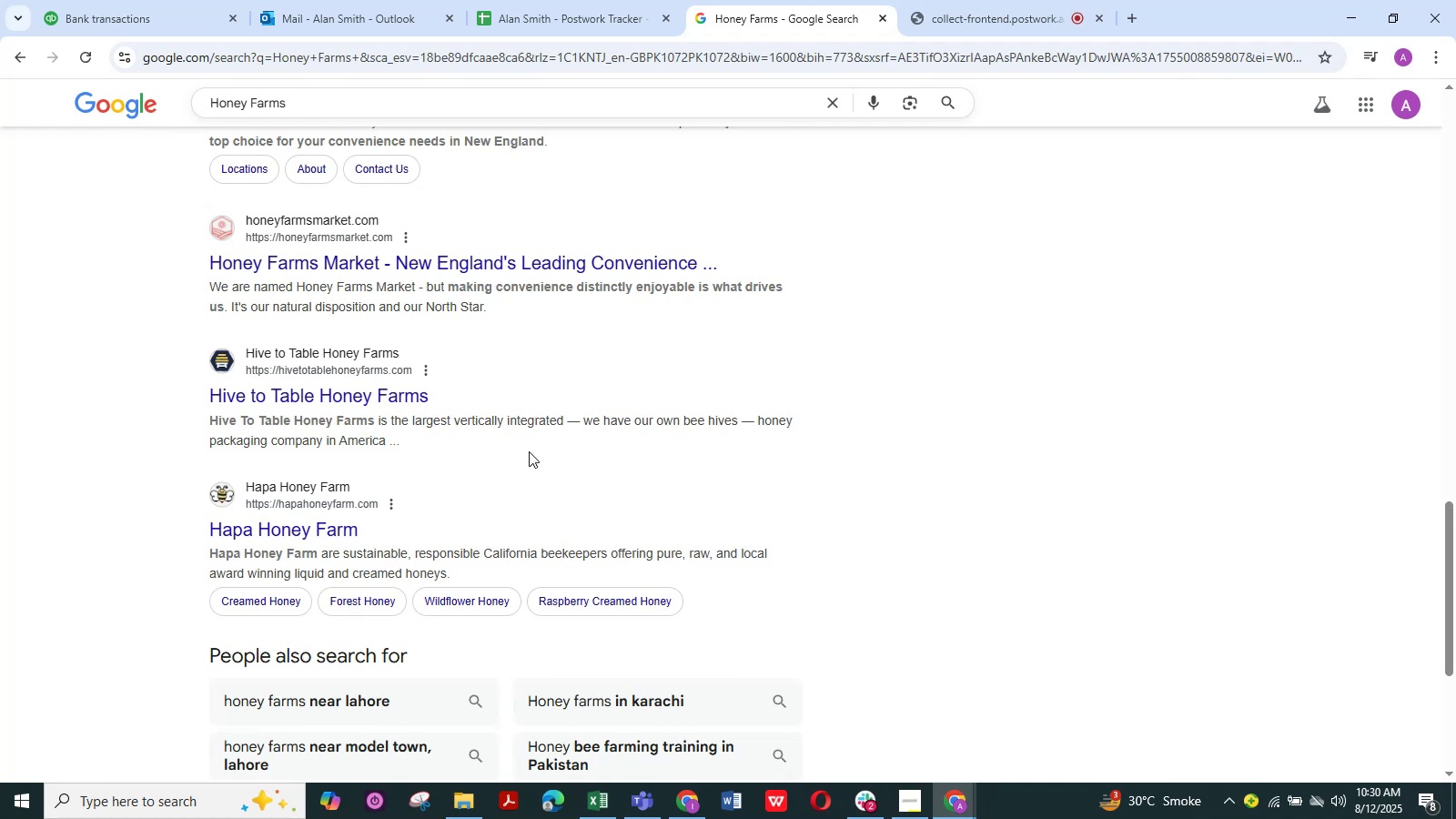 
wait(10.02)
 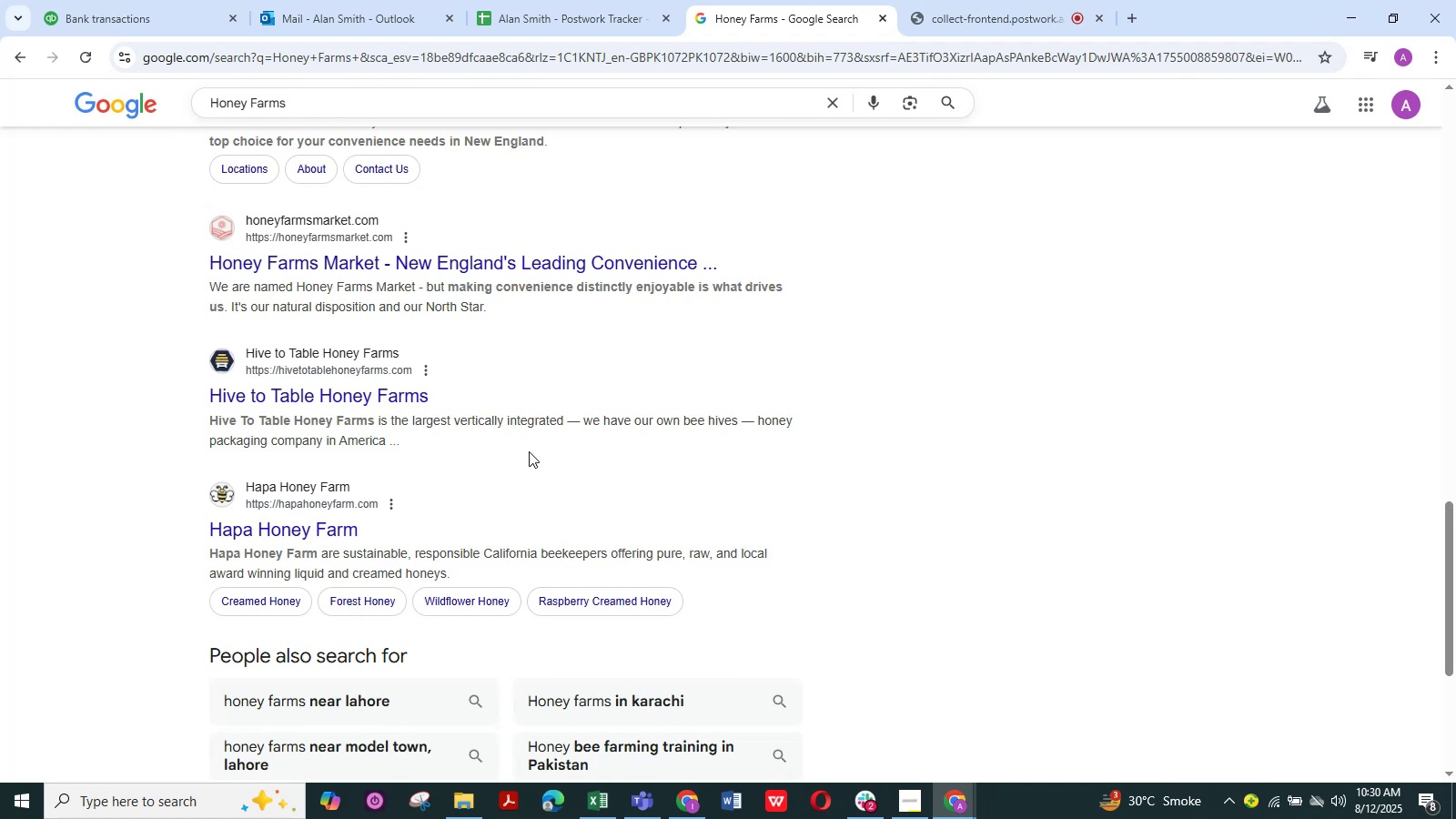 
scroll: coordinate [825, 567], scroll_direction: down, amount: 2.0
 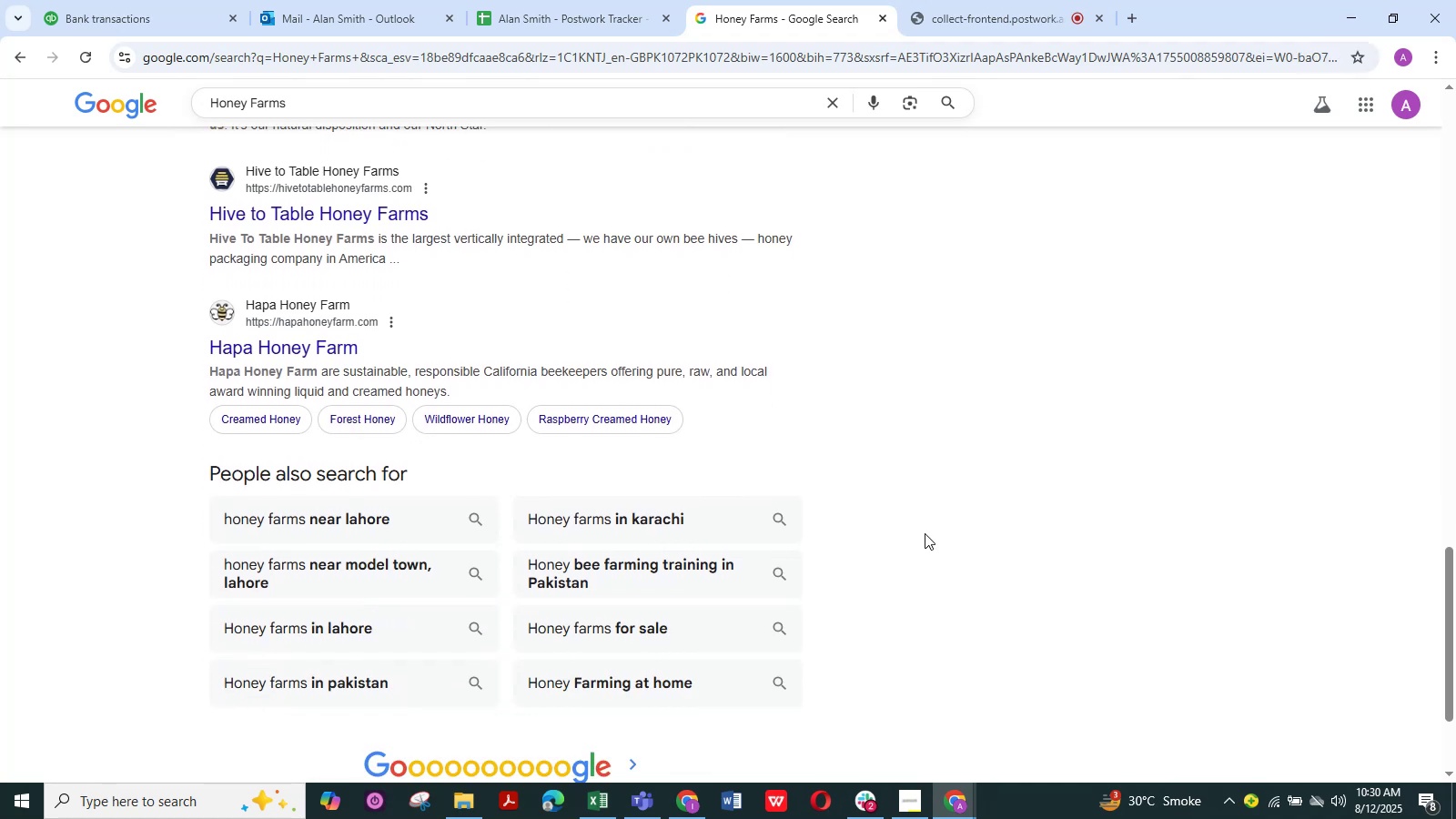 
scroll: coordinate [528, 427], scroll_direction: up, amount: 23.0
 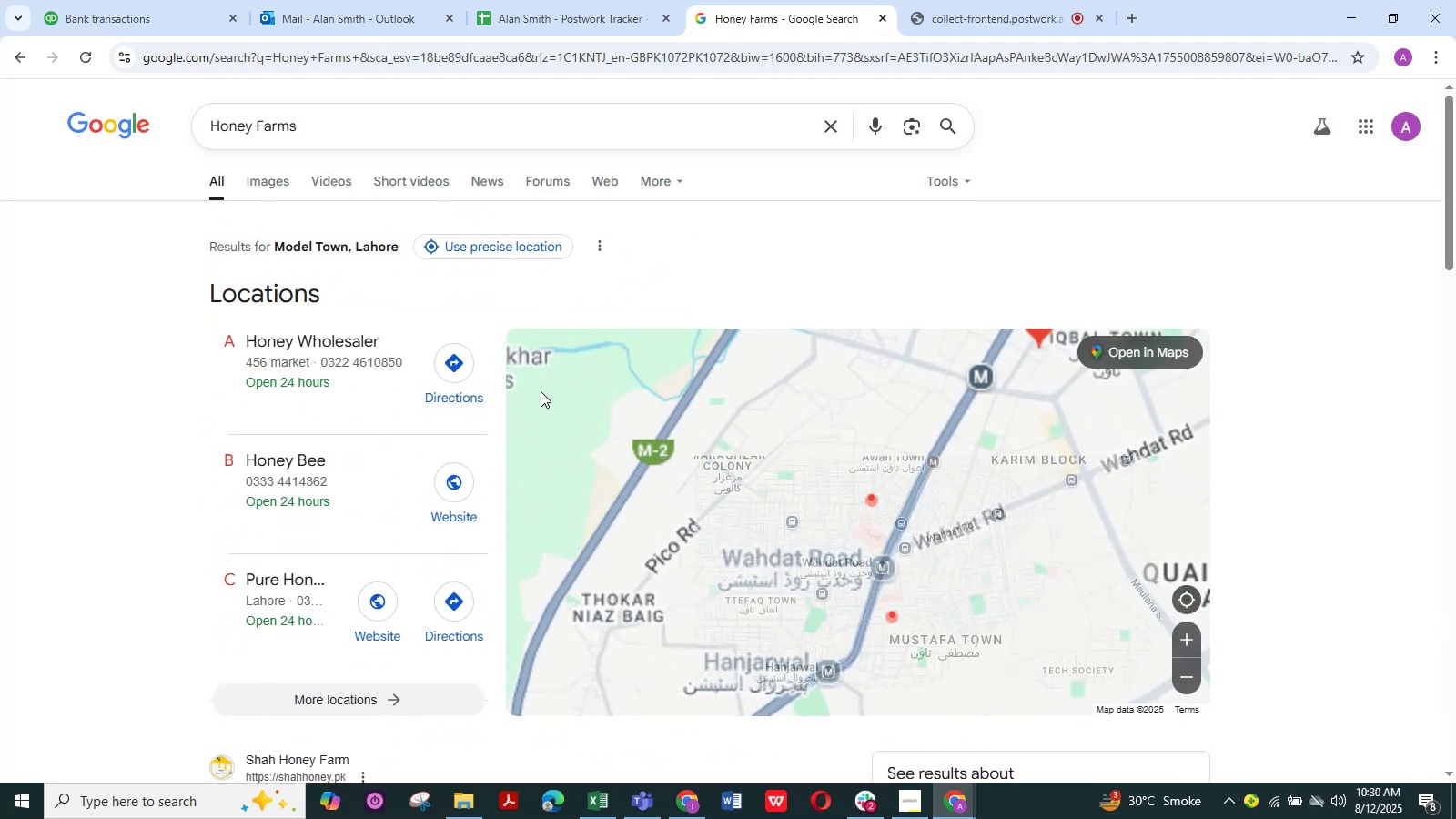 
scroll: coordinate [468, 527], scroll_direction: down, amount: 12.0
 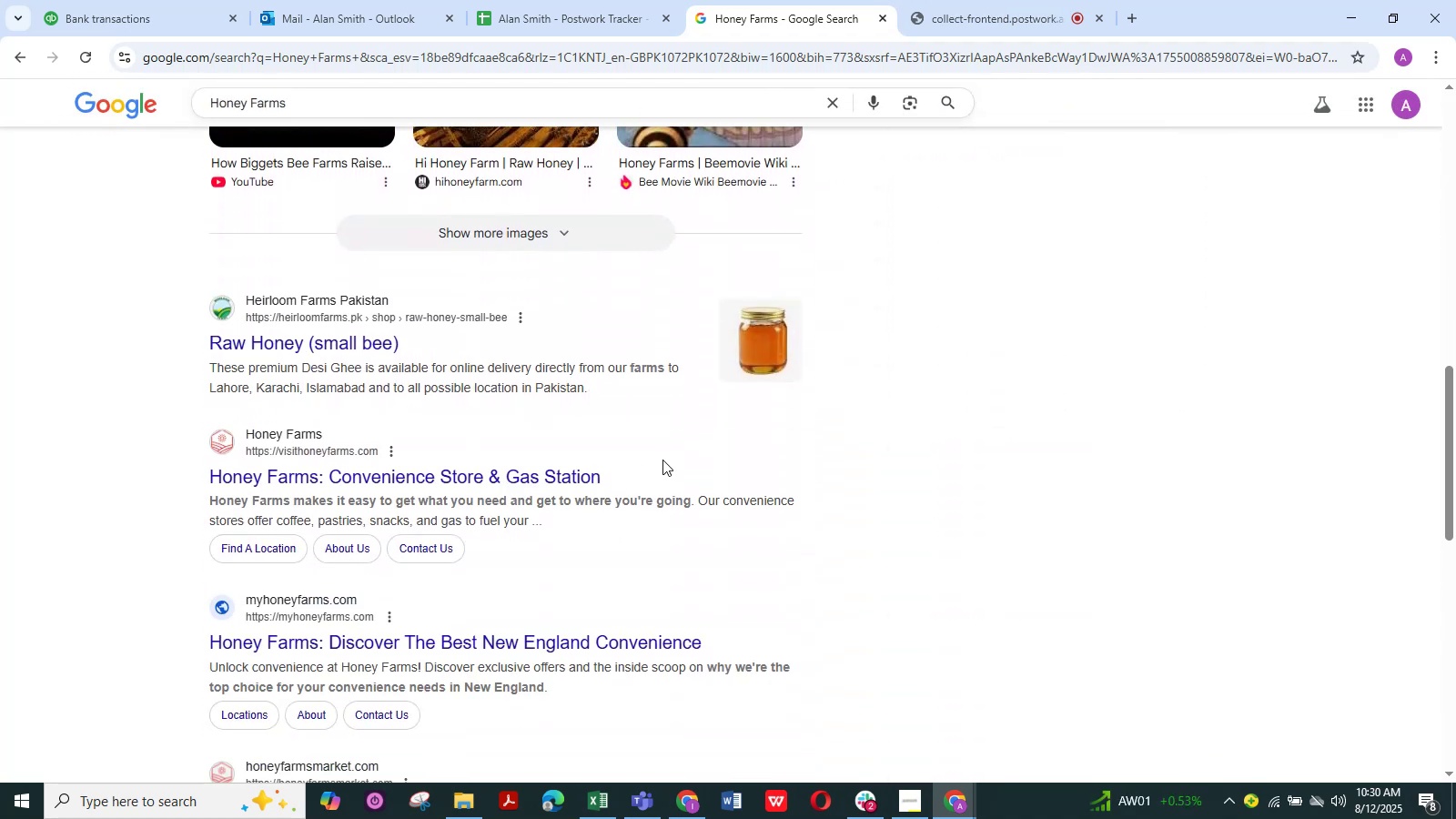 
scroll: coordinate [922, 484], scroll_direction: up, amount: 4.0
 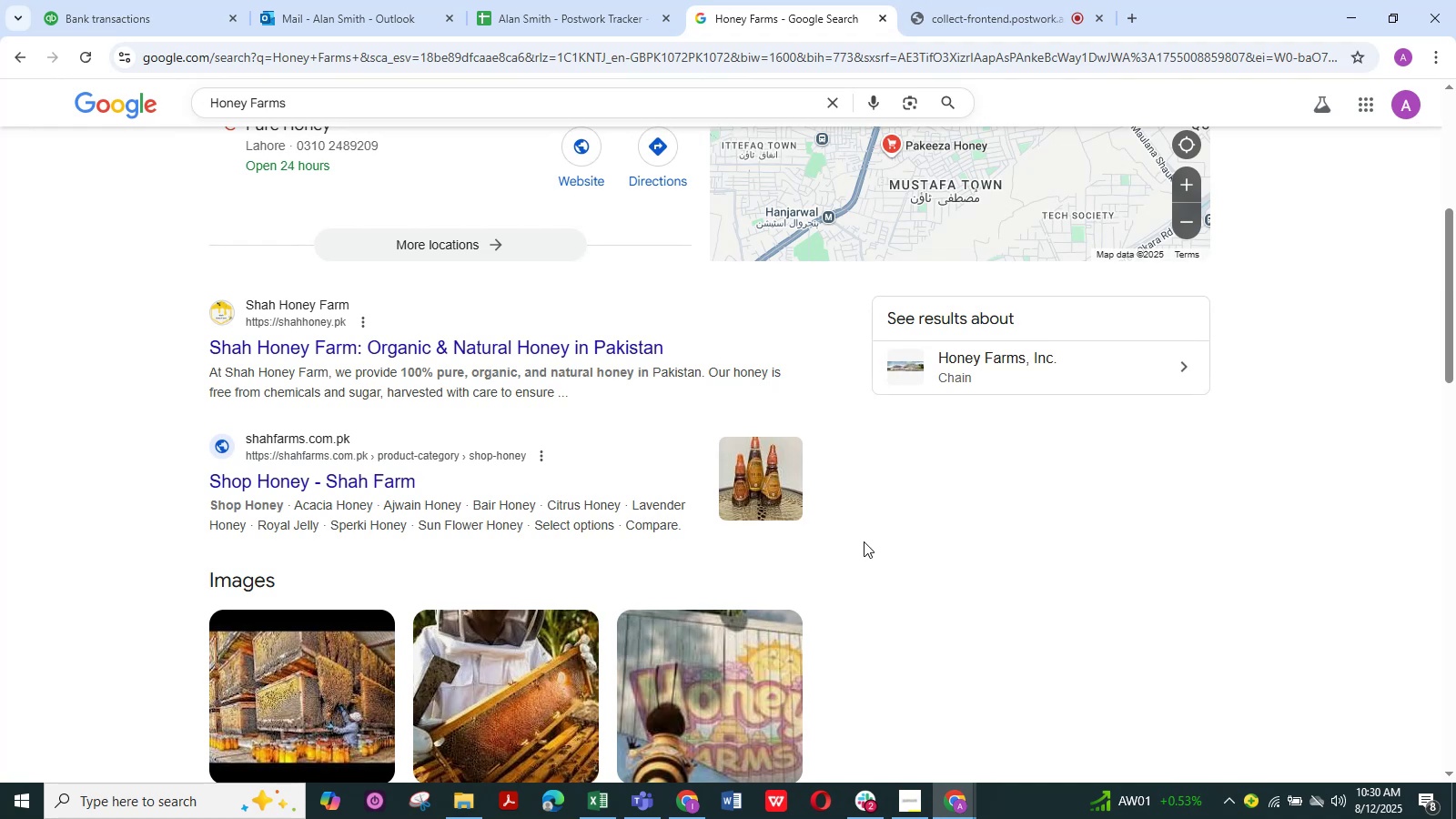 
wait(8.98)
 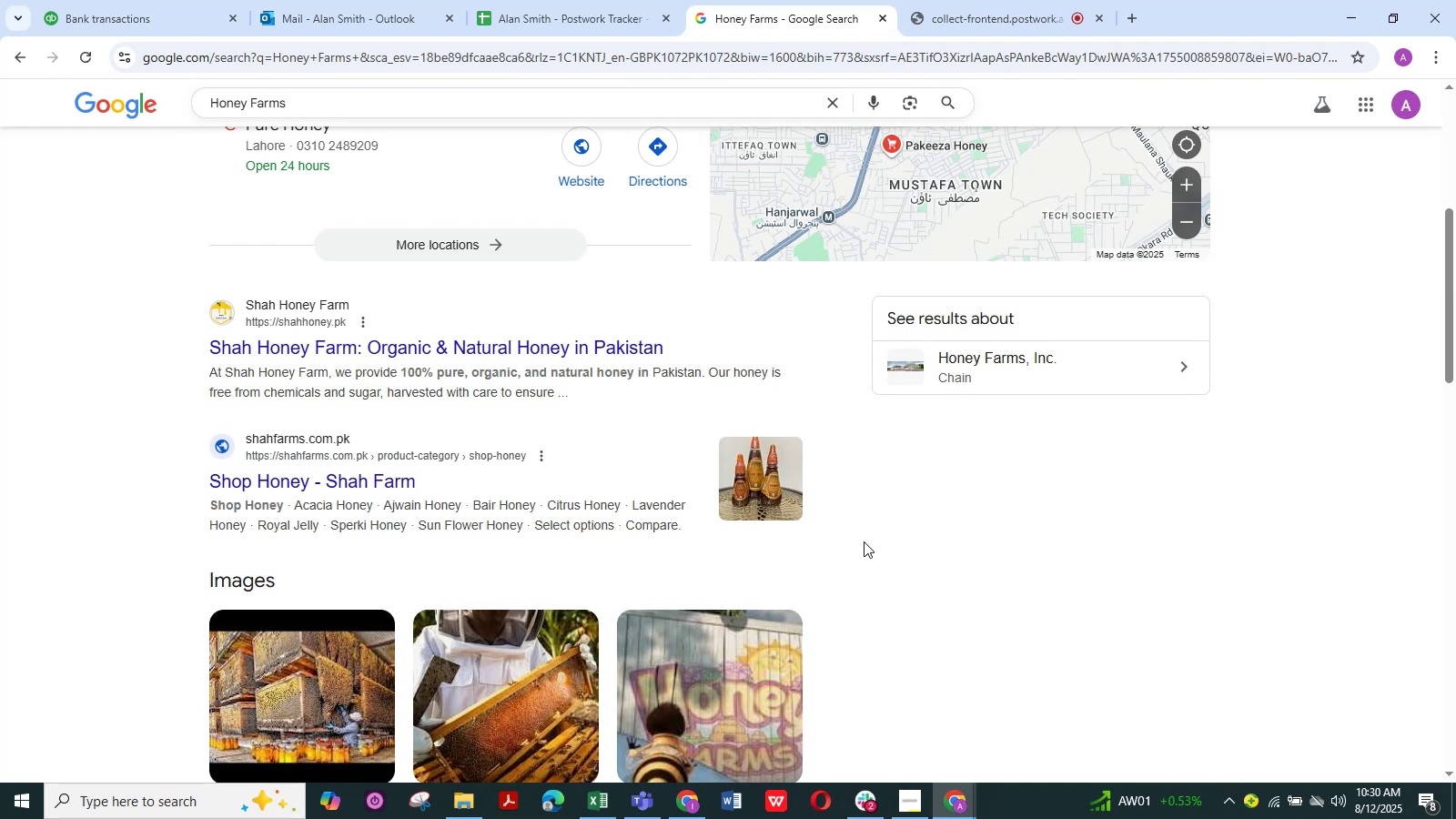 
scroll: coordinate [864, 541], scroll_direction: up, amount: 3.0
 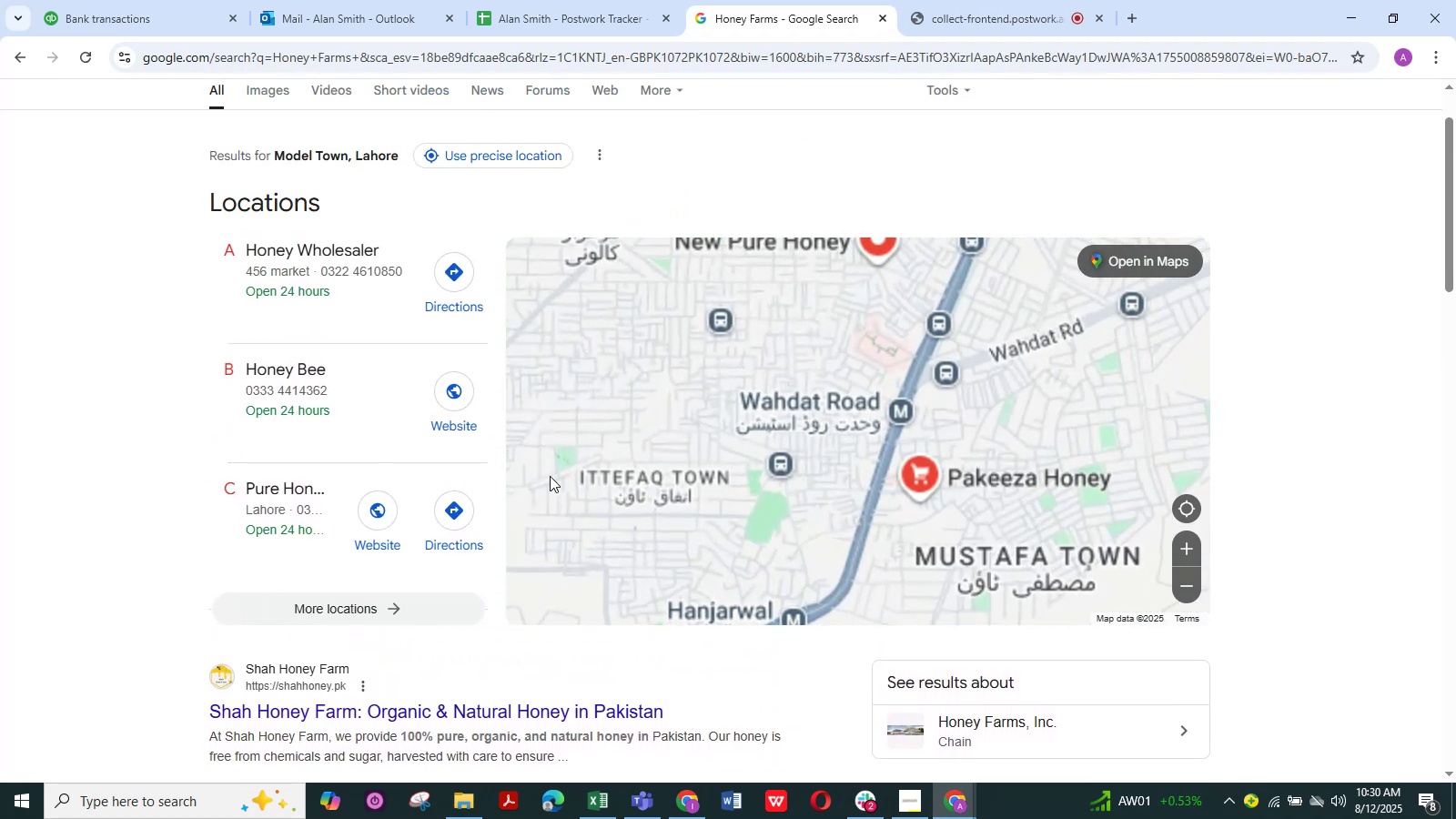 
scroll: coordinate [47, 500], scroll_direction: down, amount: 9.0
 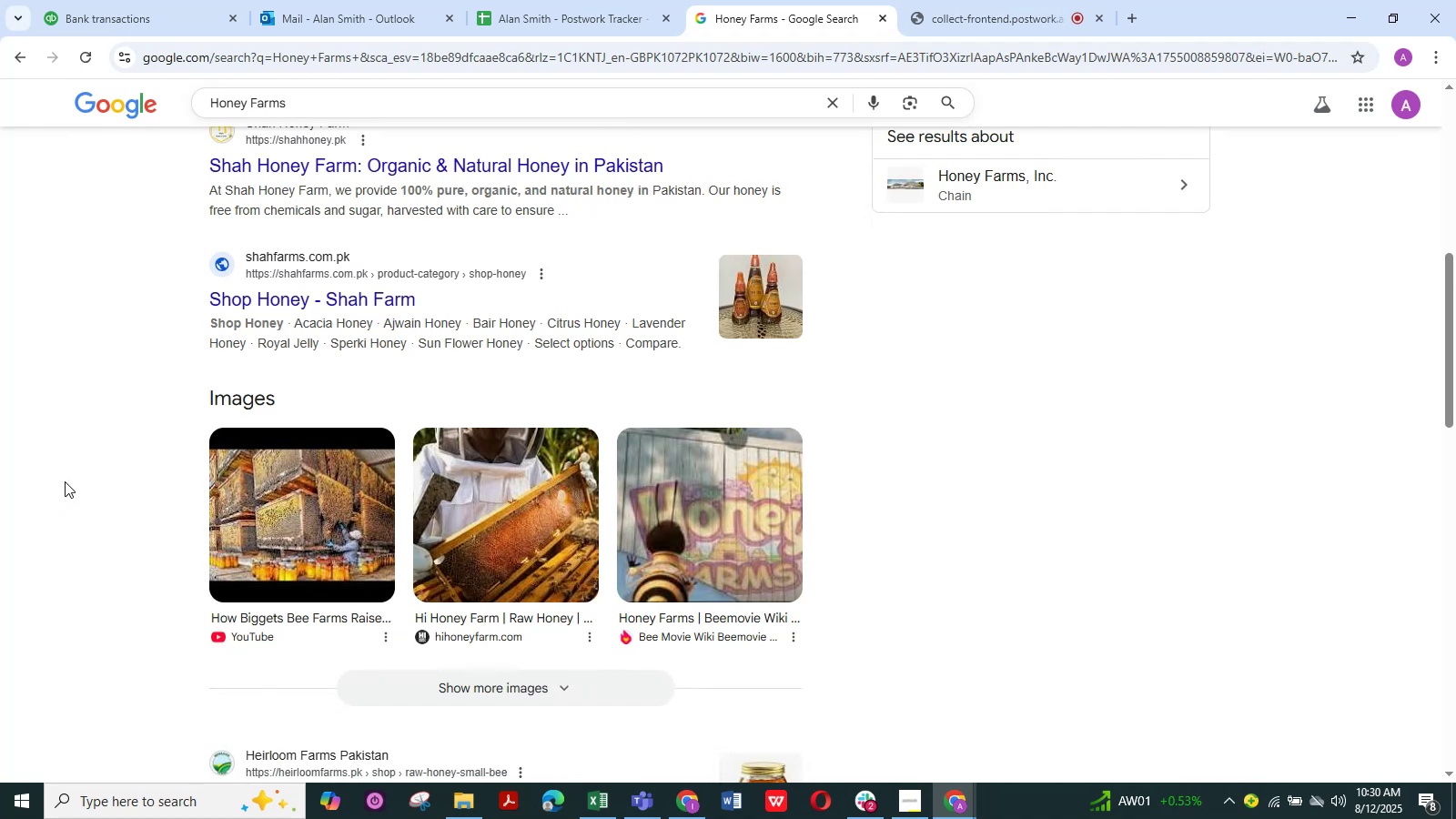 
scroll: coordinate [163, 213], scroll_direction: up, amount: 10.0
 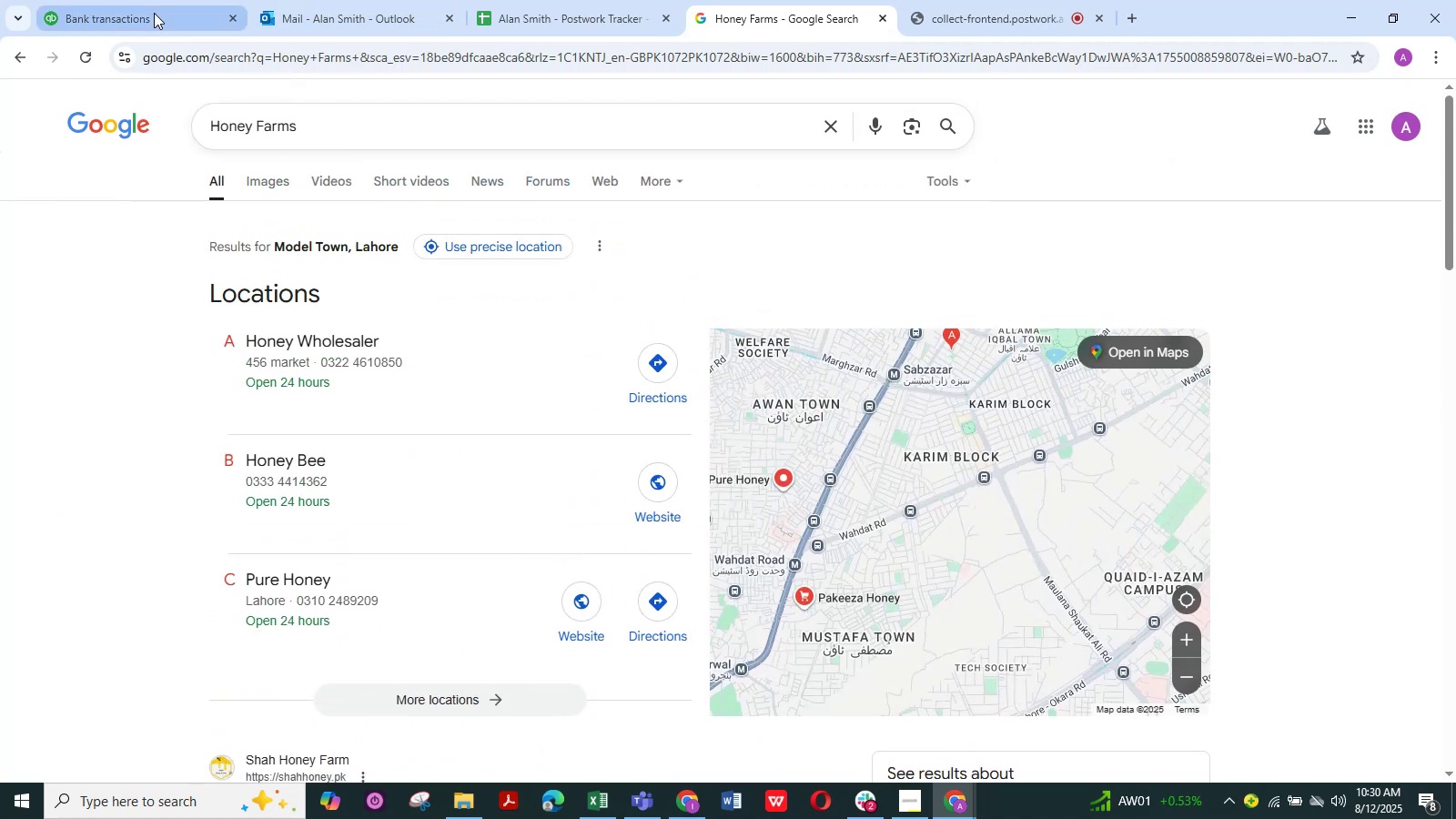 
left_click([154, 13])
 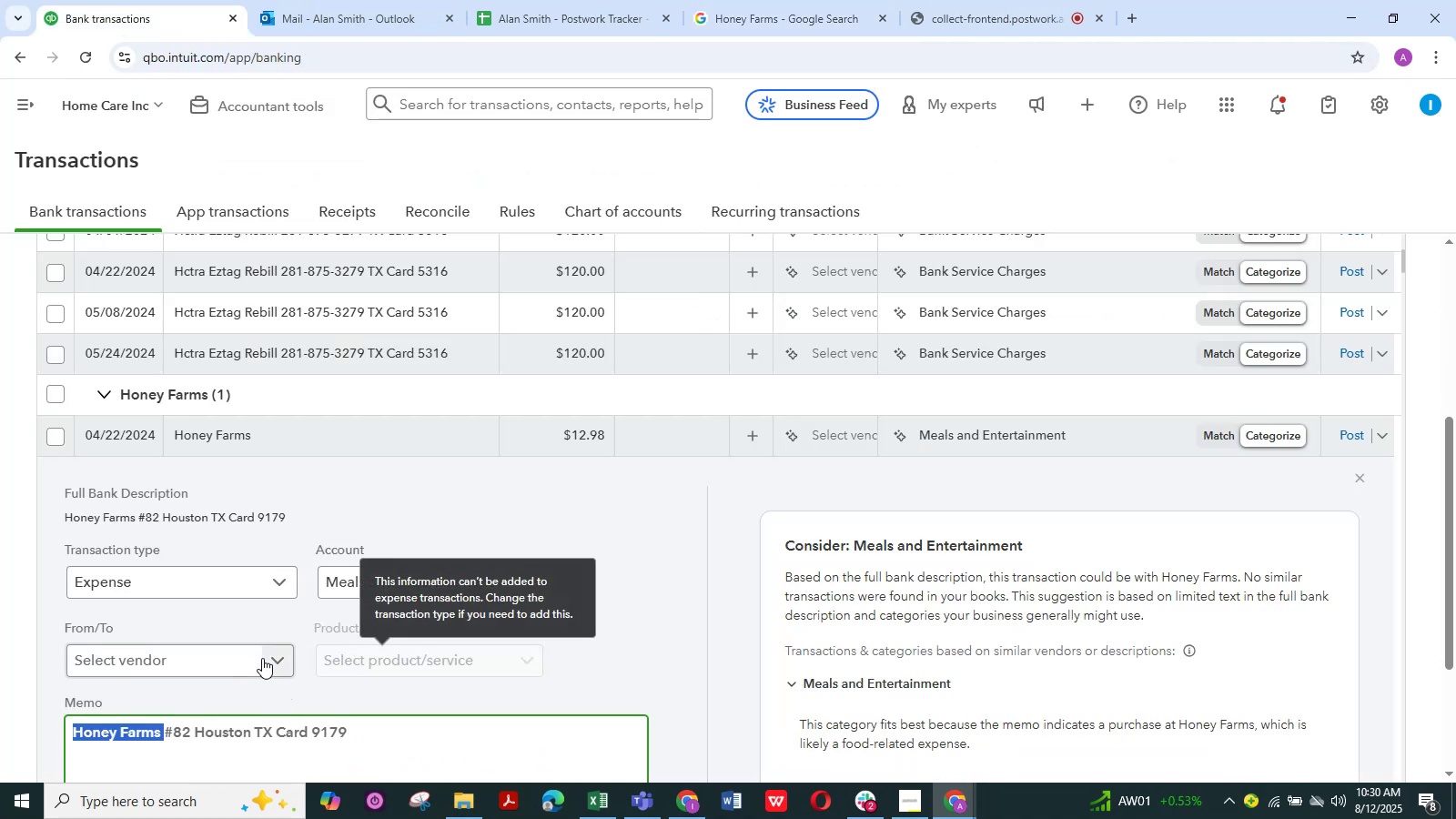 
left_click([217, 663])
 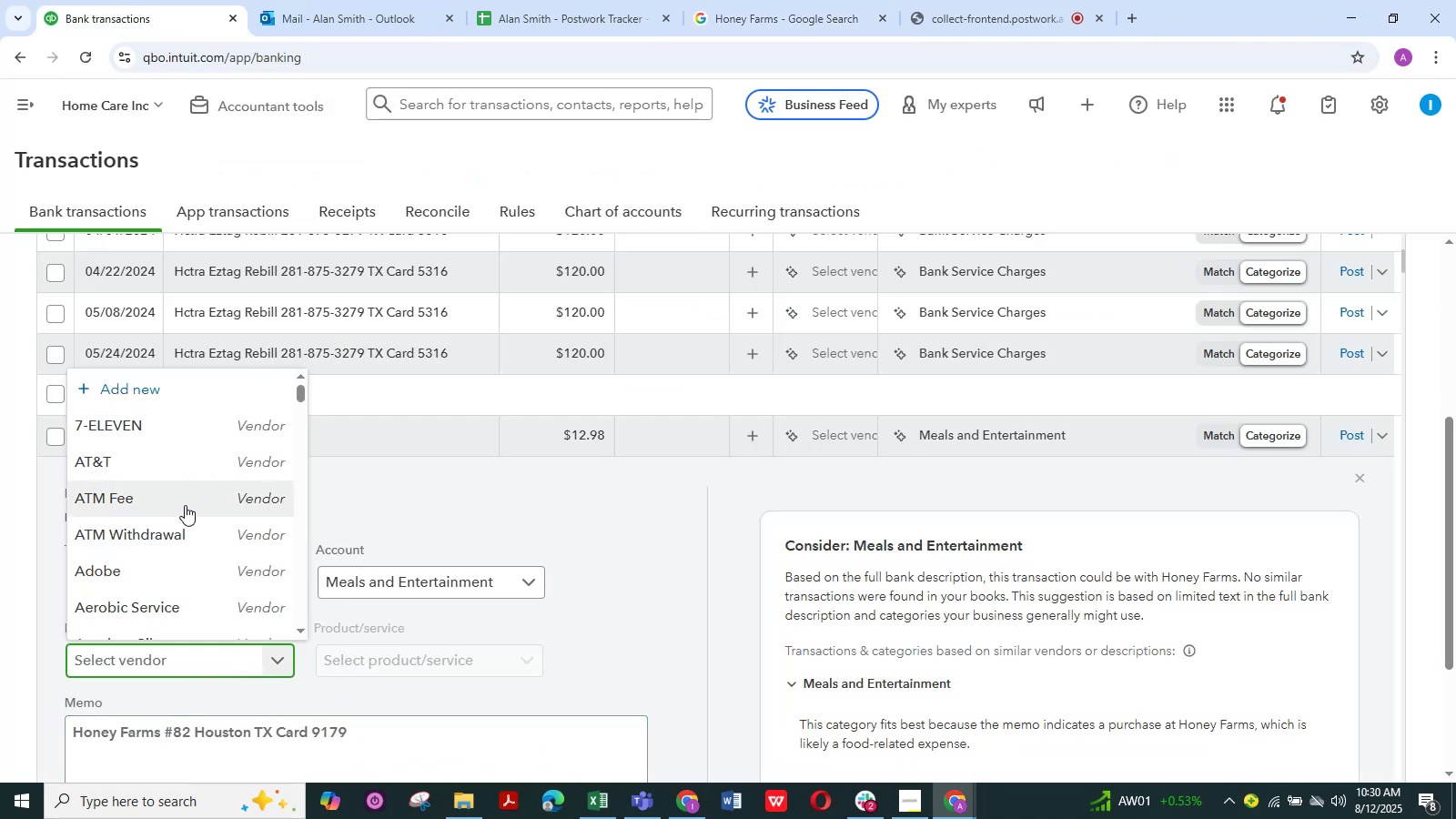 
scroll: coordinate [183, 539], scroll_direction: down, amount: 1.0
 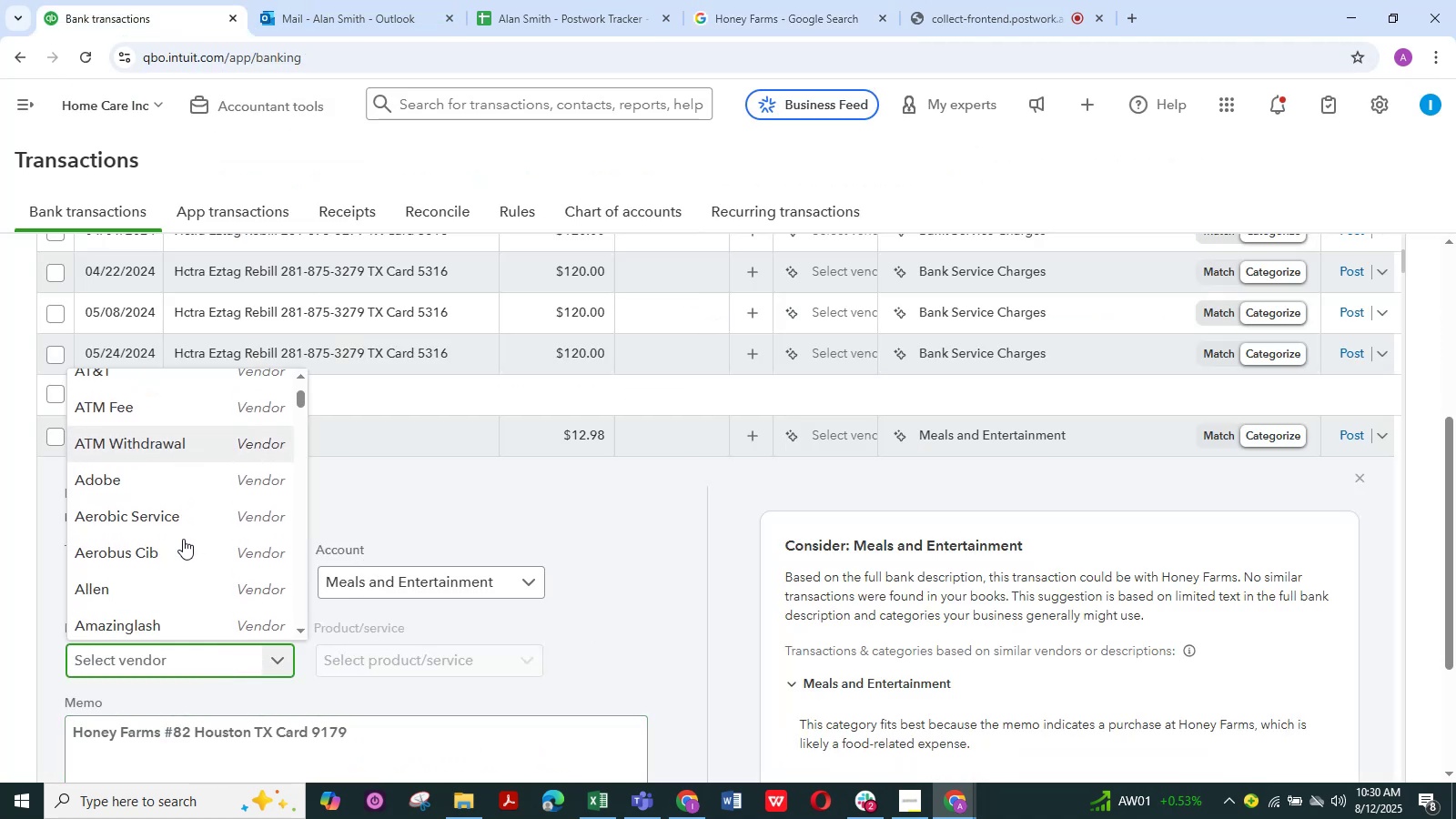 
scroll: coordinate [183, 539], scroll_direction: up, amount: 4.0
 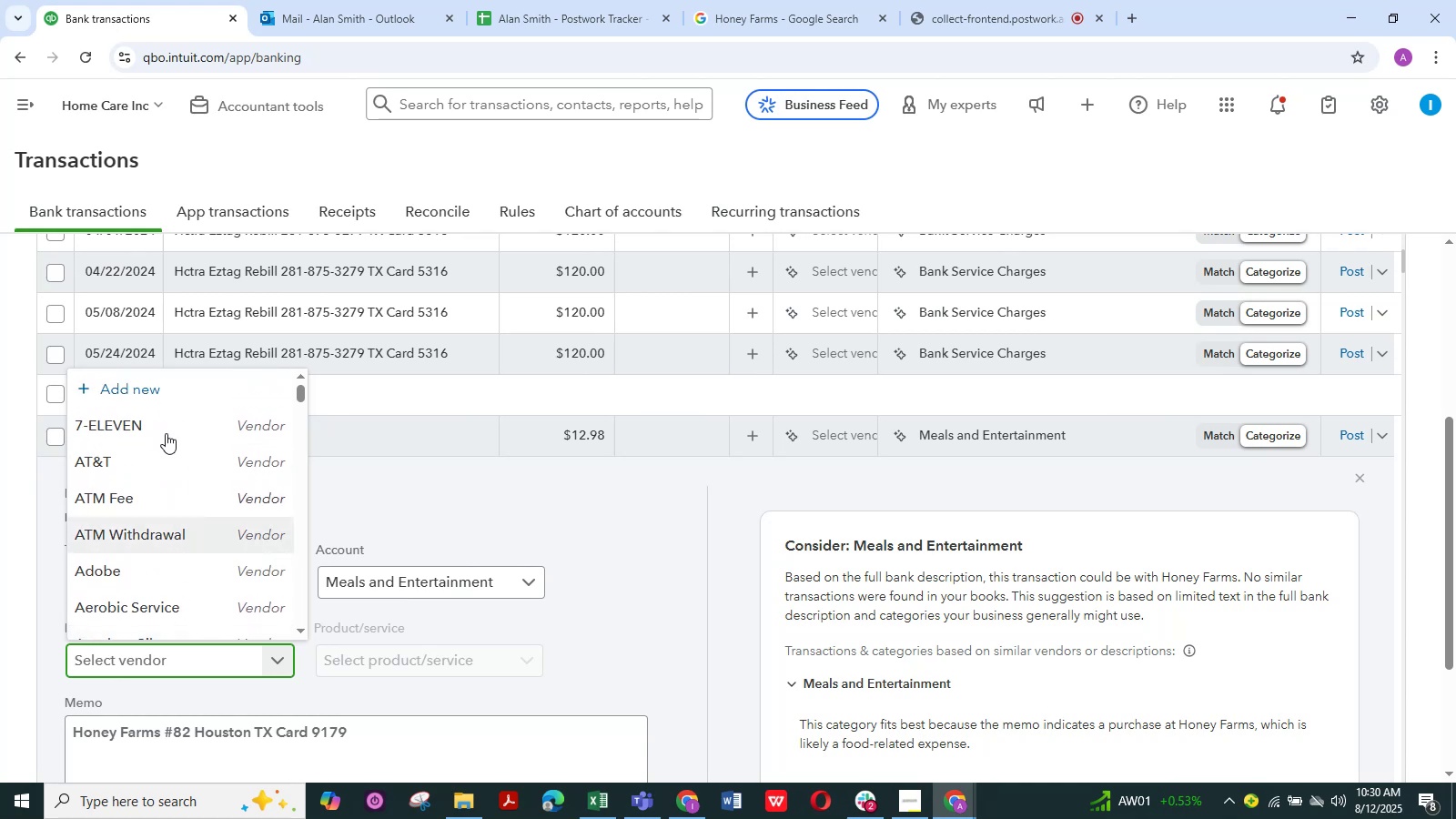 
left_click([147, 385])
 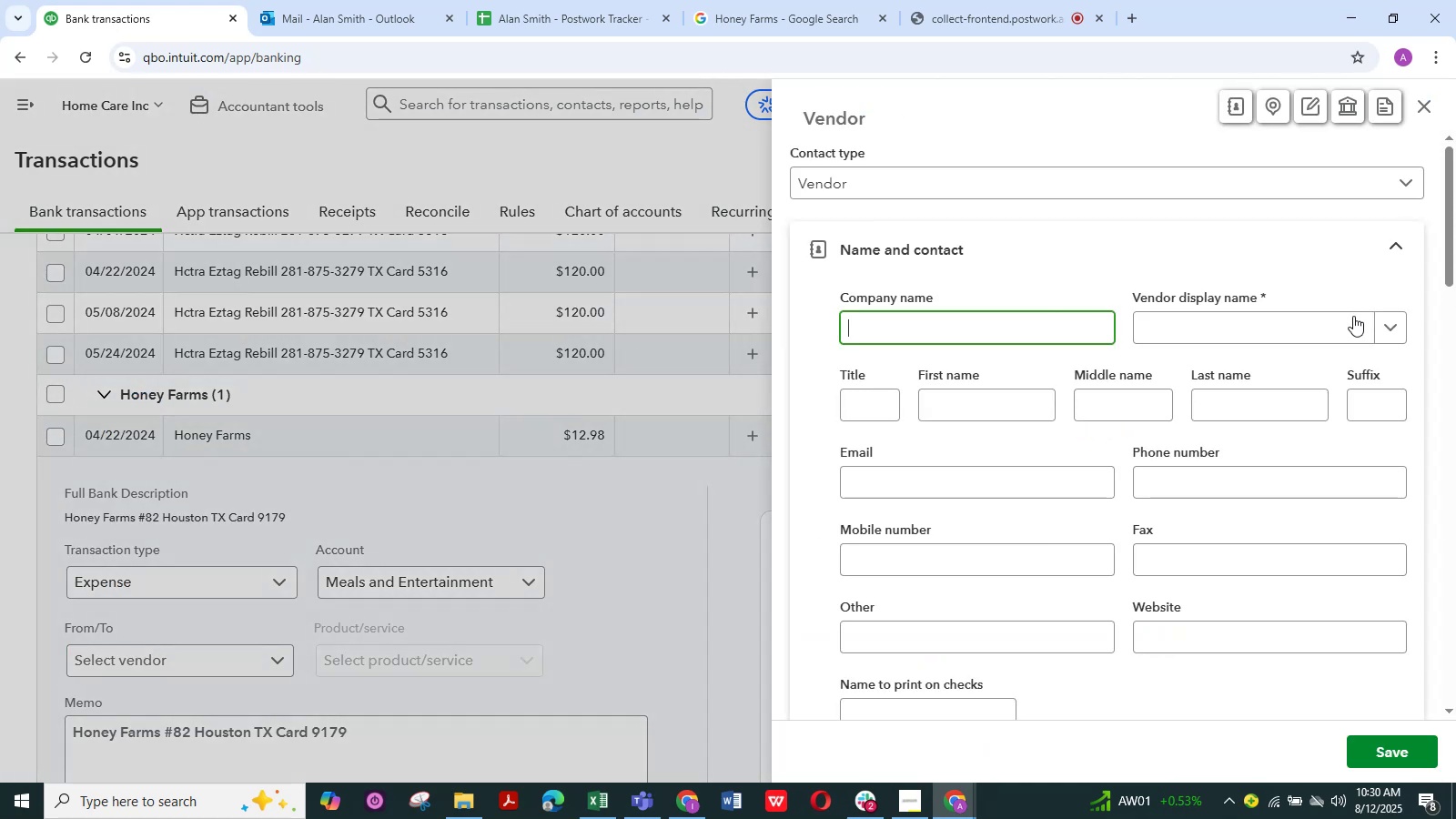 
left_click([1266, 327])
 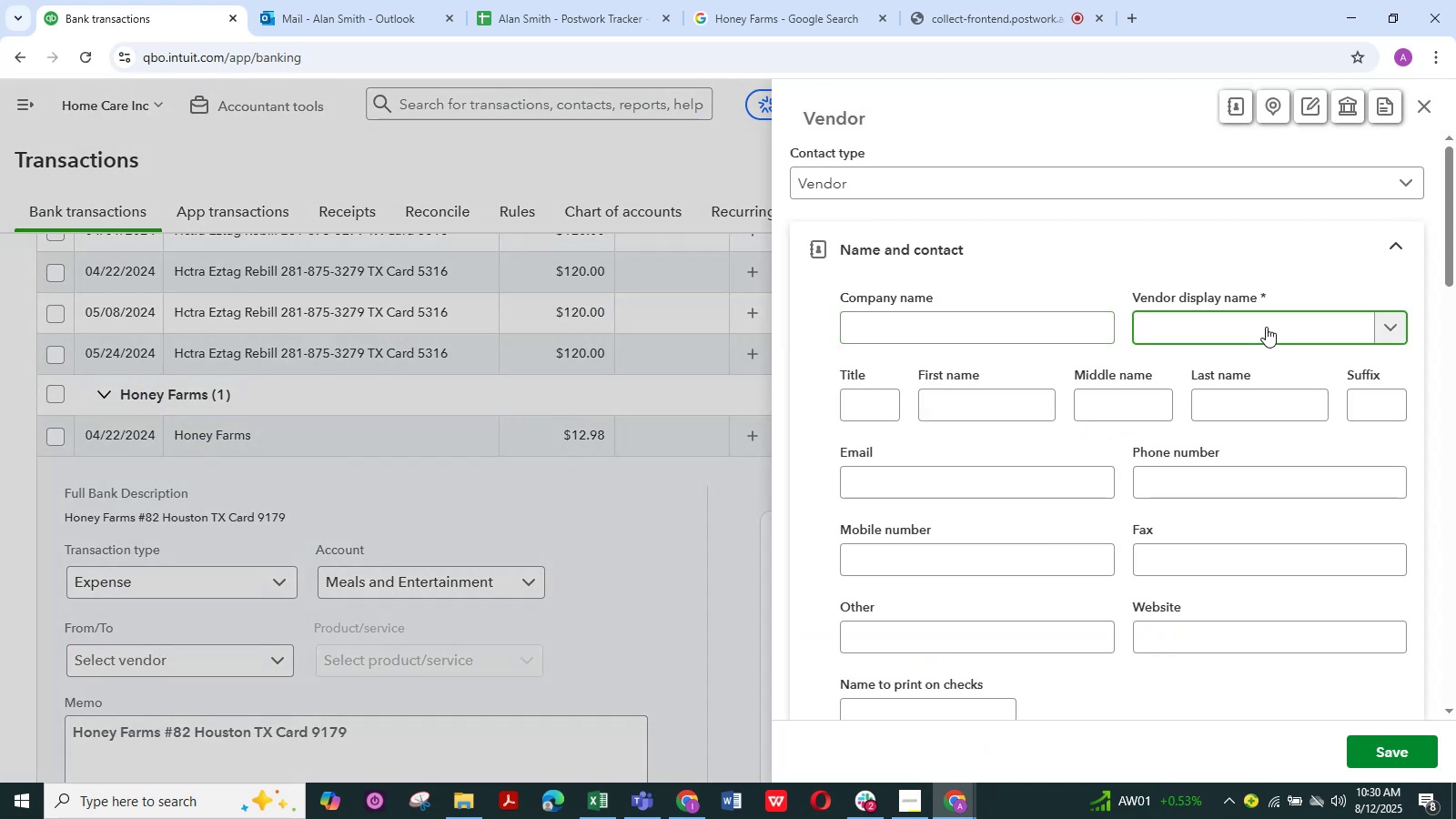 
key(Control+V)
 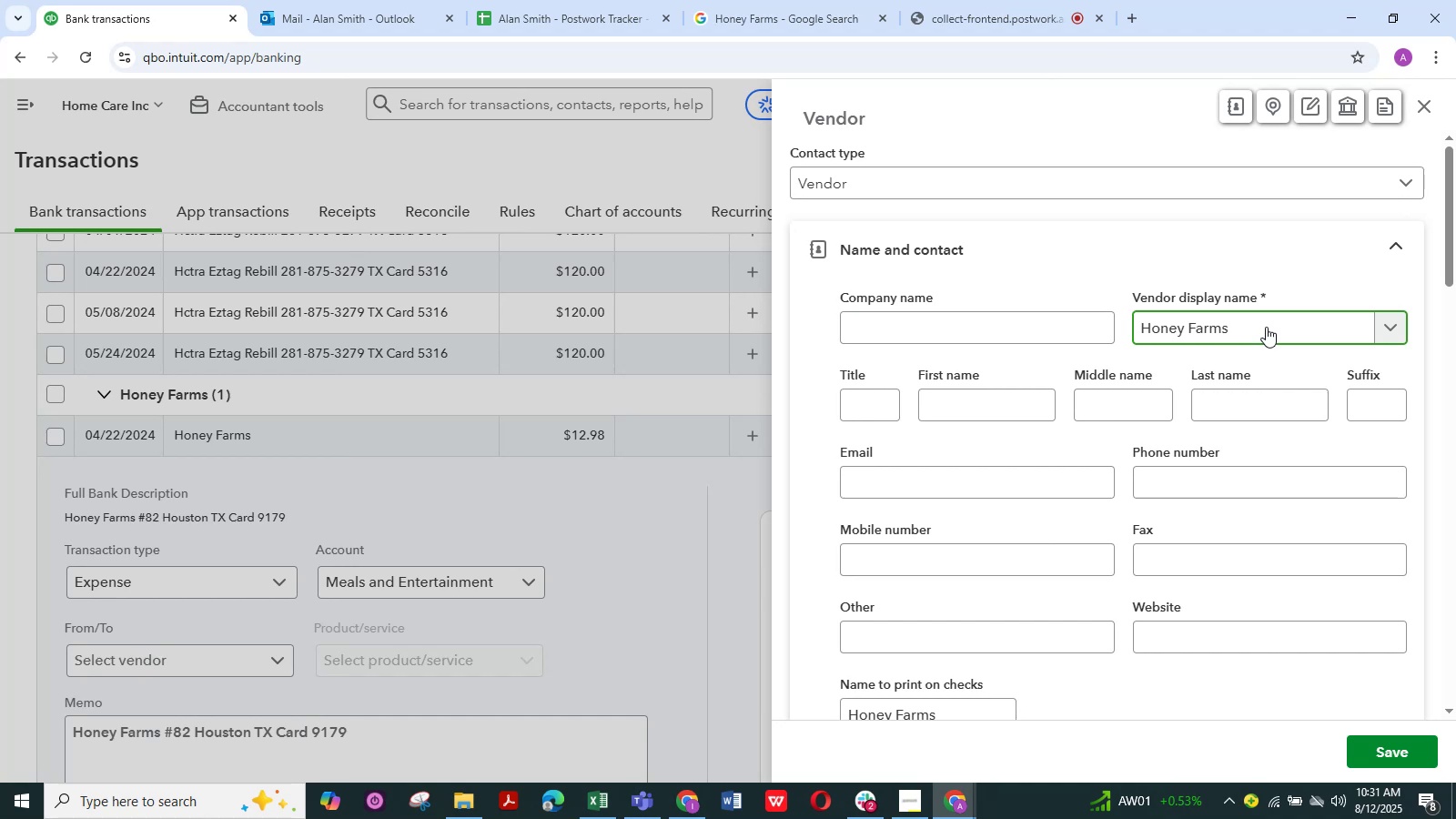 
key(NumpadEnter)
 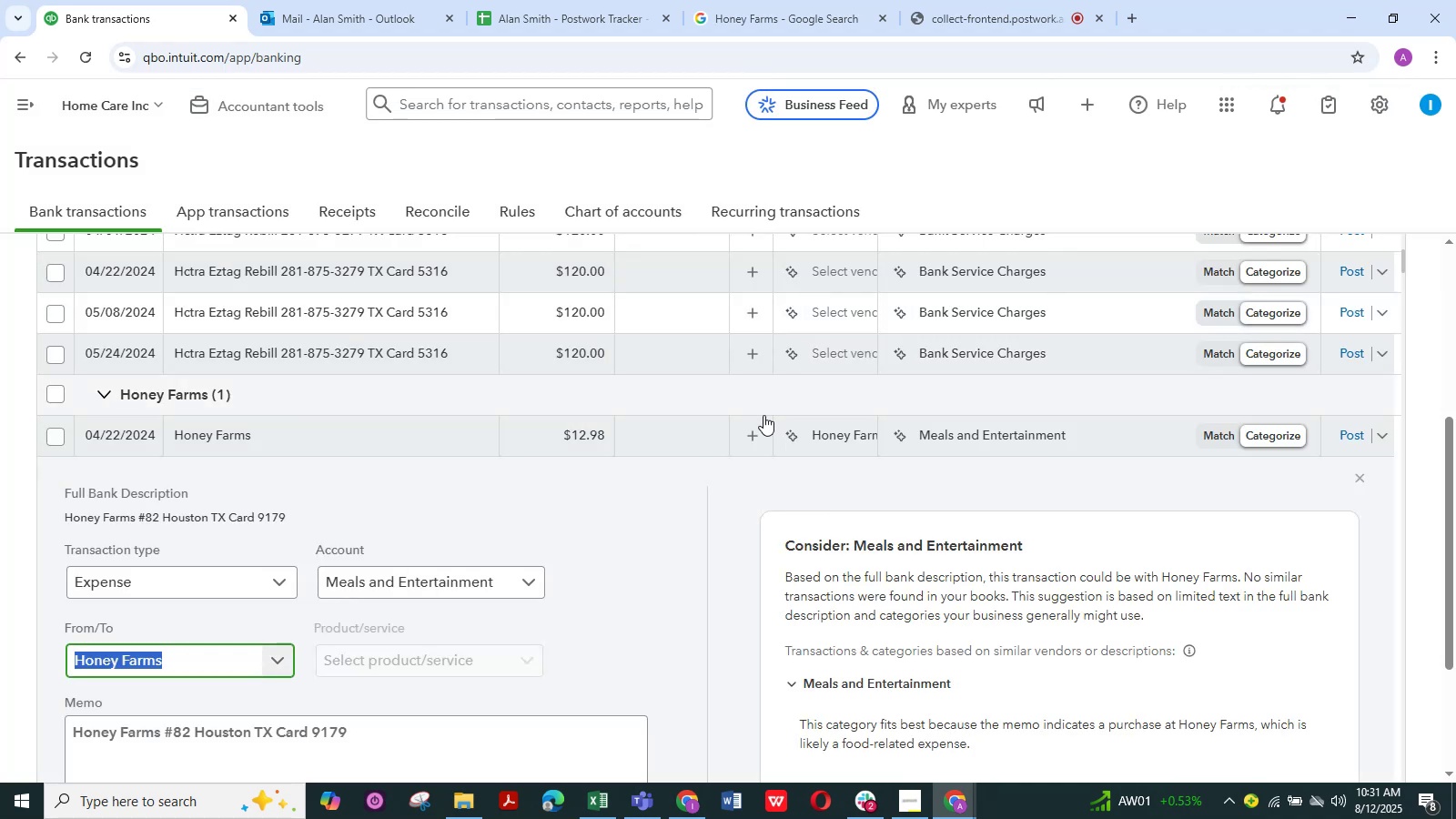 
scroll: coordinate [581, 611], scroll_direction: down, amount: 5.0
 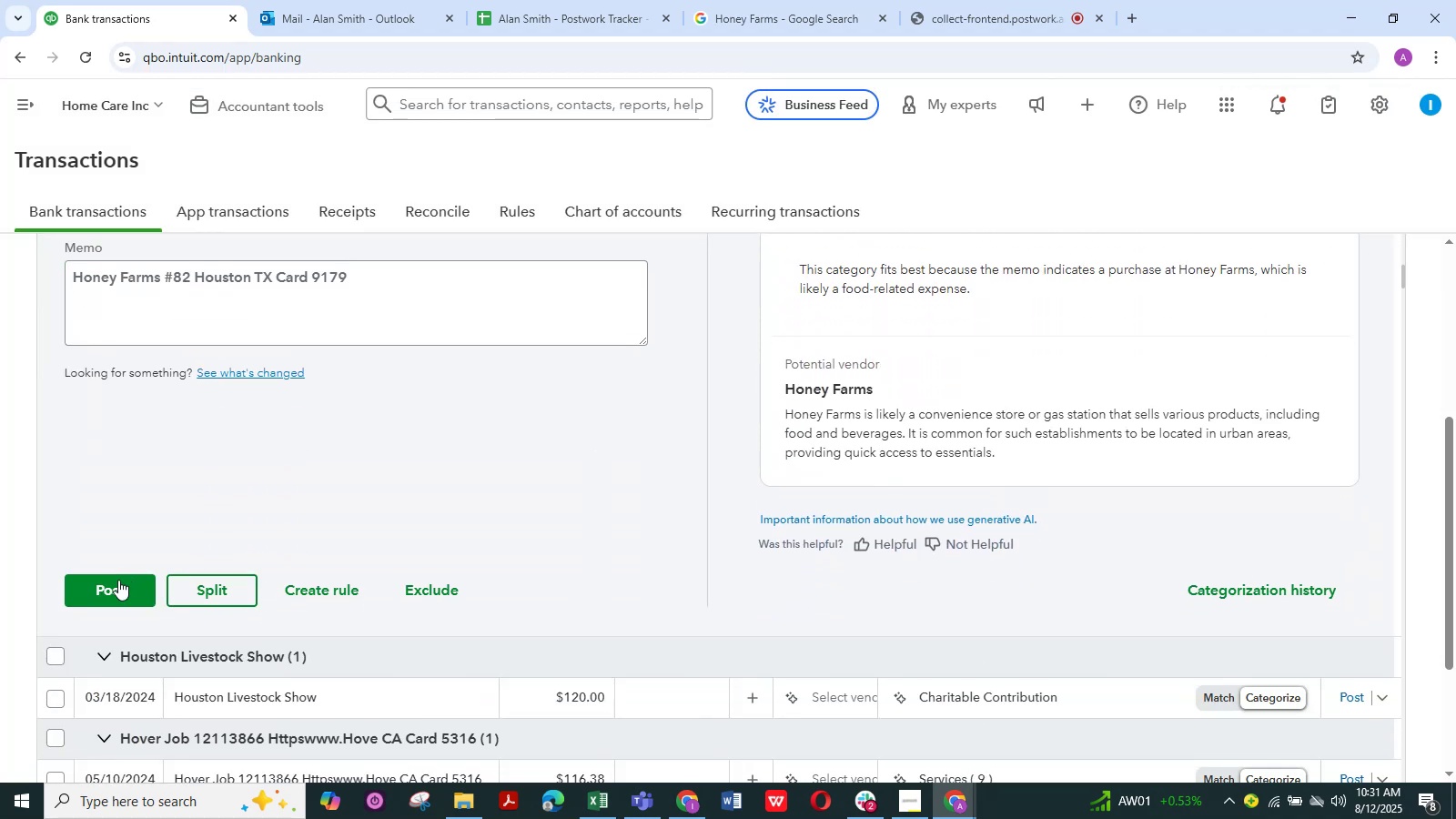 
left_click([117, 585])
 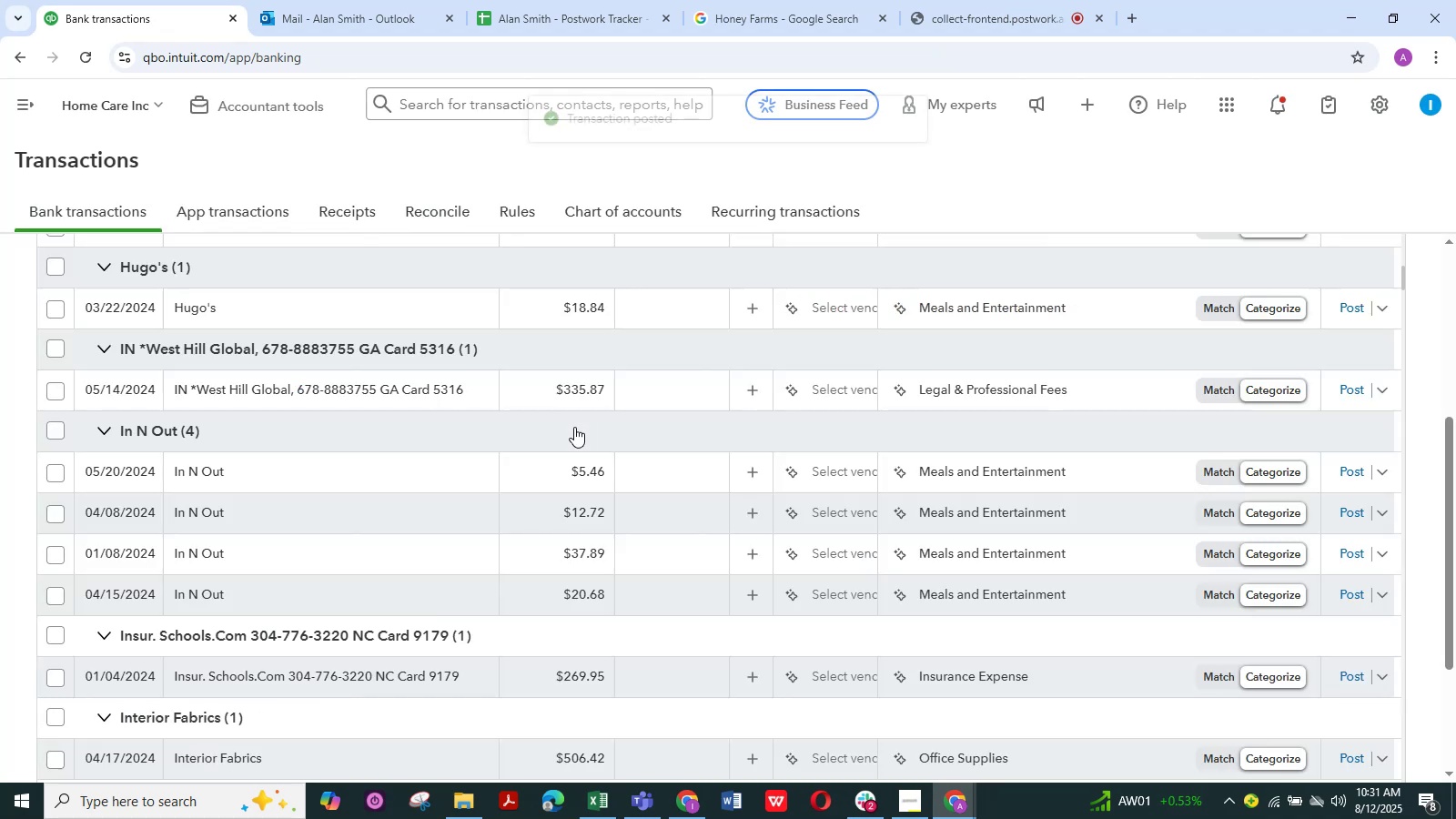 
wait(5.19)
 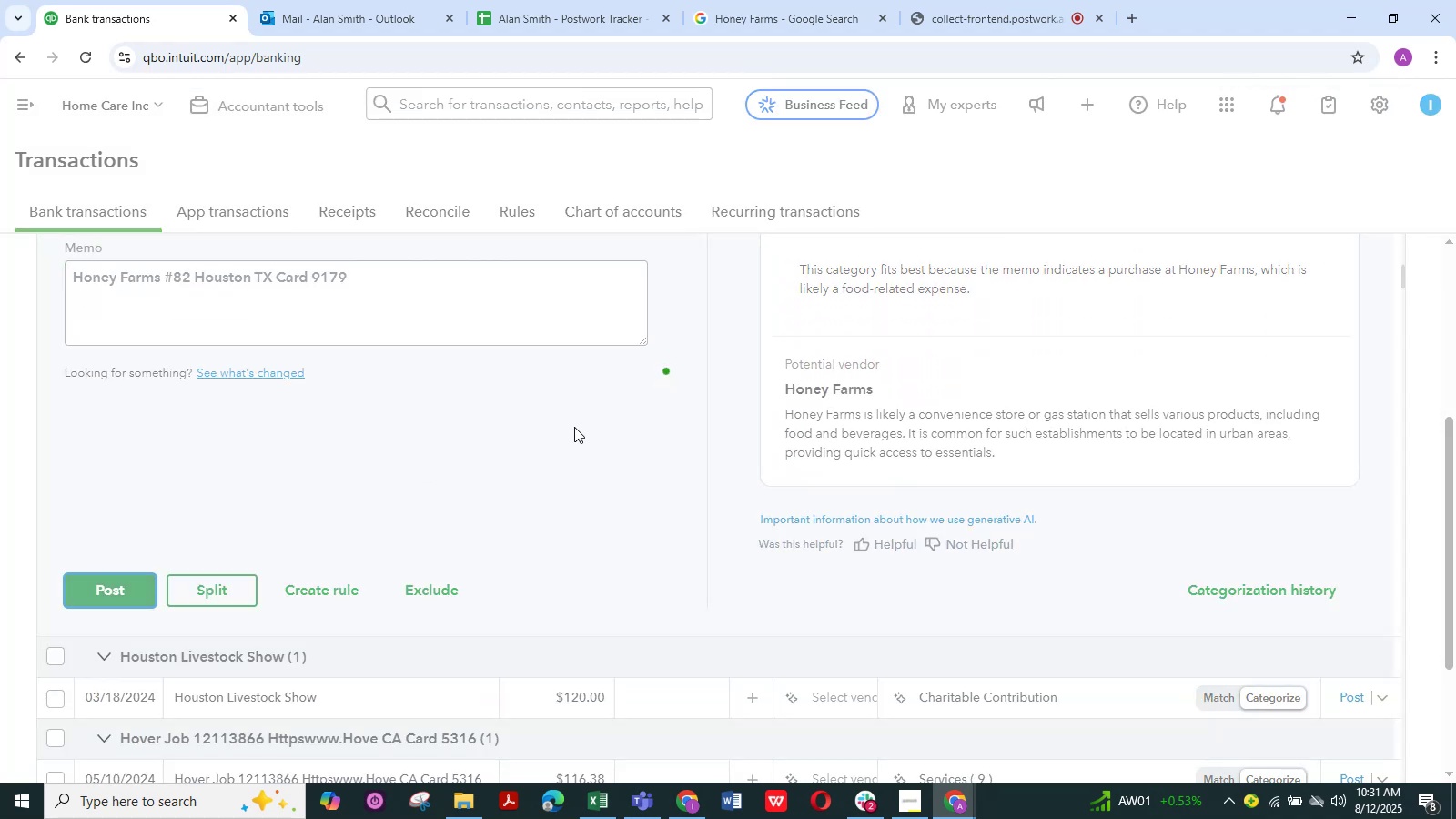 
scroll: coordinate [241, 416], scroll_direction: up, amount: 5.0
 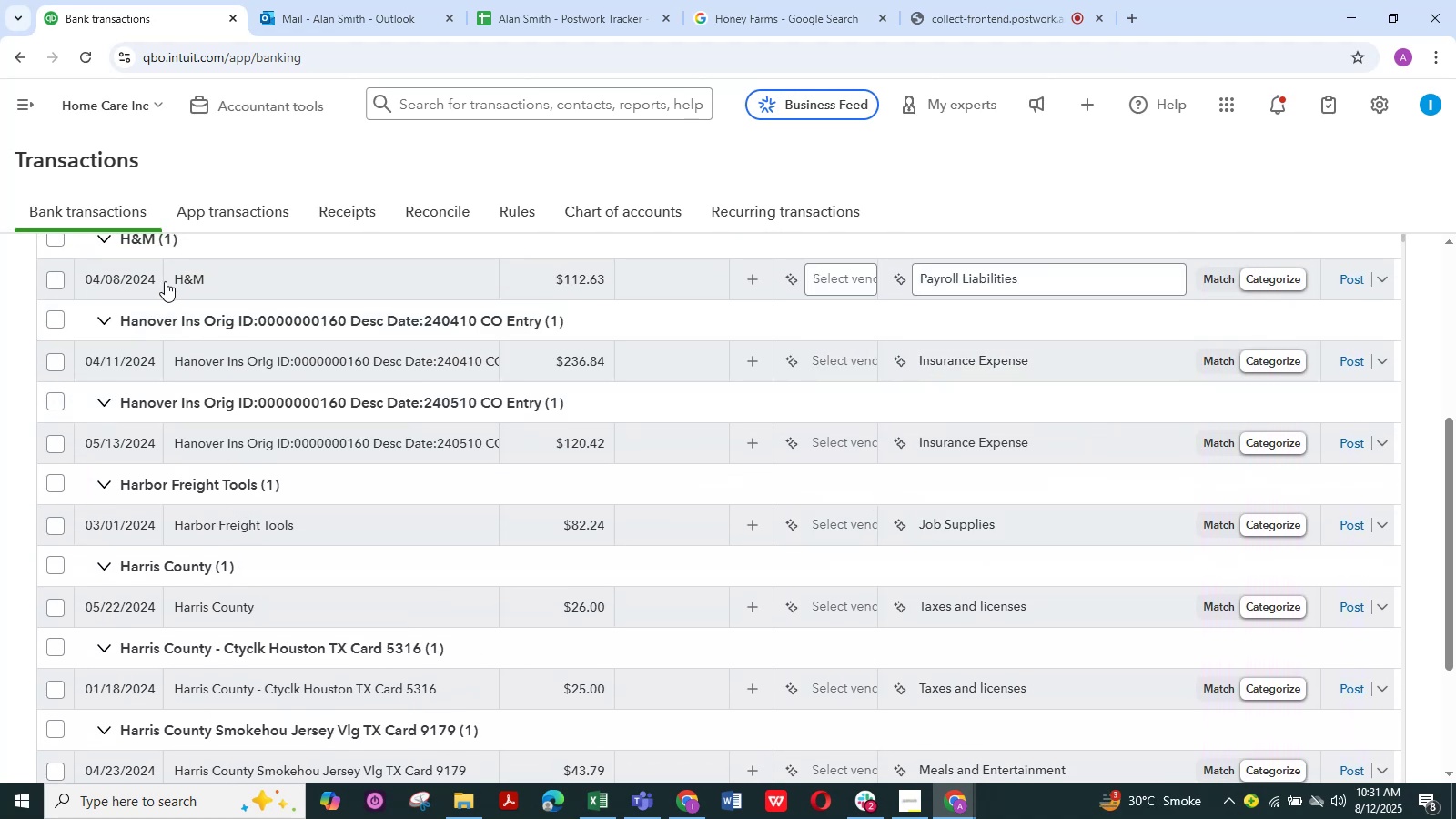 
left_click([183, 286])
 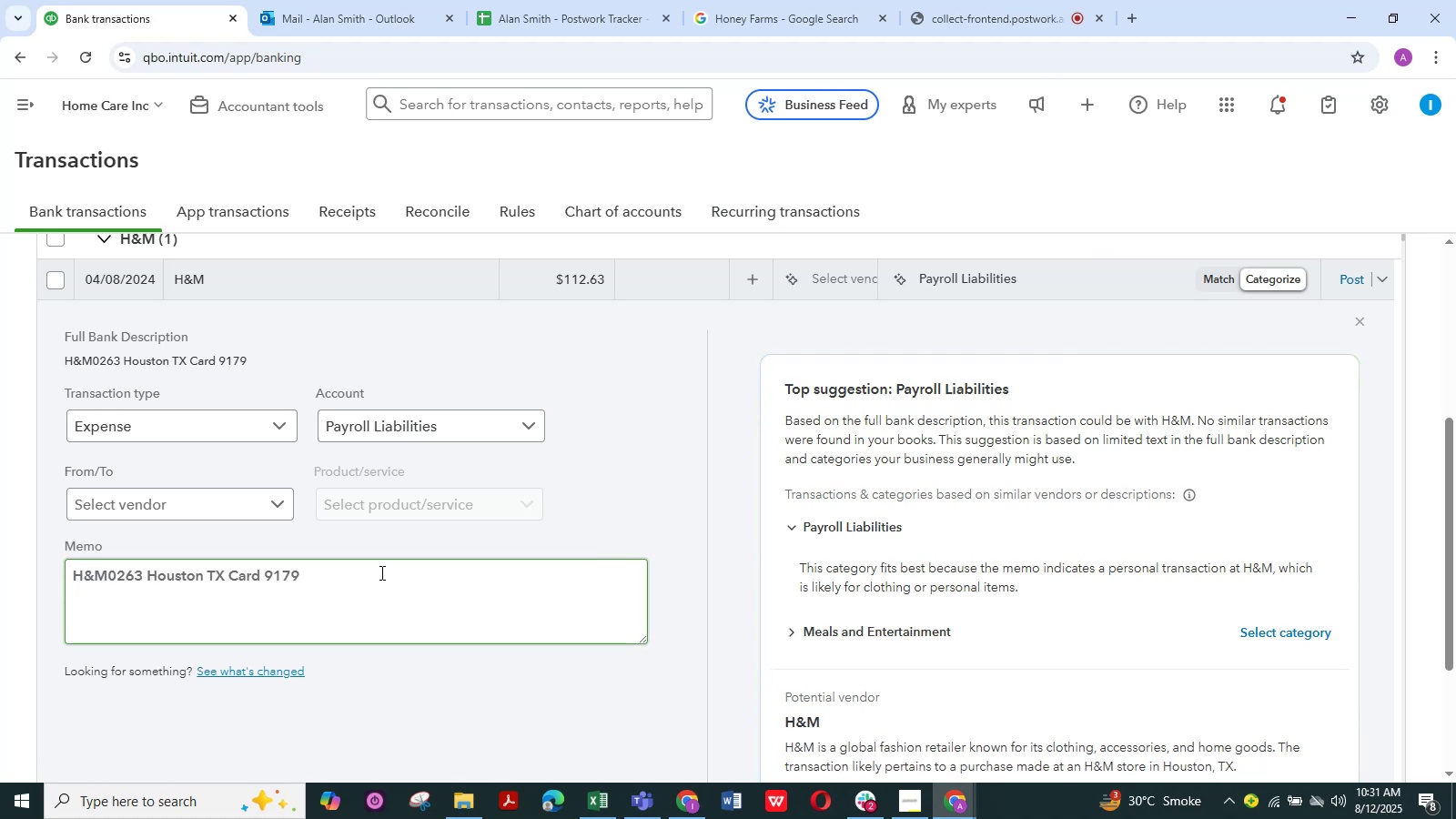 
wait(6.66)
 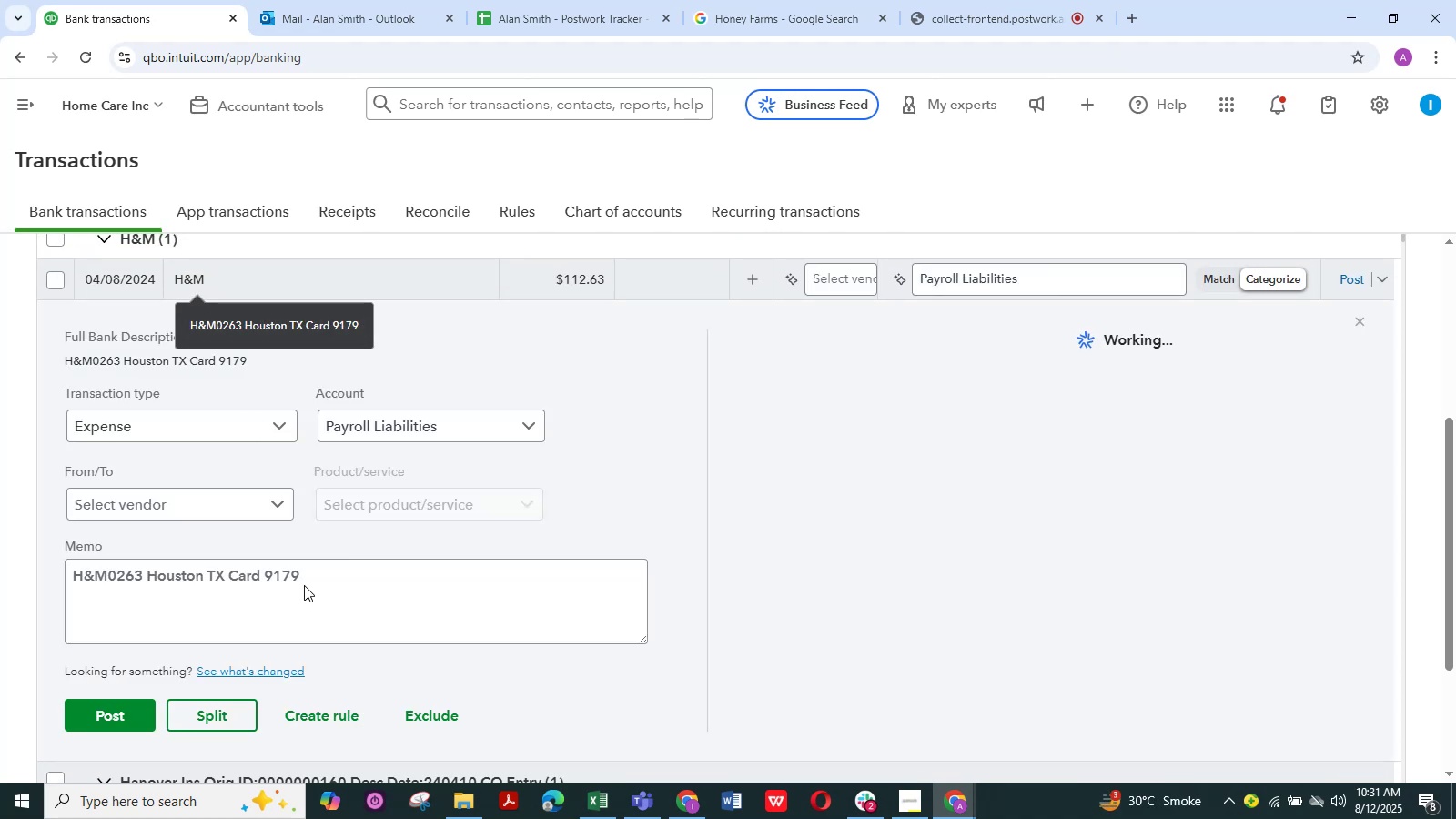 
left_click_drag(start_coordinate=[108, 580], to_coordinate=[26, 580])
 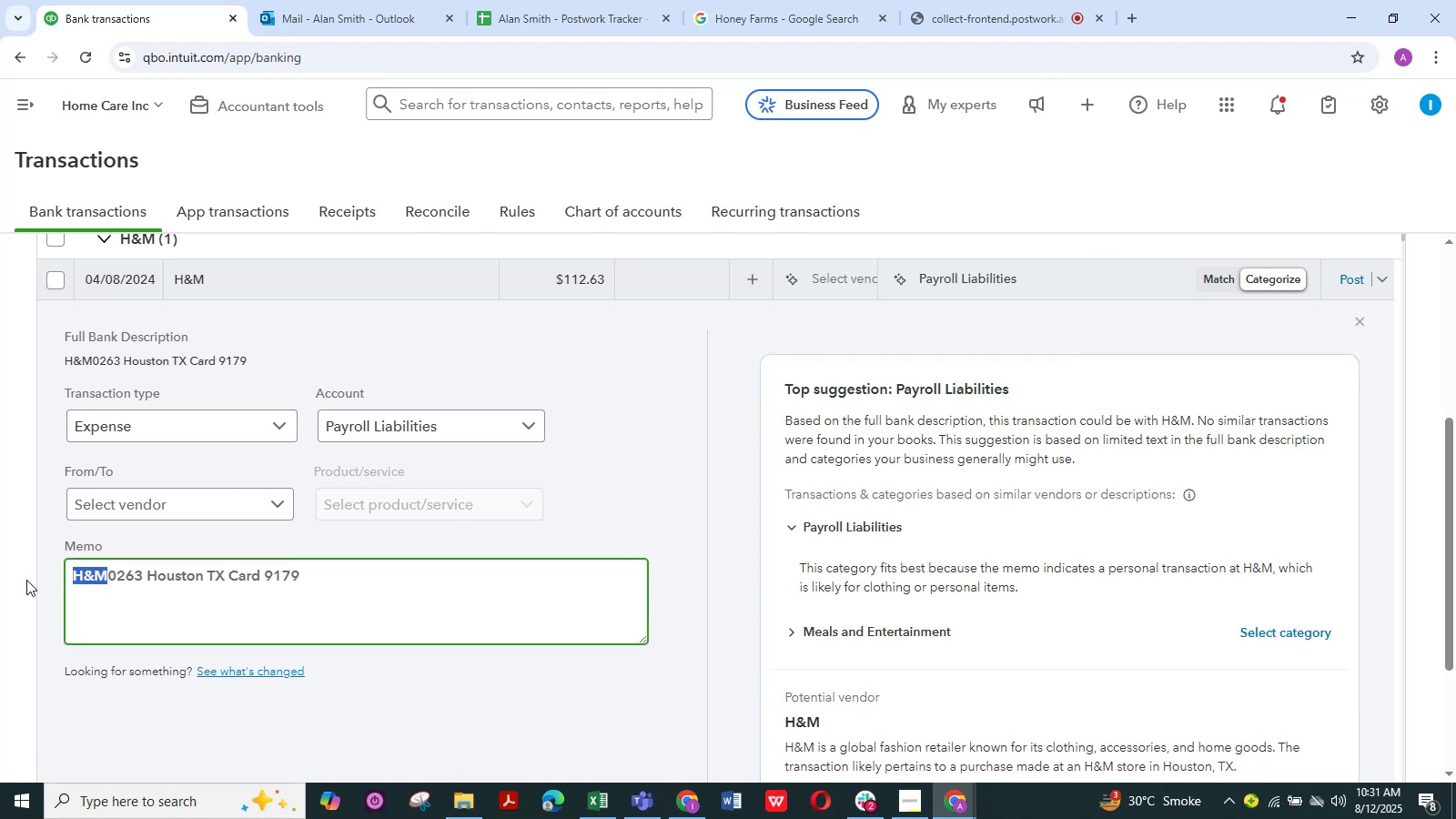 
key(Control+C)
 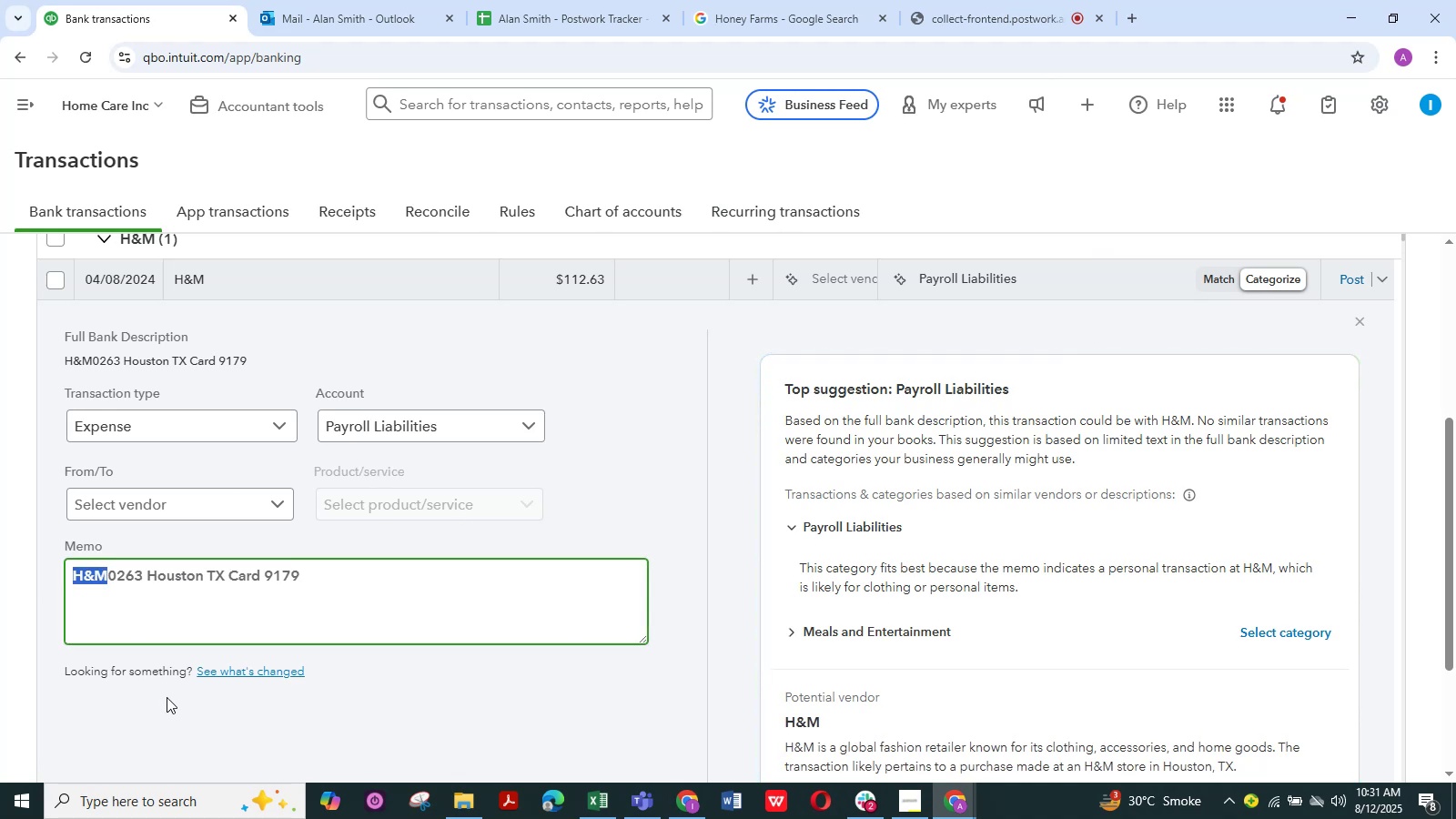 
scroll: coordinate [224, 705], scroll_direction: down, amount: 3.0
 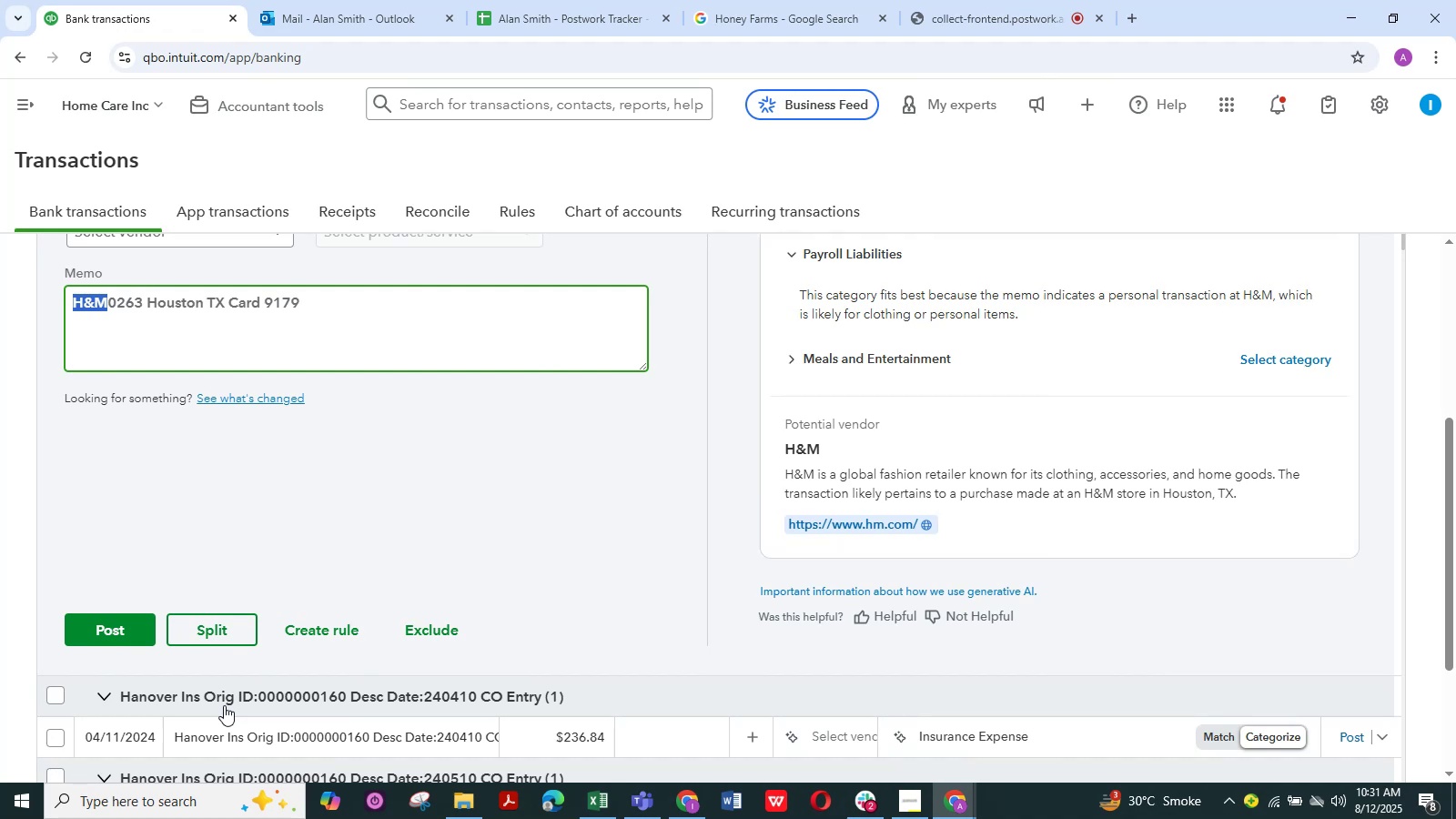 
scroll: coordinate [224, 705], scroll_direction: up, amount: 1.0
 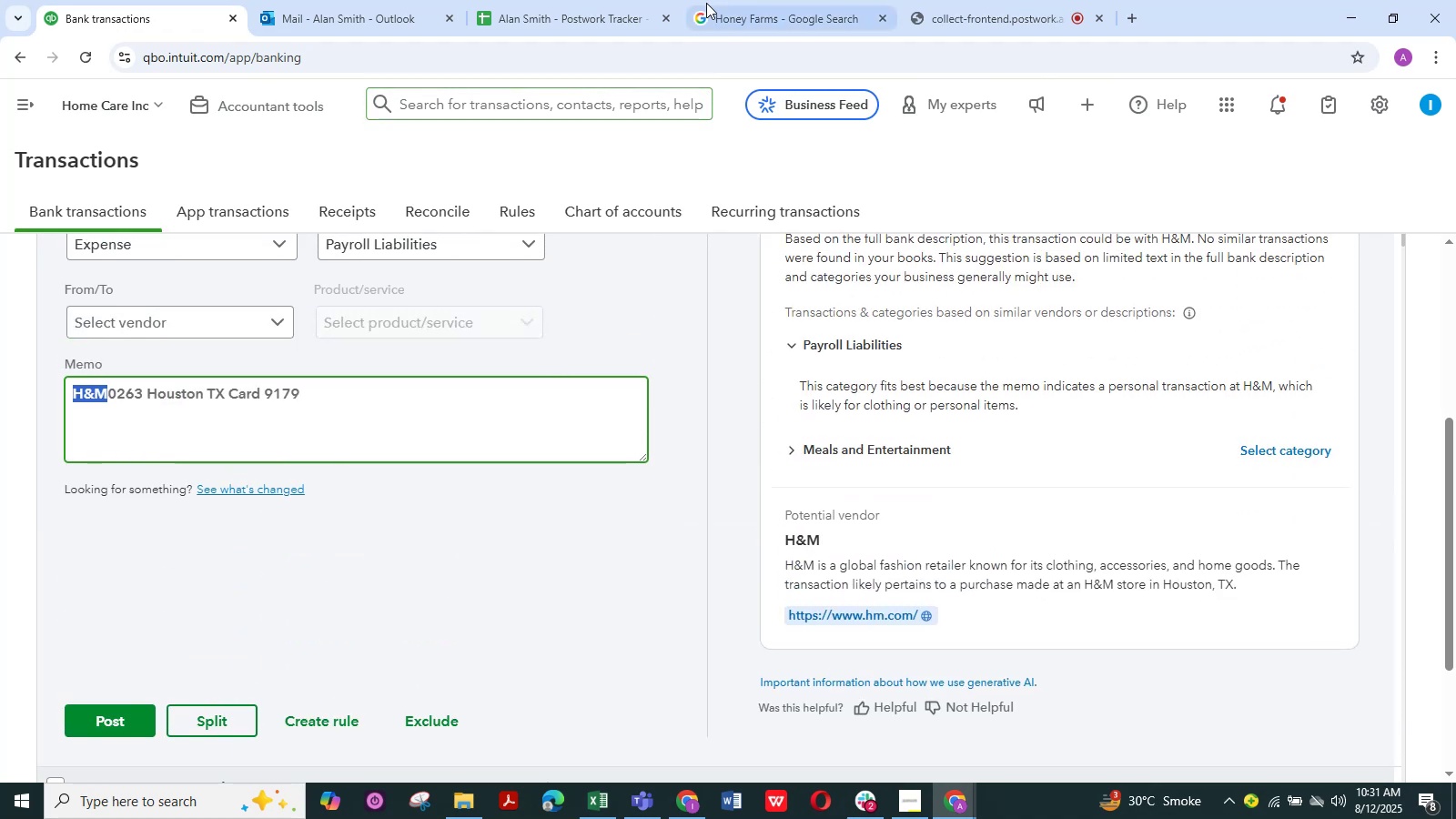 
left_click([735, 9])
 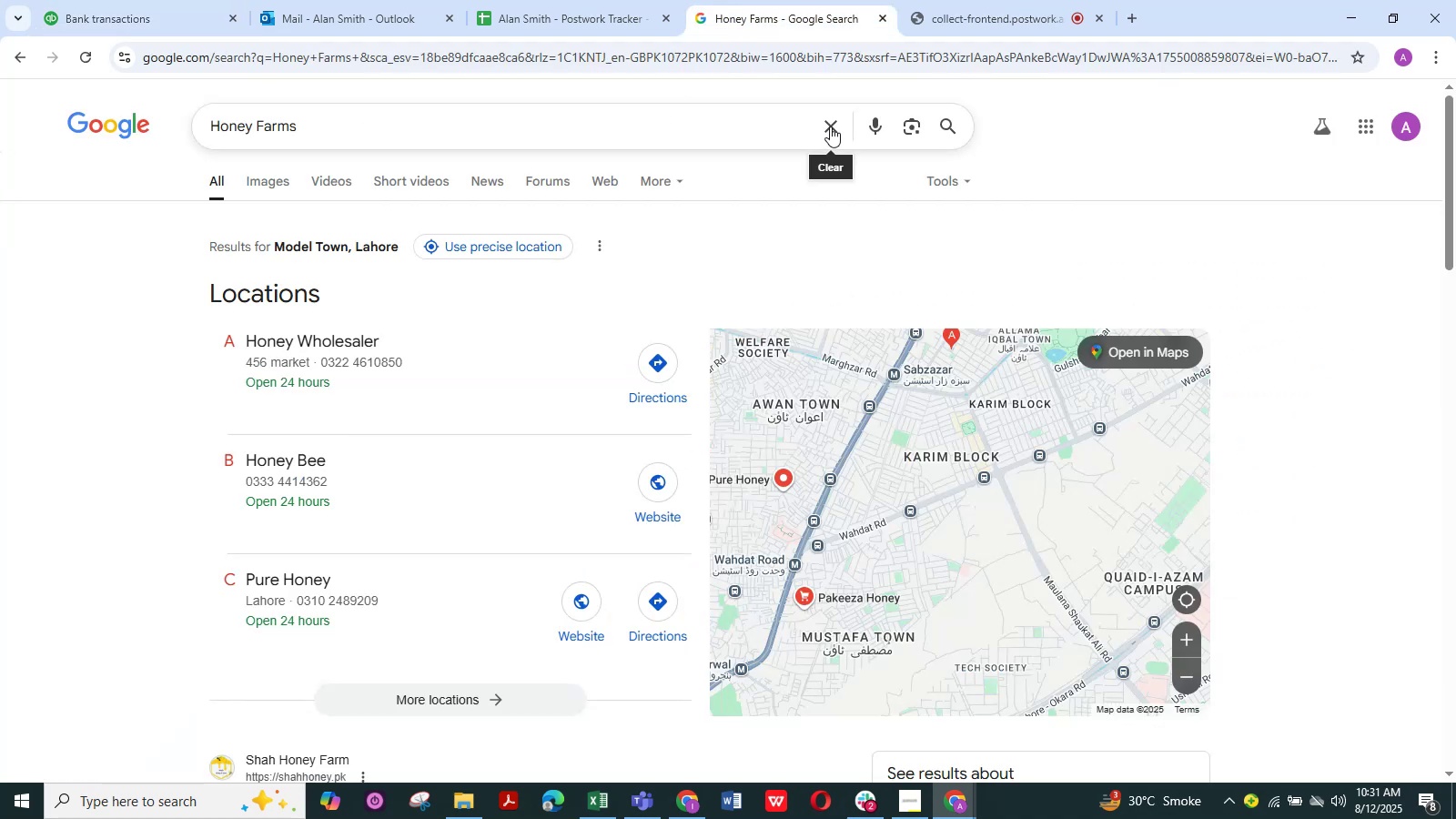 
double_click([787, 127])
 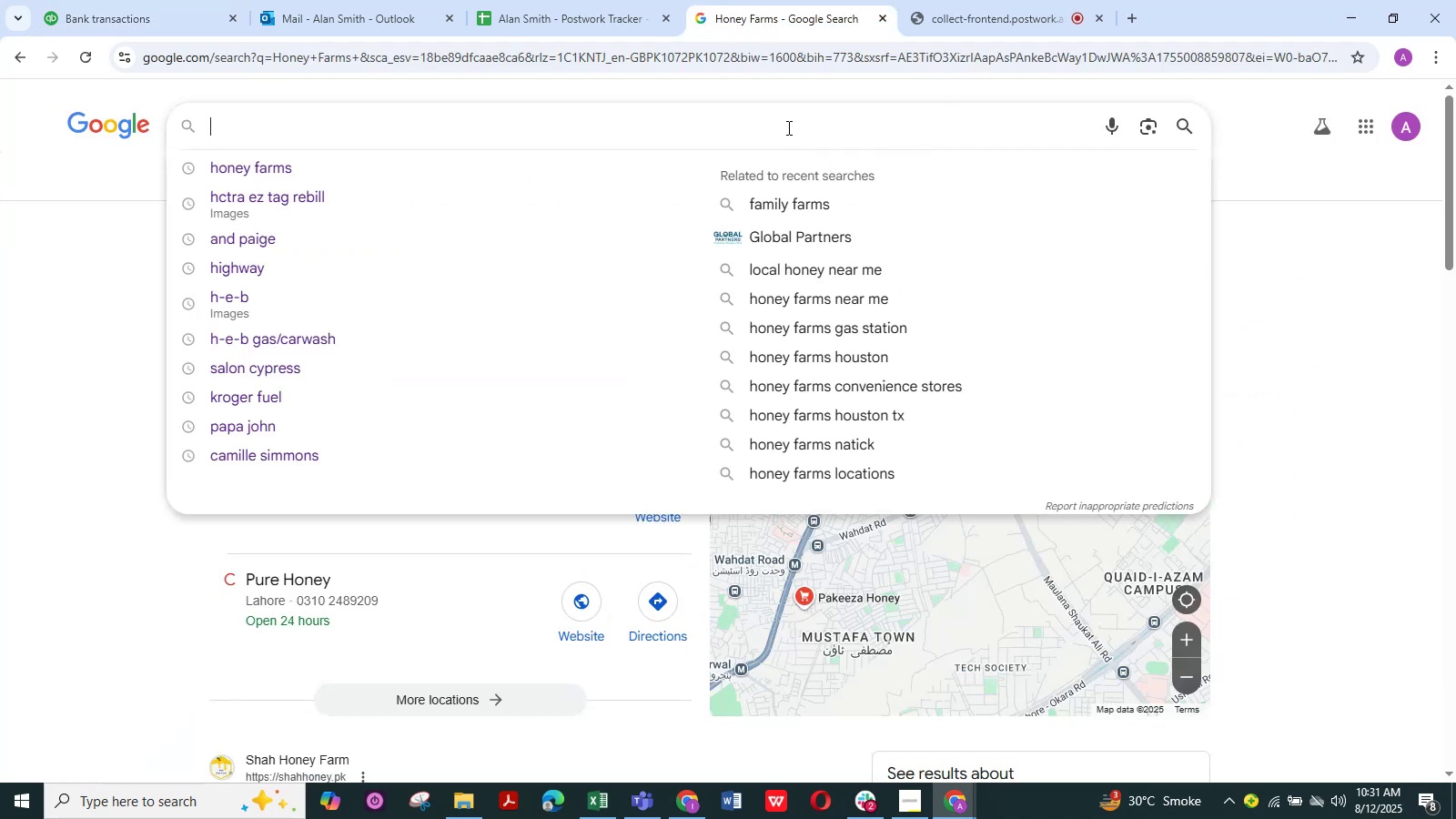 
key(Control+V)
 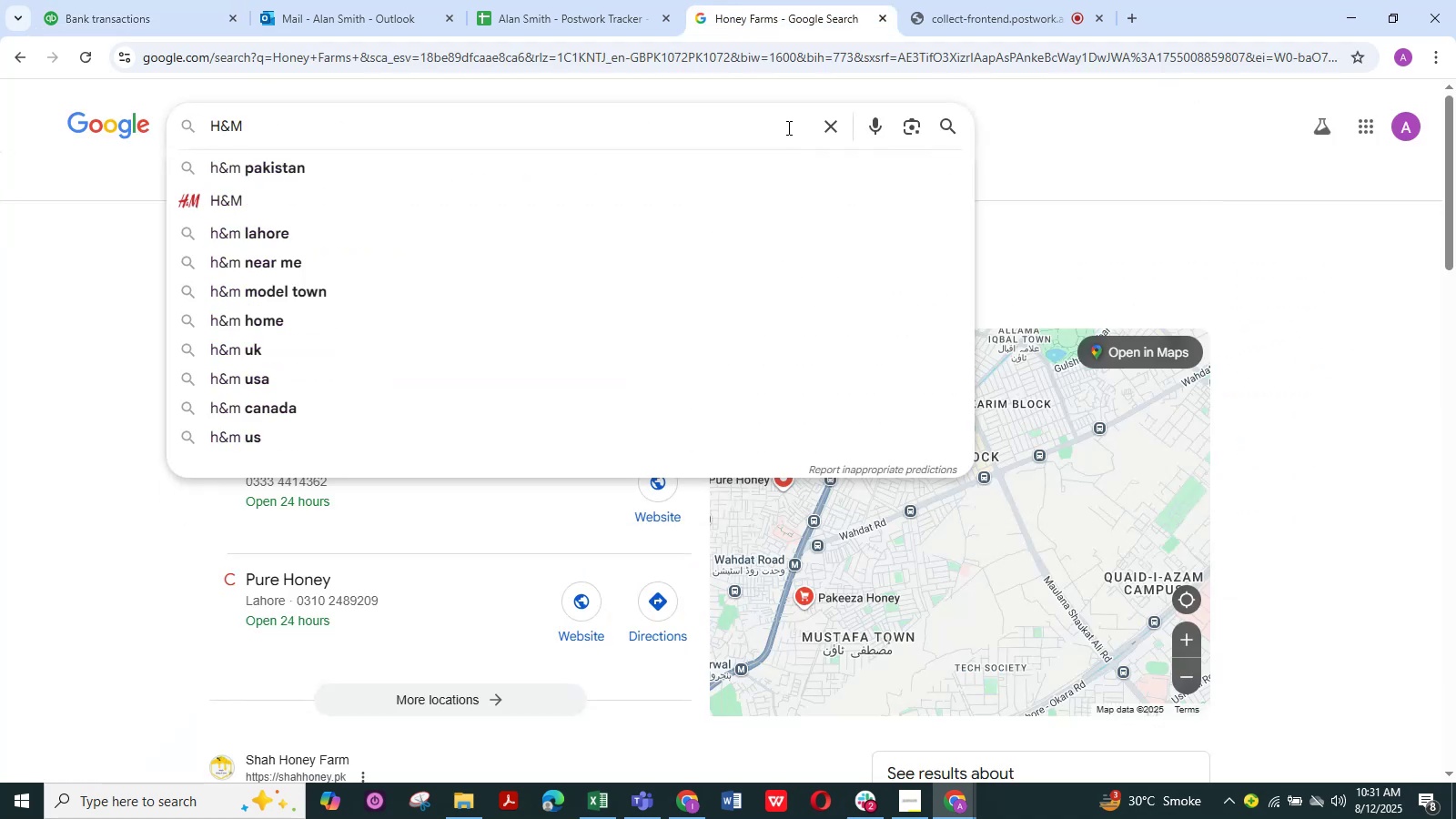 
key(NumpadEnter)
 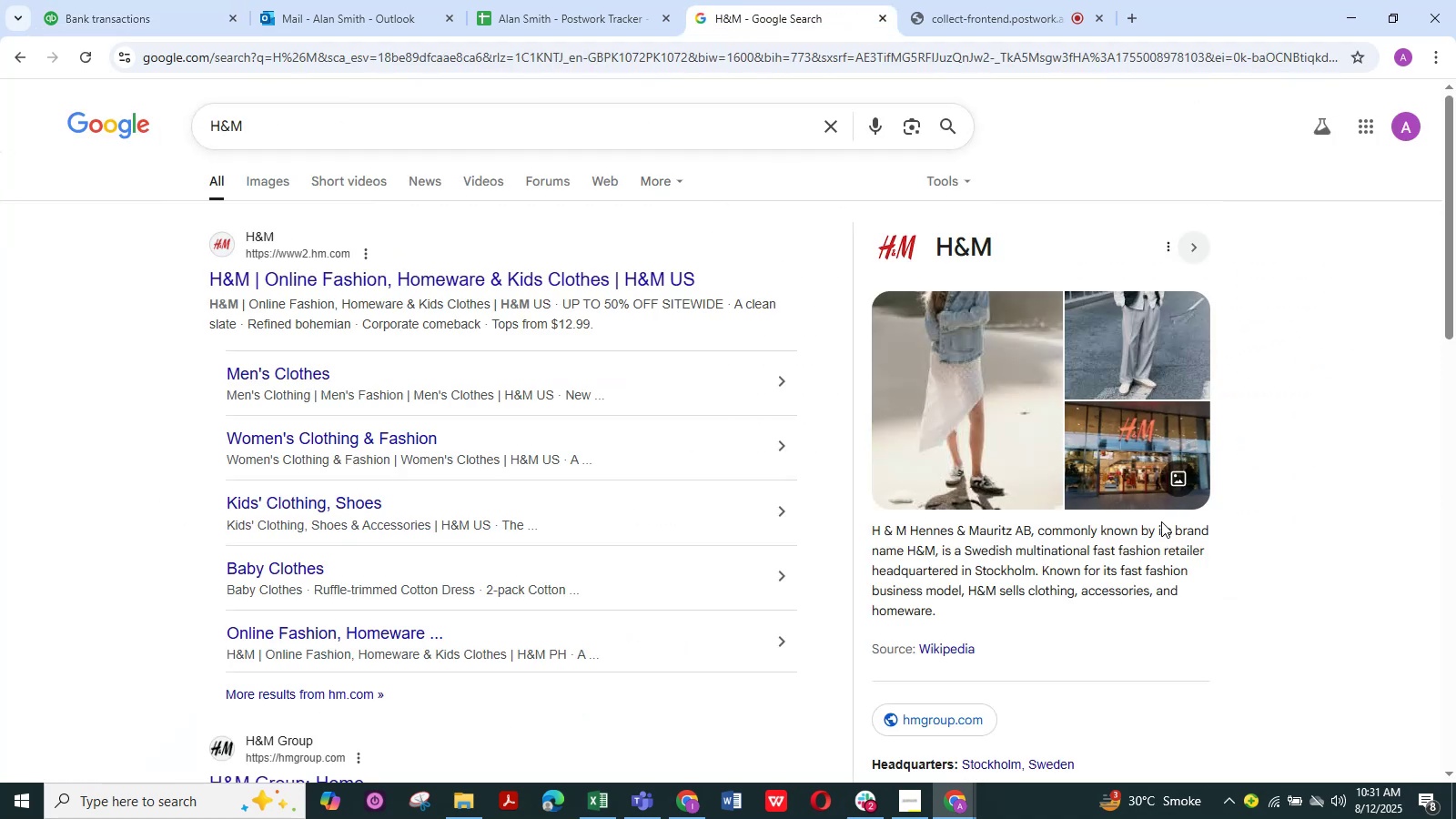 
scroll: coordinate [1012, 498], scroll_direction: down, amount: 1.0
 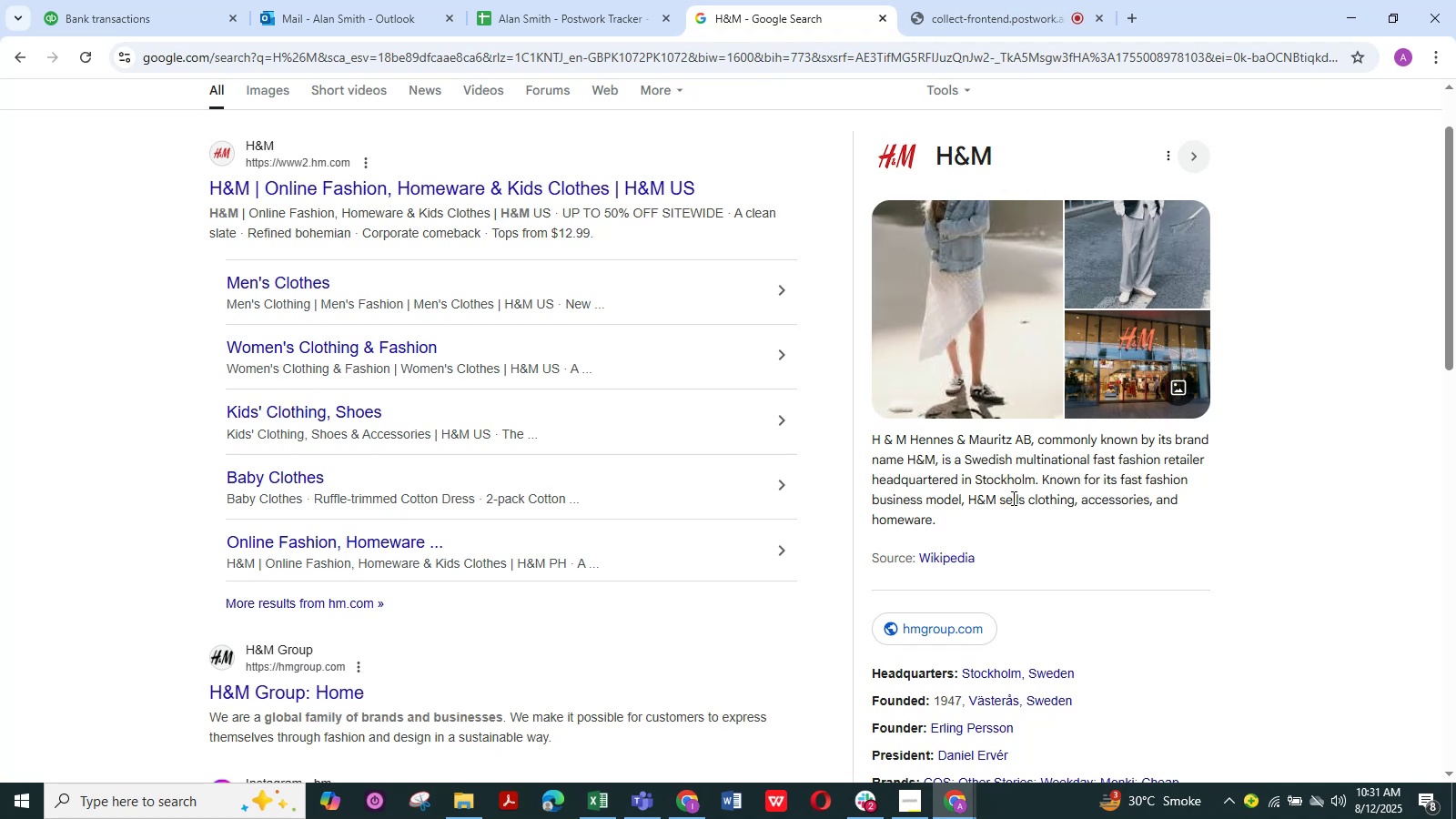 
scroll: coordinate [1012, 498], scroll_direction: up, amount: 1.0
 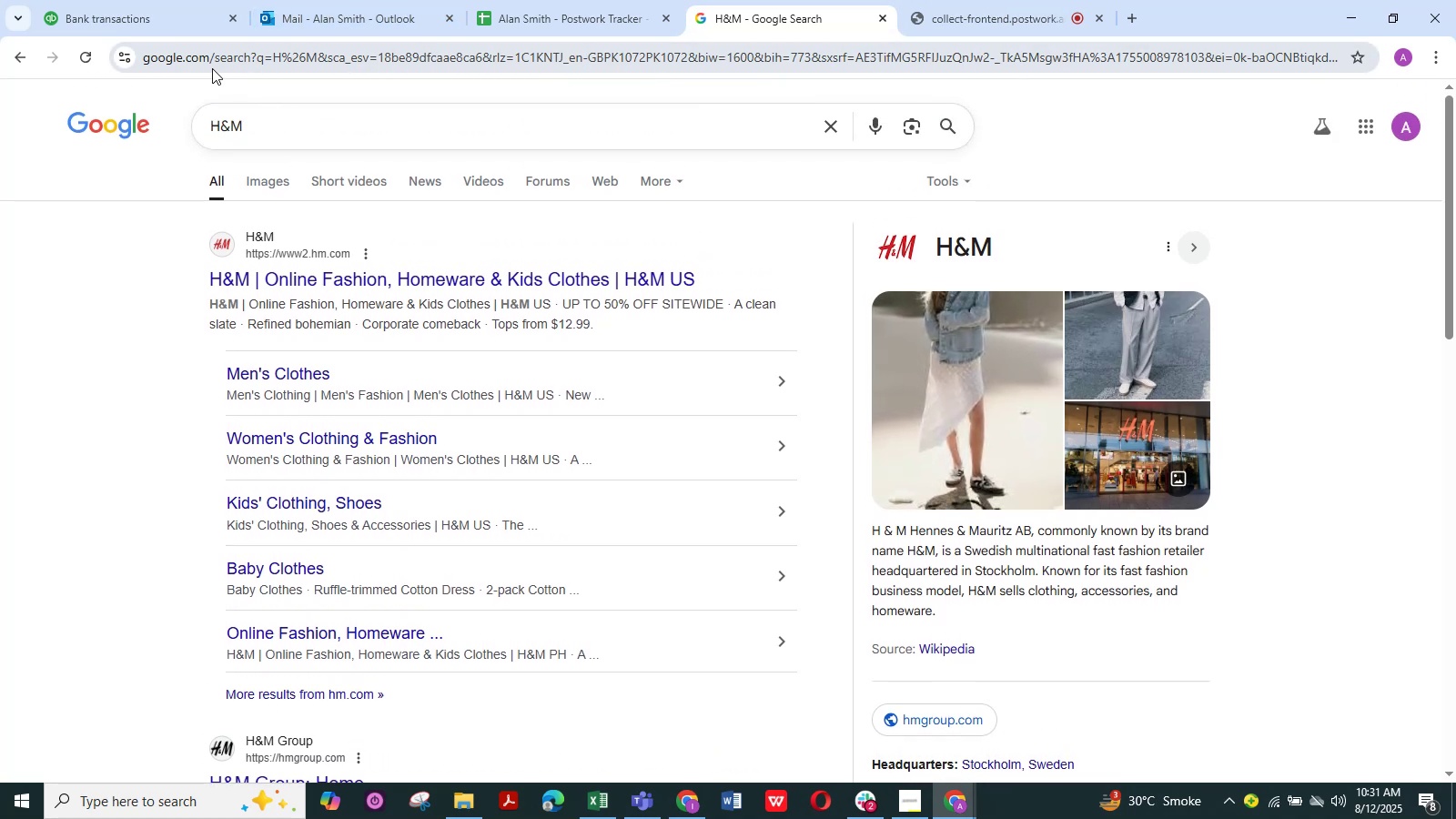 
left_click([114, 9])
 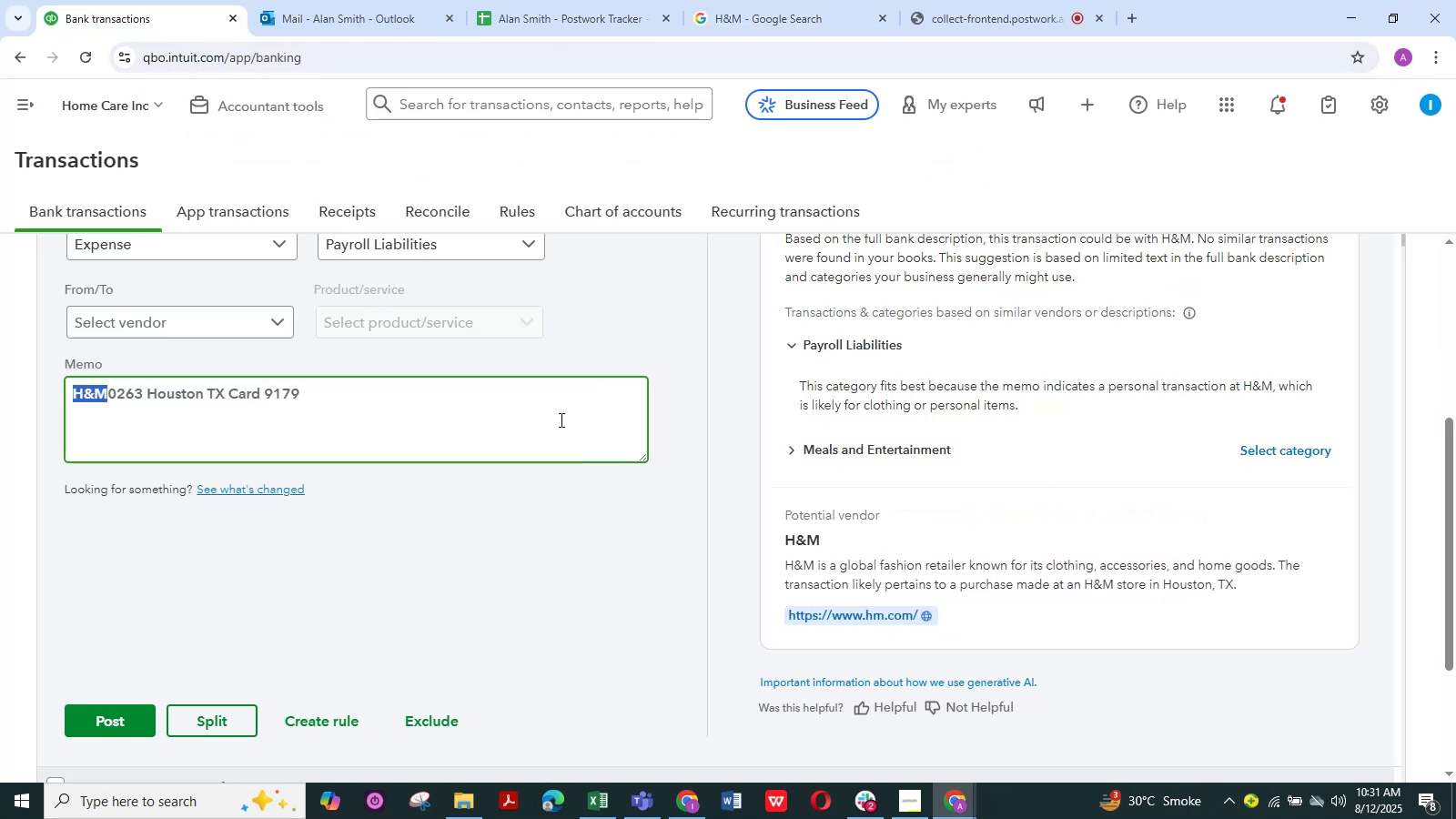 
scroll: coordinate [613, 343], scroll_direction: up, amount: 2.0
 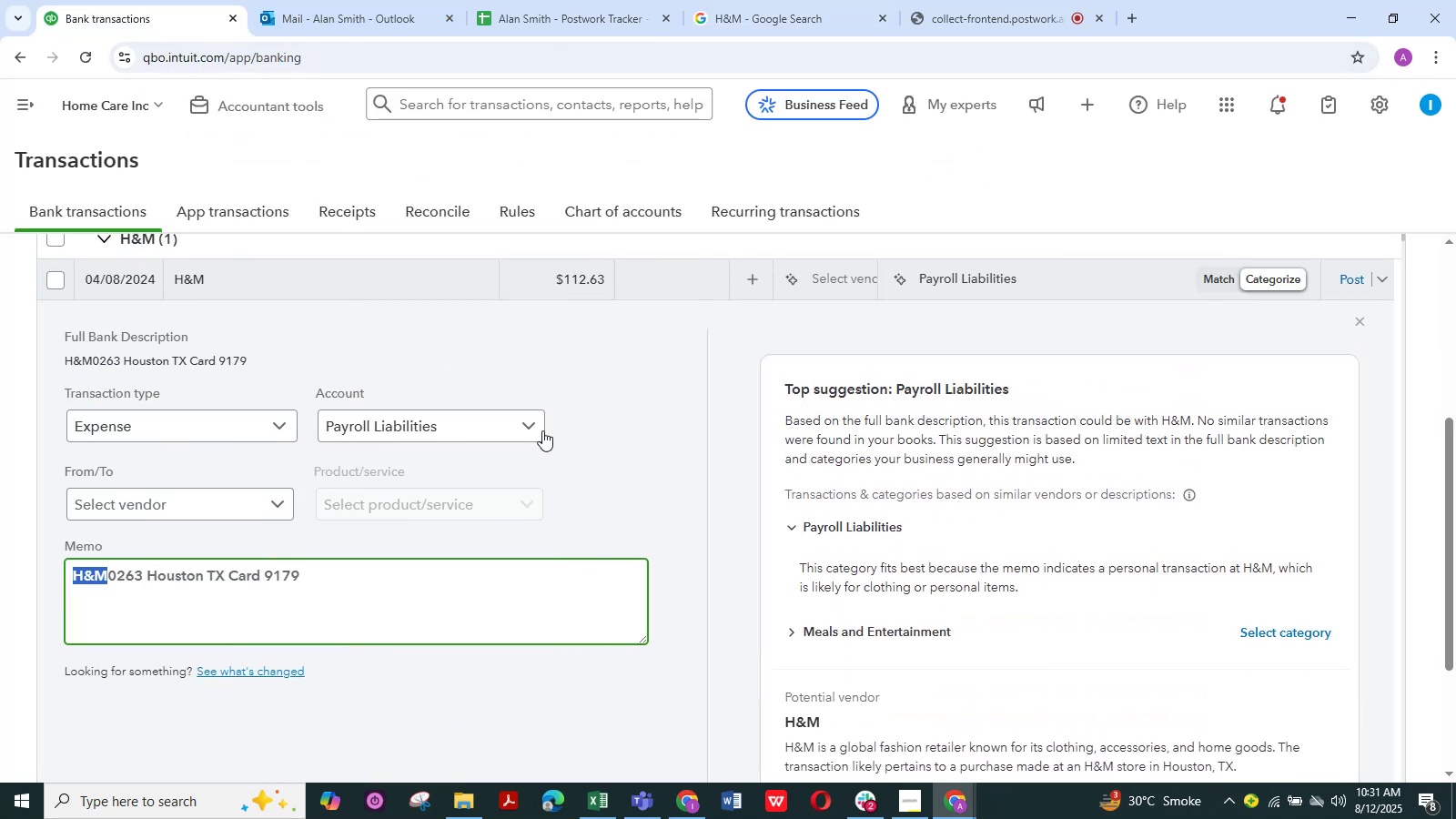 
left_click([531, 430])
 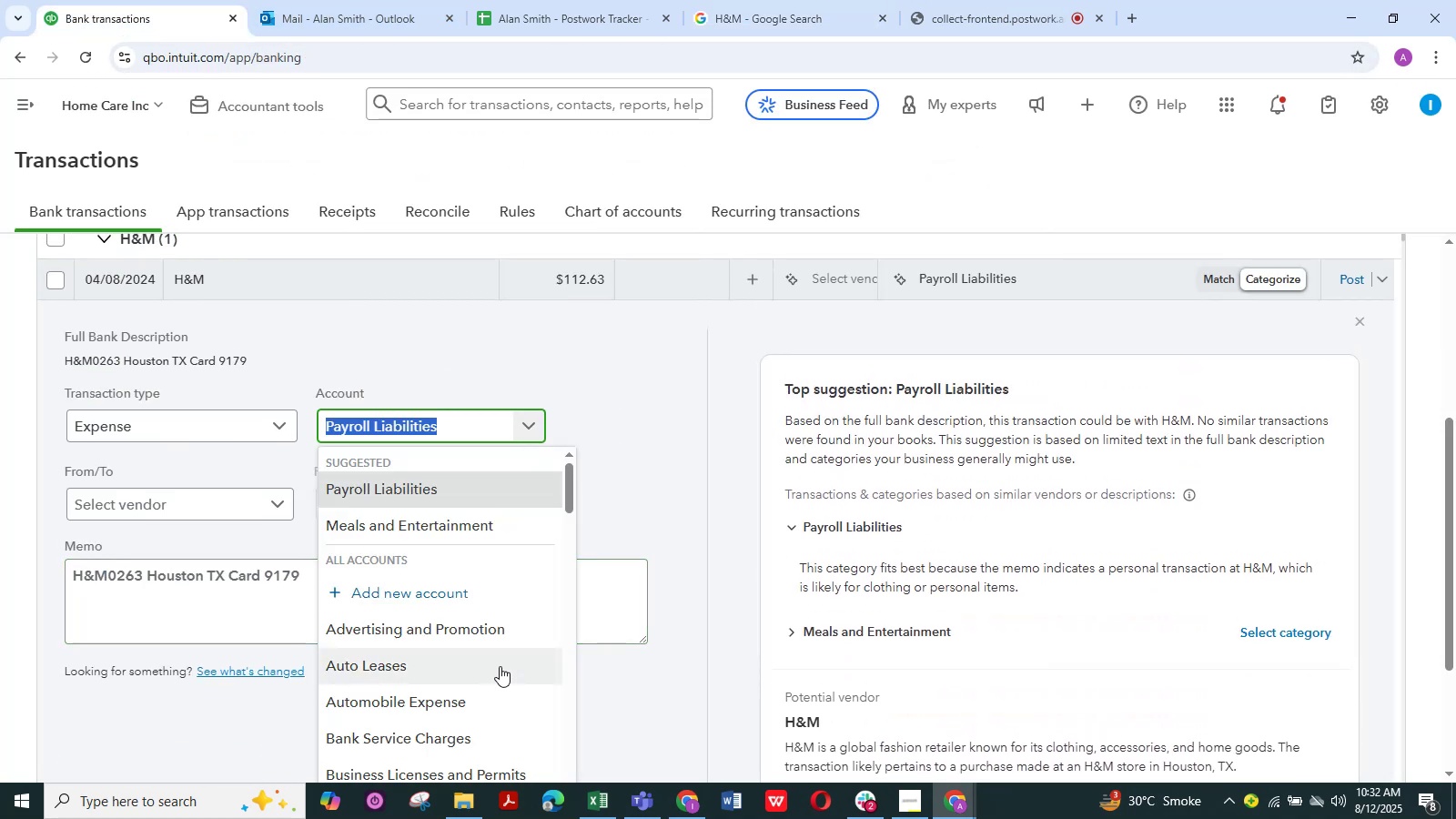 
scroll: coordinate [506, 627], scroll_direction: down, amount: 7.0
 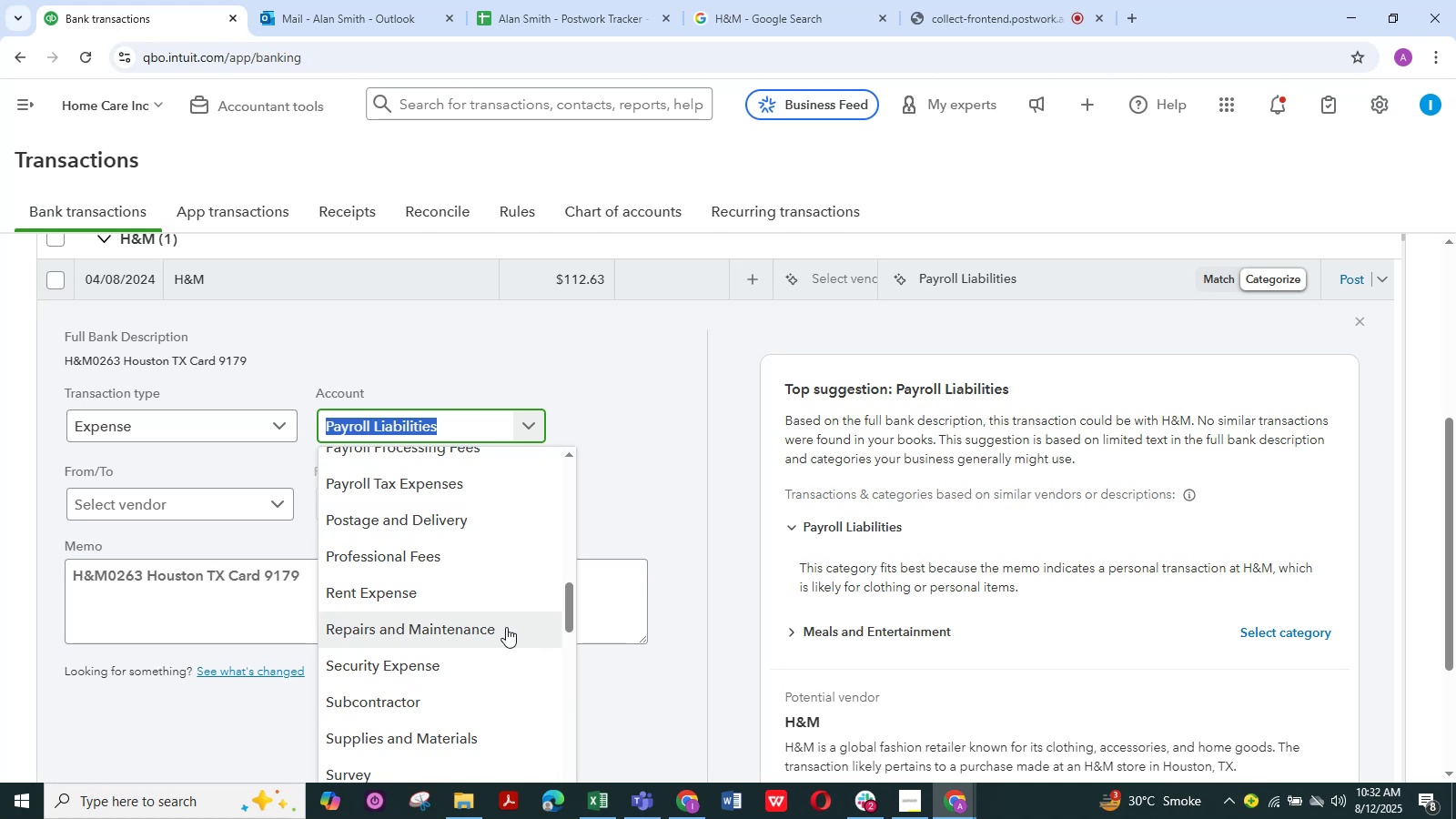 
wait(10.9)
 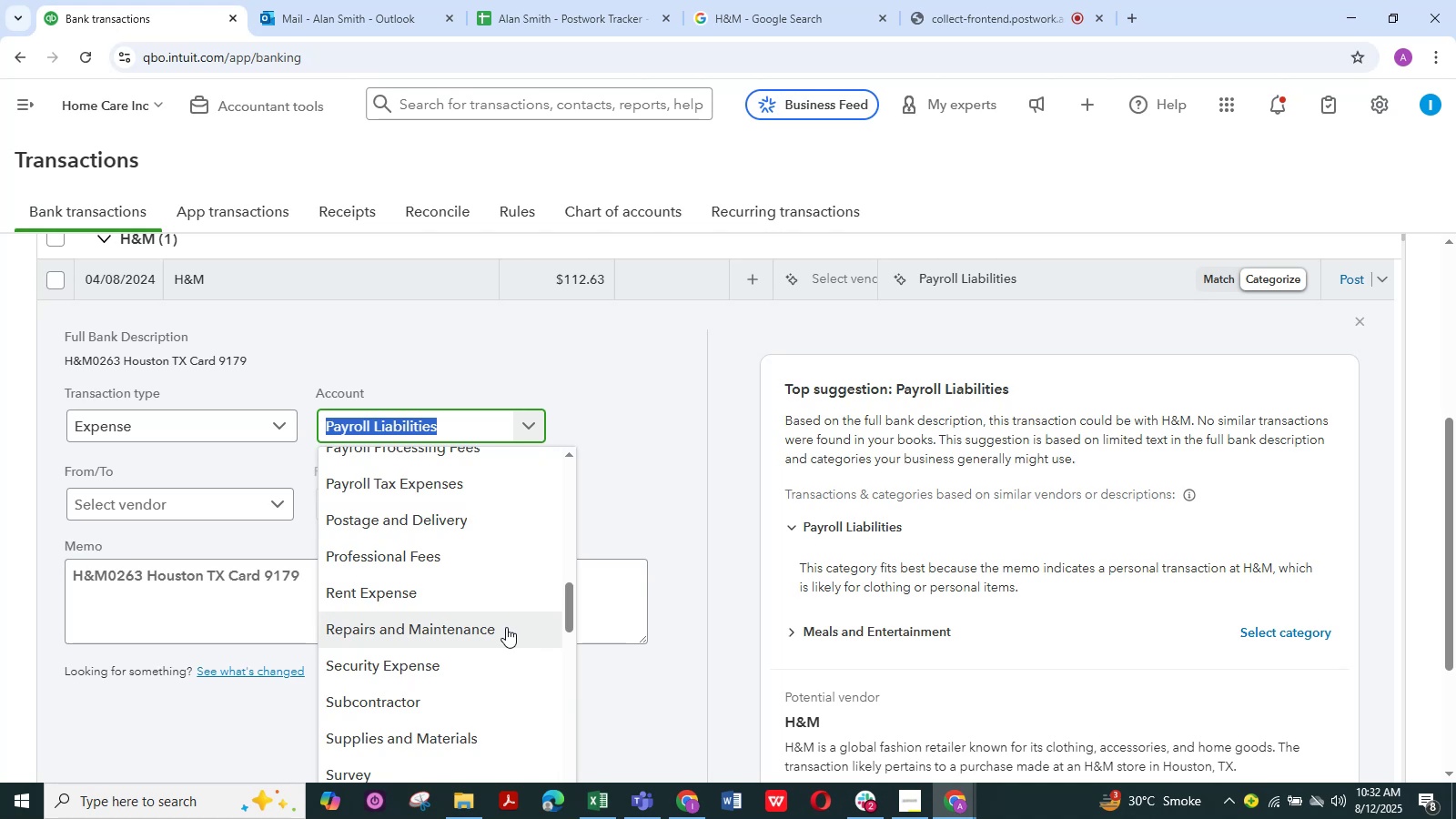 
scroll: coordinate [446, 630], scroll_direction: down, amount: 8.0
 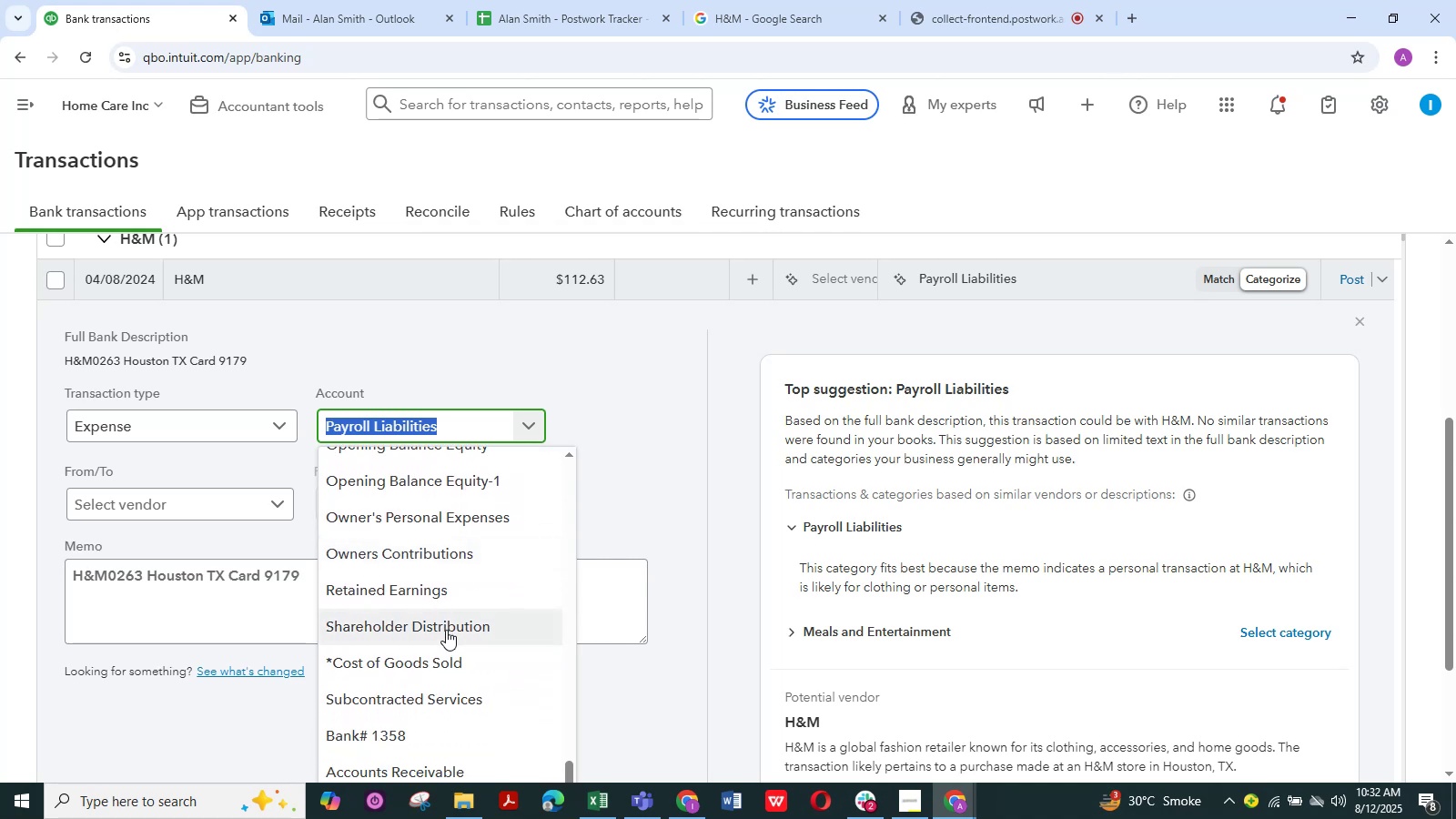 
left_click([446, 630])
 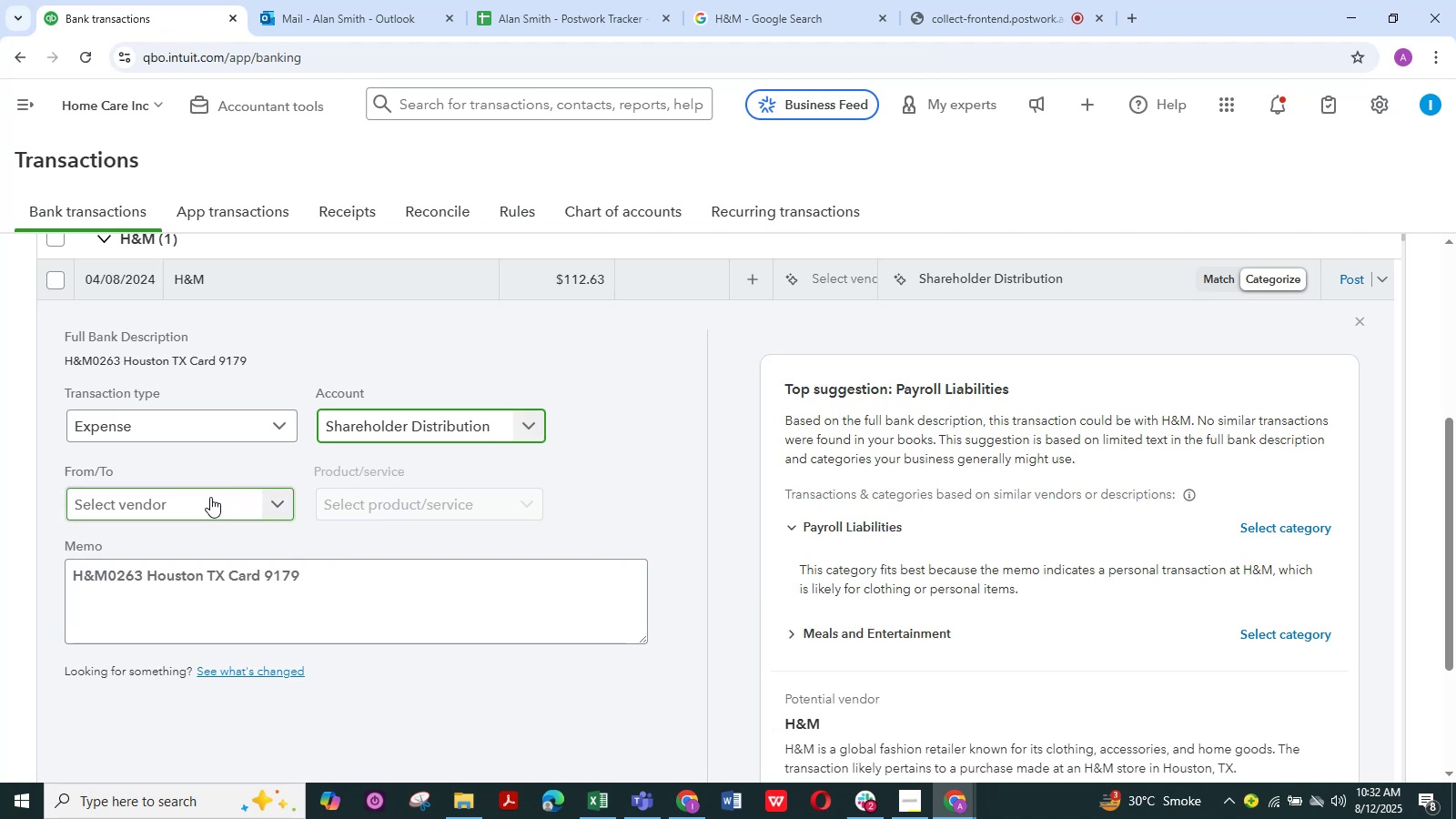 
wait(11.3)
 